 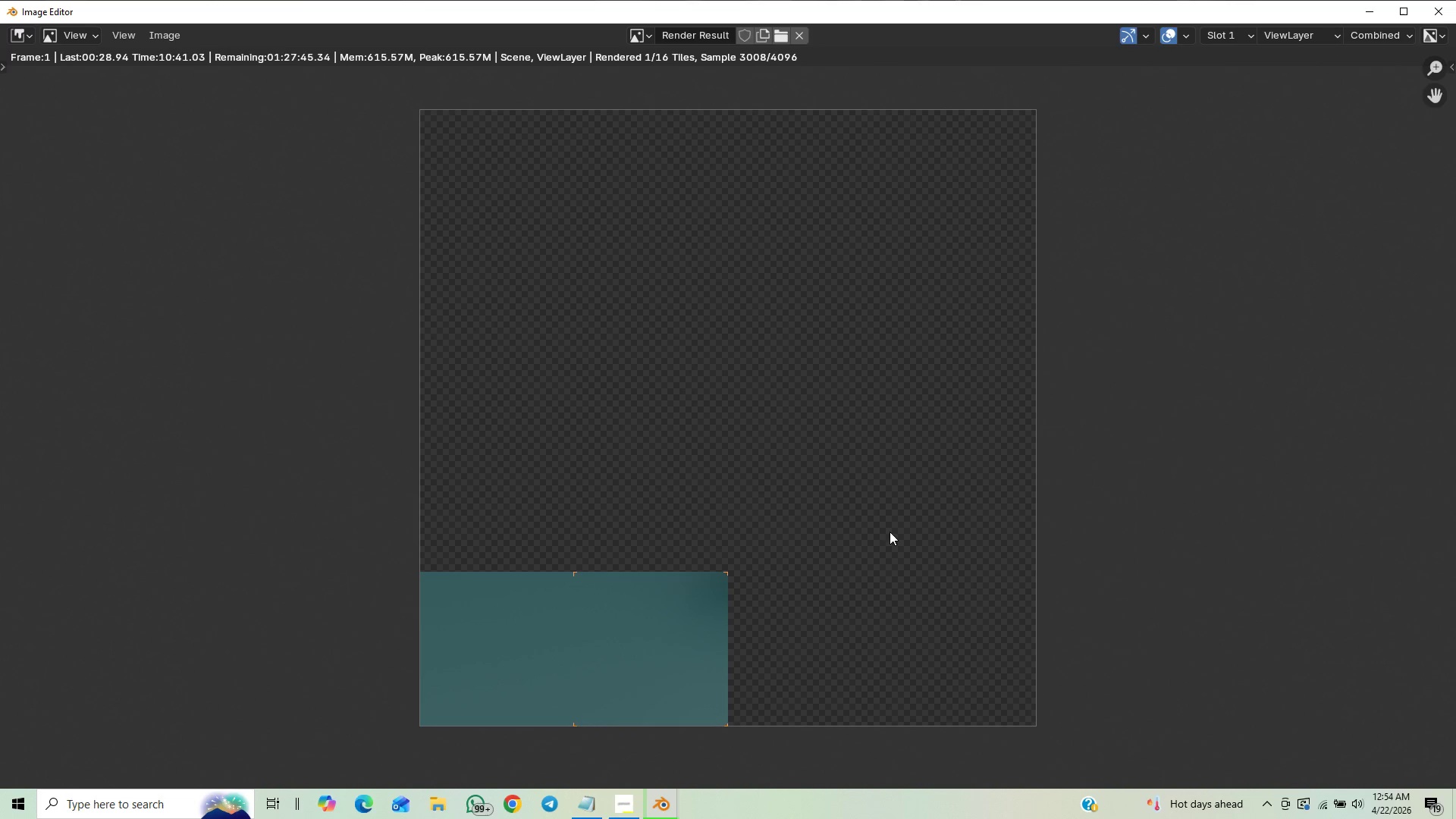 
scroll: coordinate [853, 567], scroll_direction: down, amount: 1.0
 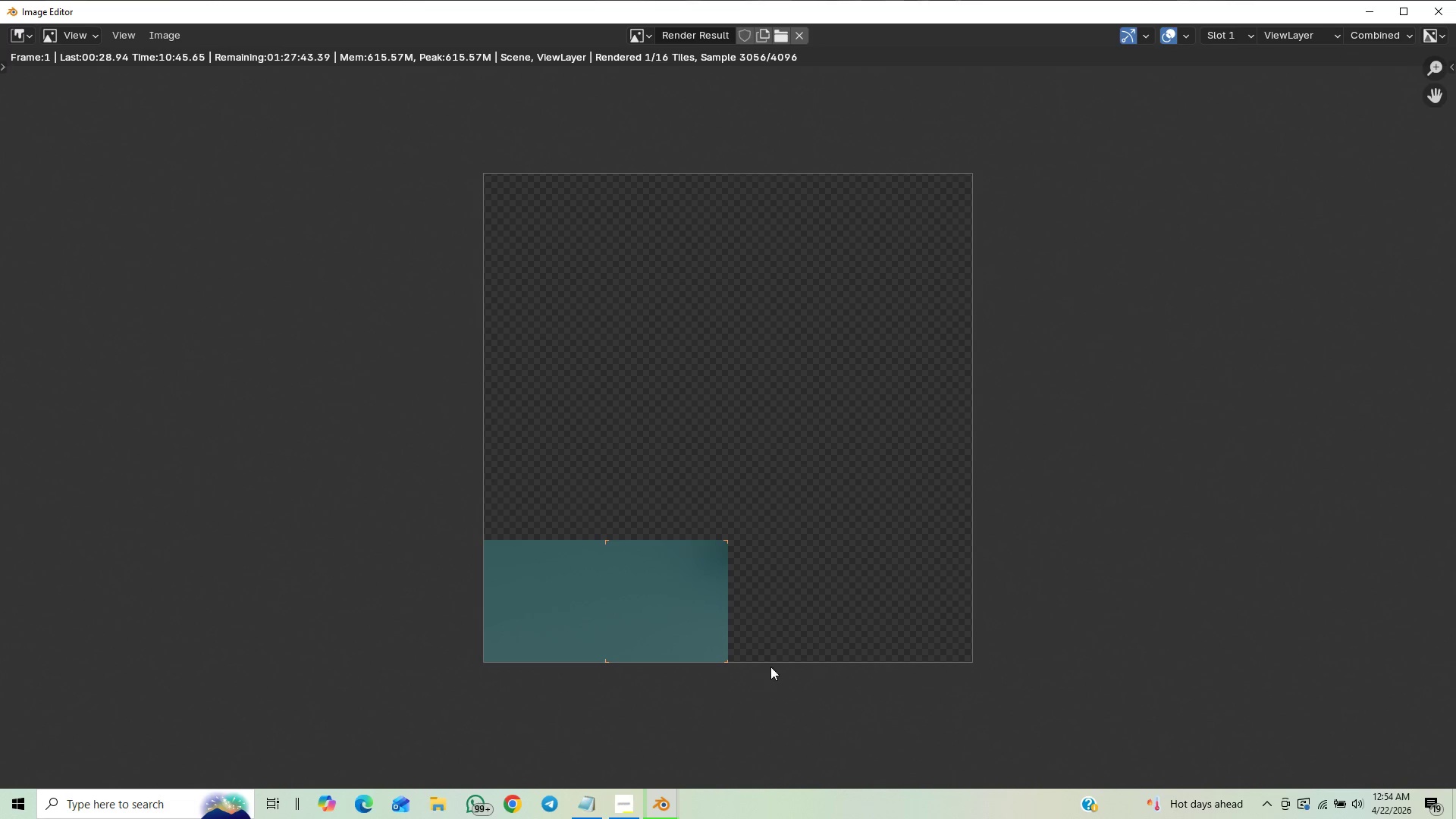 
scroll: coordinate [802, 631], scroll_direction: up, amount: 1.0
 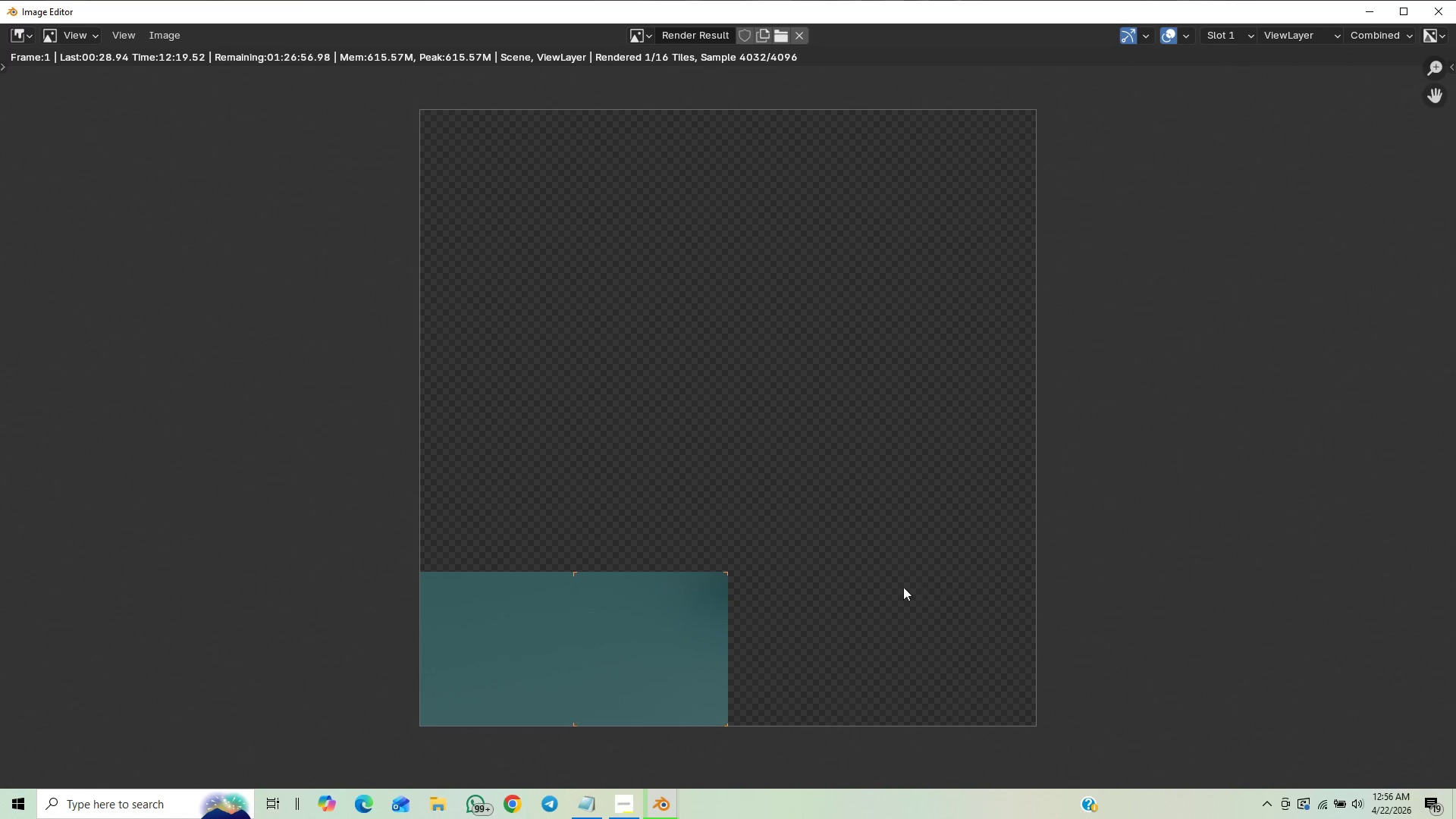 
wait(96.89)
 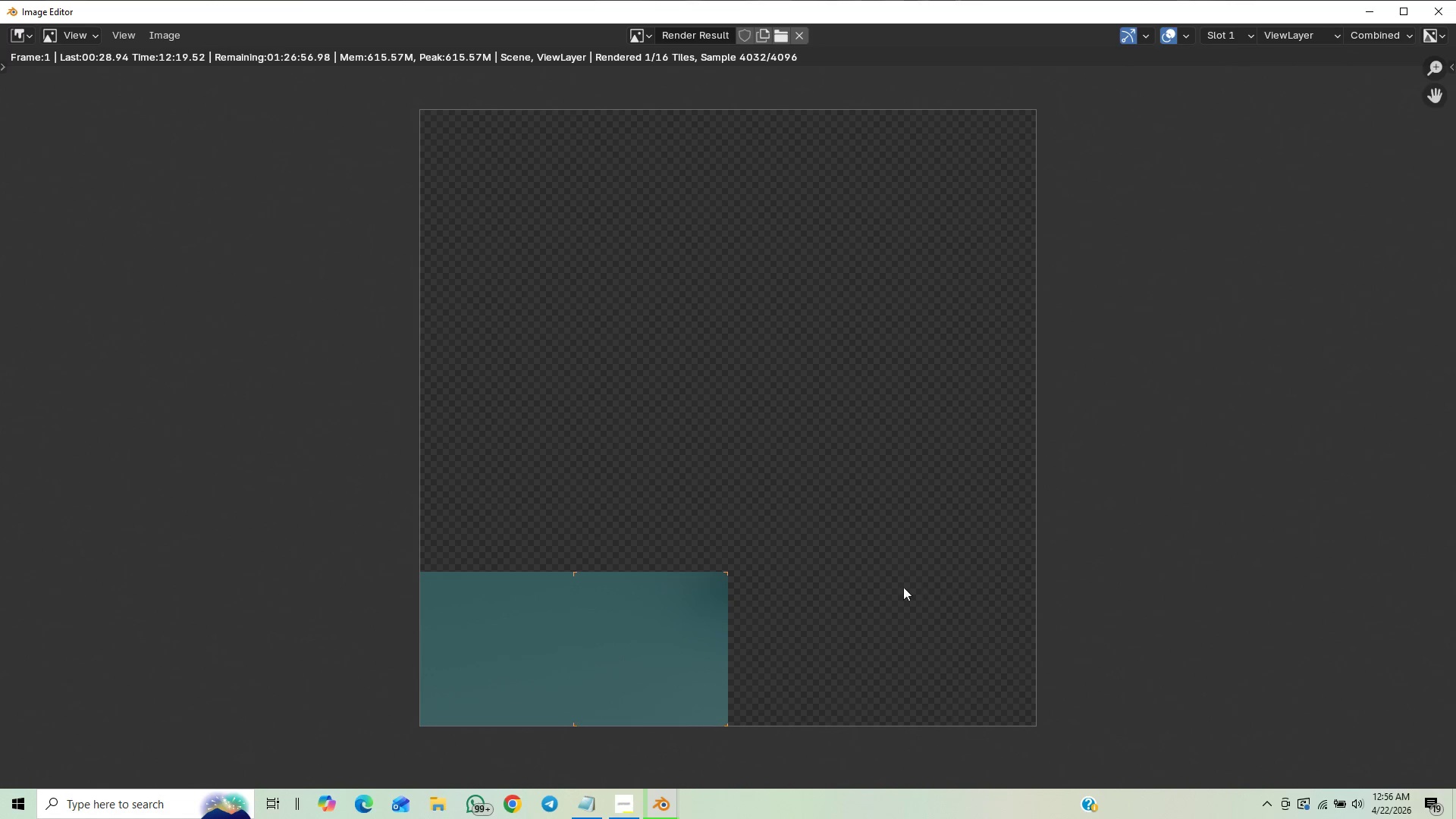 
mouse_move([911, 520])
 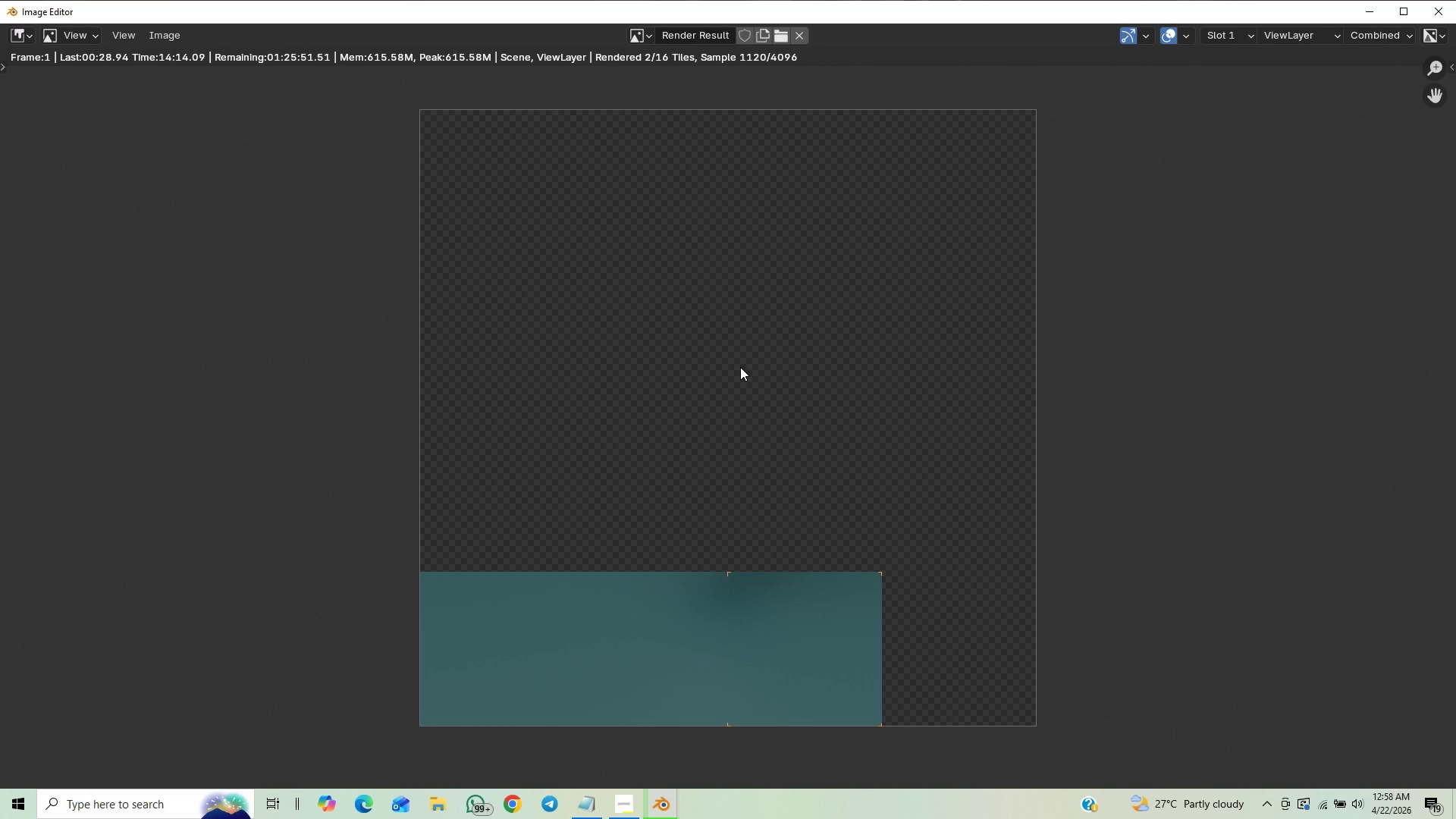 
wait(113.57)
 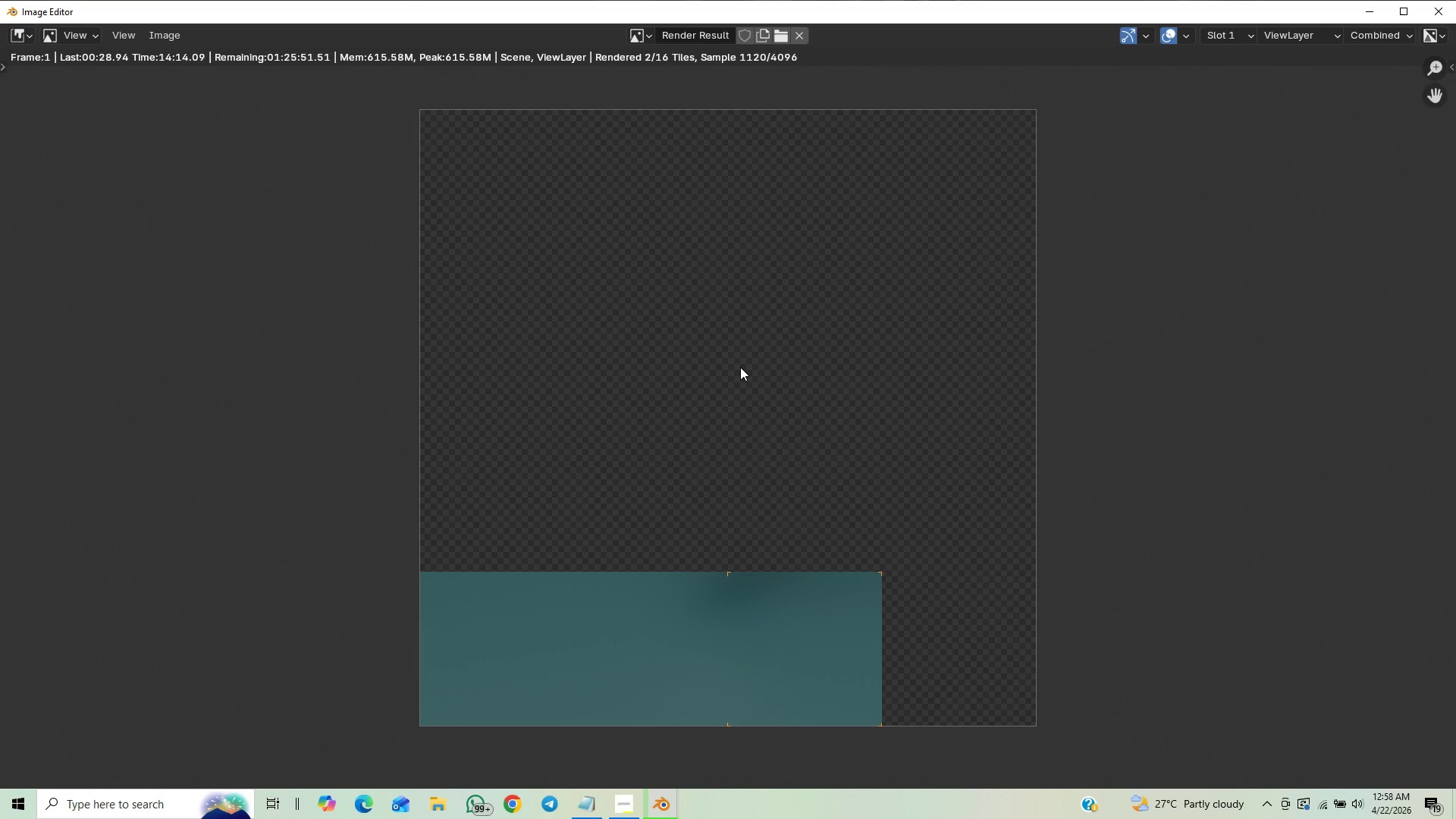 
scroll: coordinate [784, 620], scroll_direction: down, amount: 1.0
 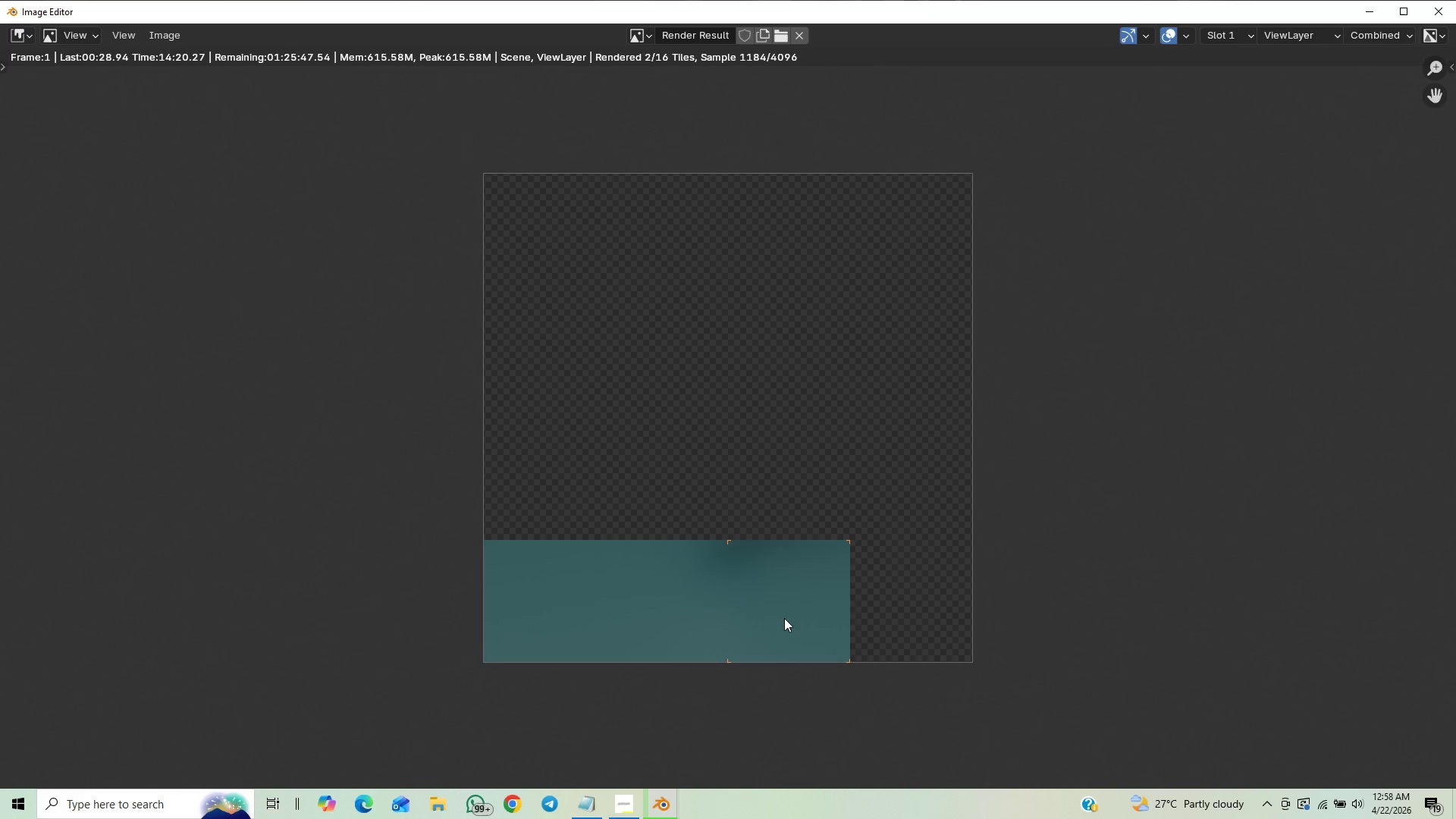 
scroll: coordinate [784, 618], scroll_direction: up, amount: 5.0
 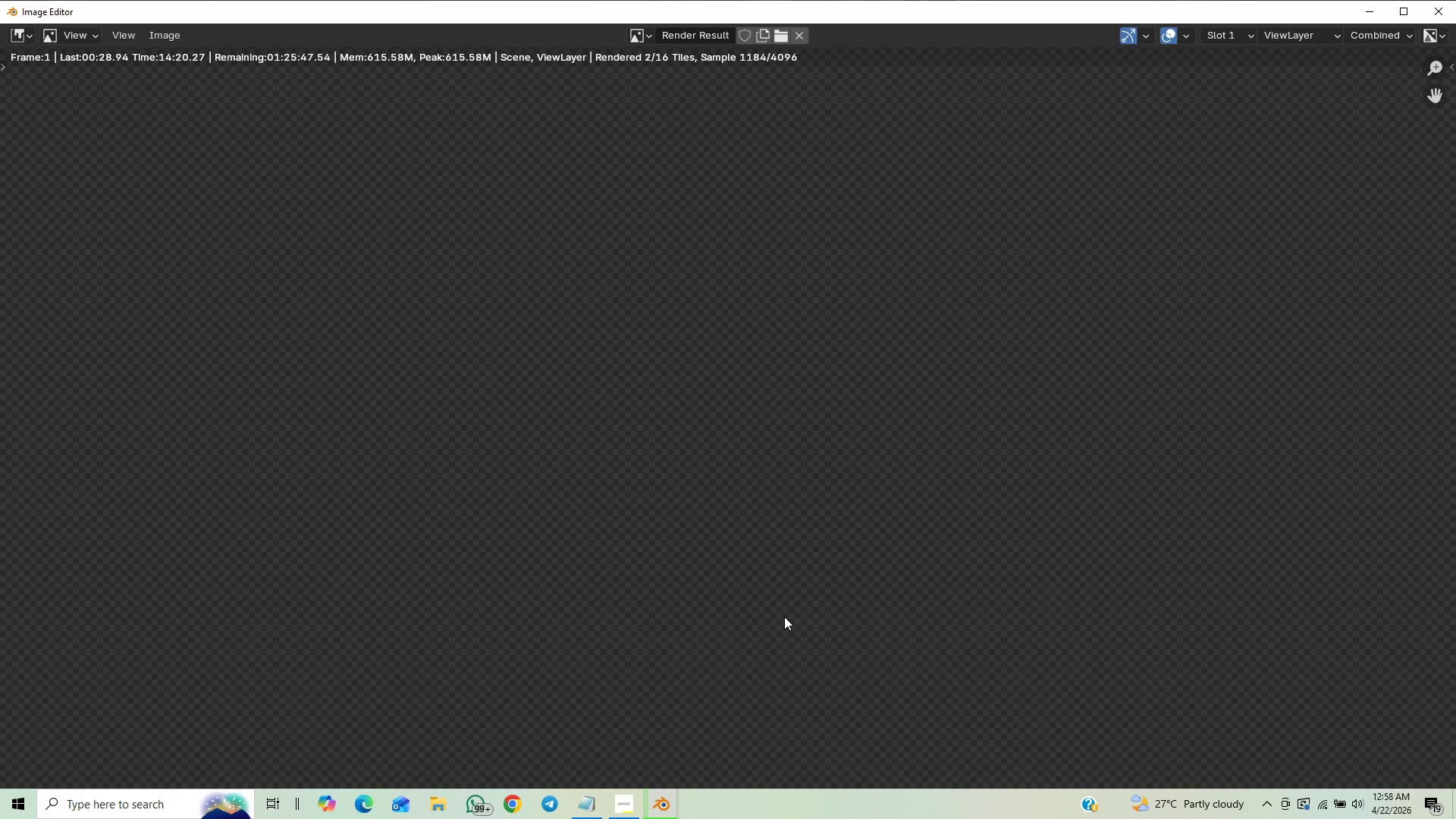 
scroll: coordinate [786, 603], scroll_direction: down, amount: 4.0
 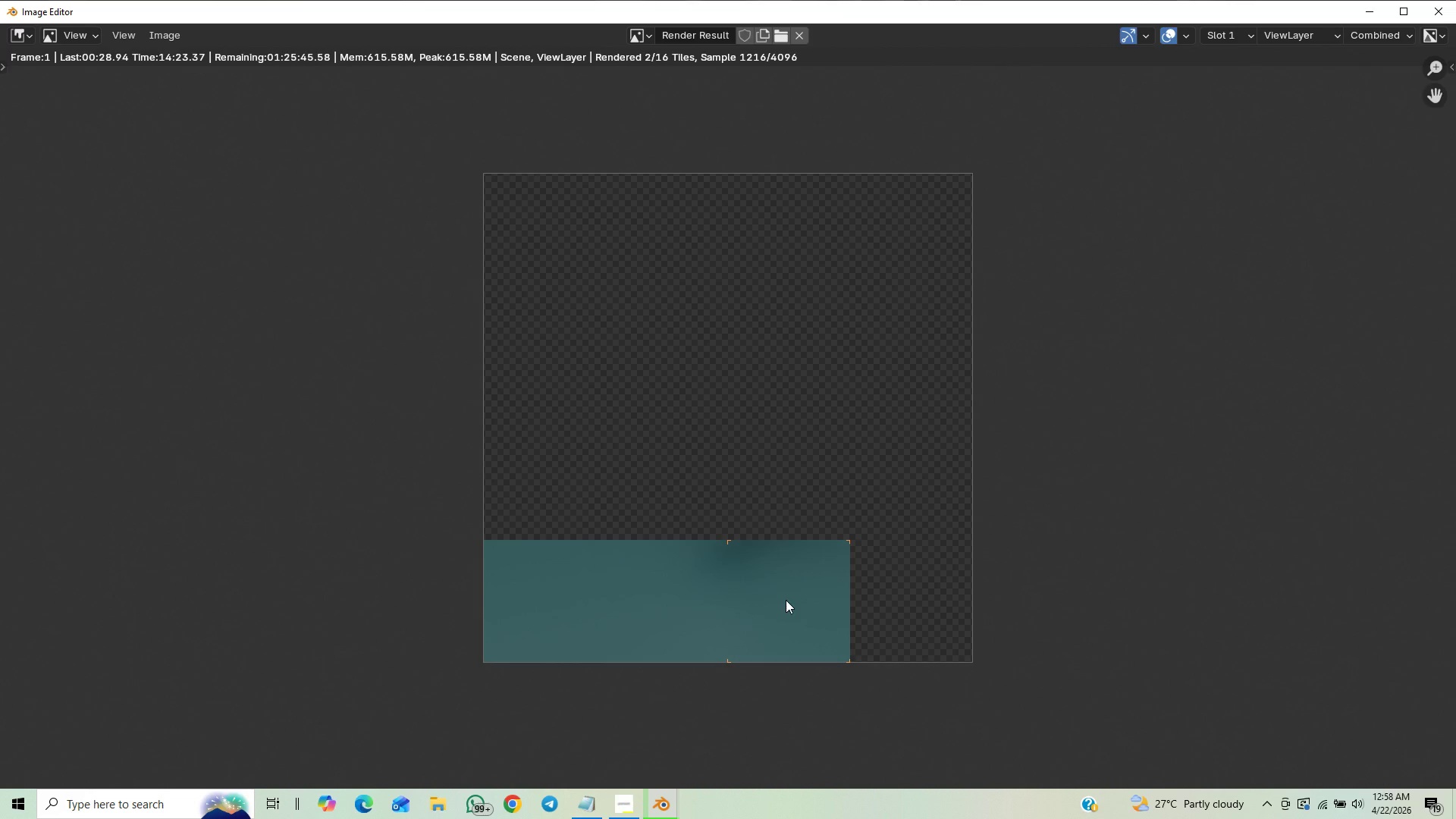 
scroll: coordinate [786, 600], scroll_direction: up, amount: 5.0
 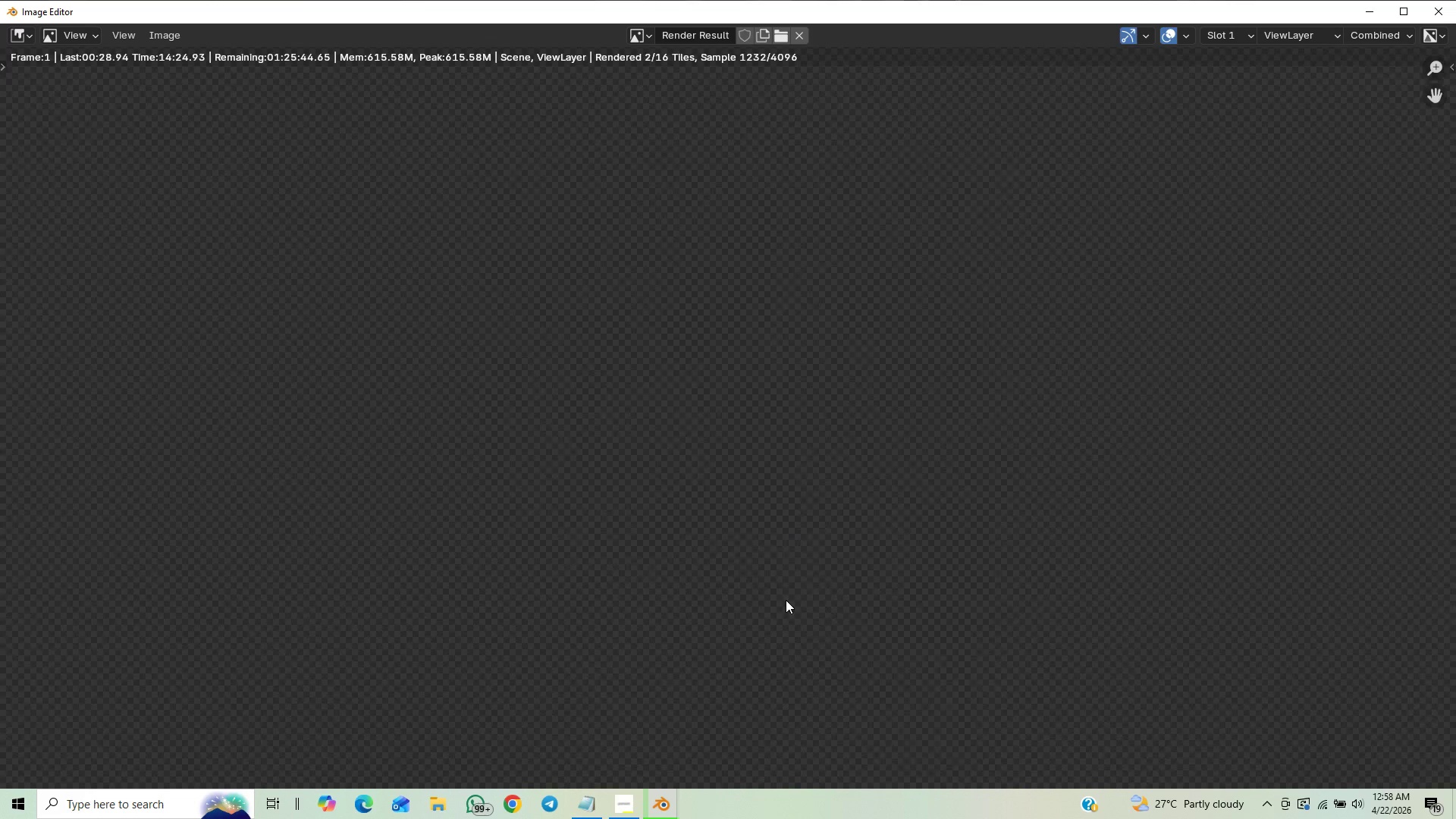 
scroll: coordinate [786, 598], scroll_direction: down, amount: 4.0
 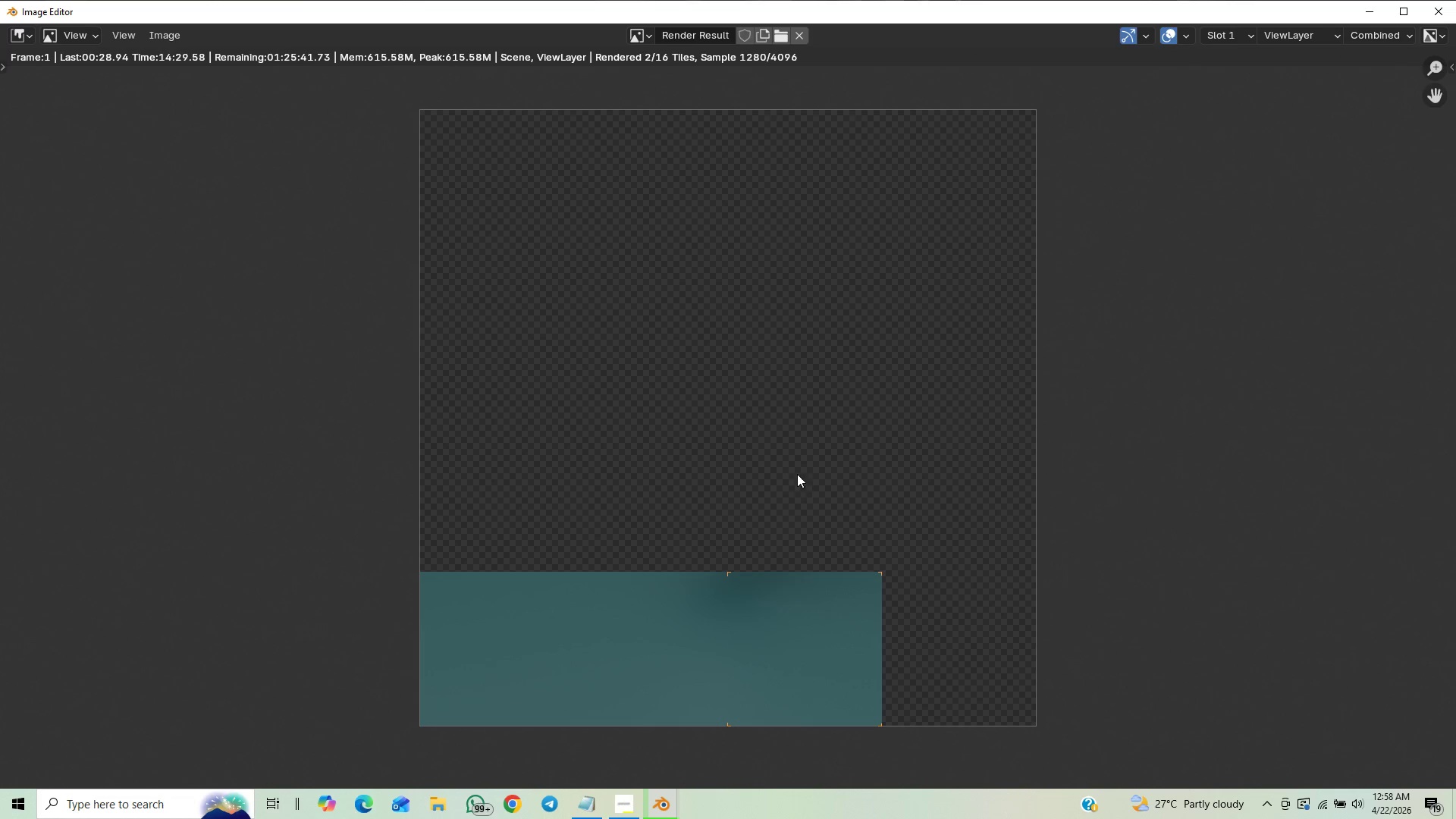 
wait(5.86)
 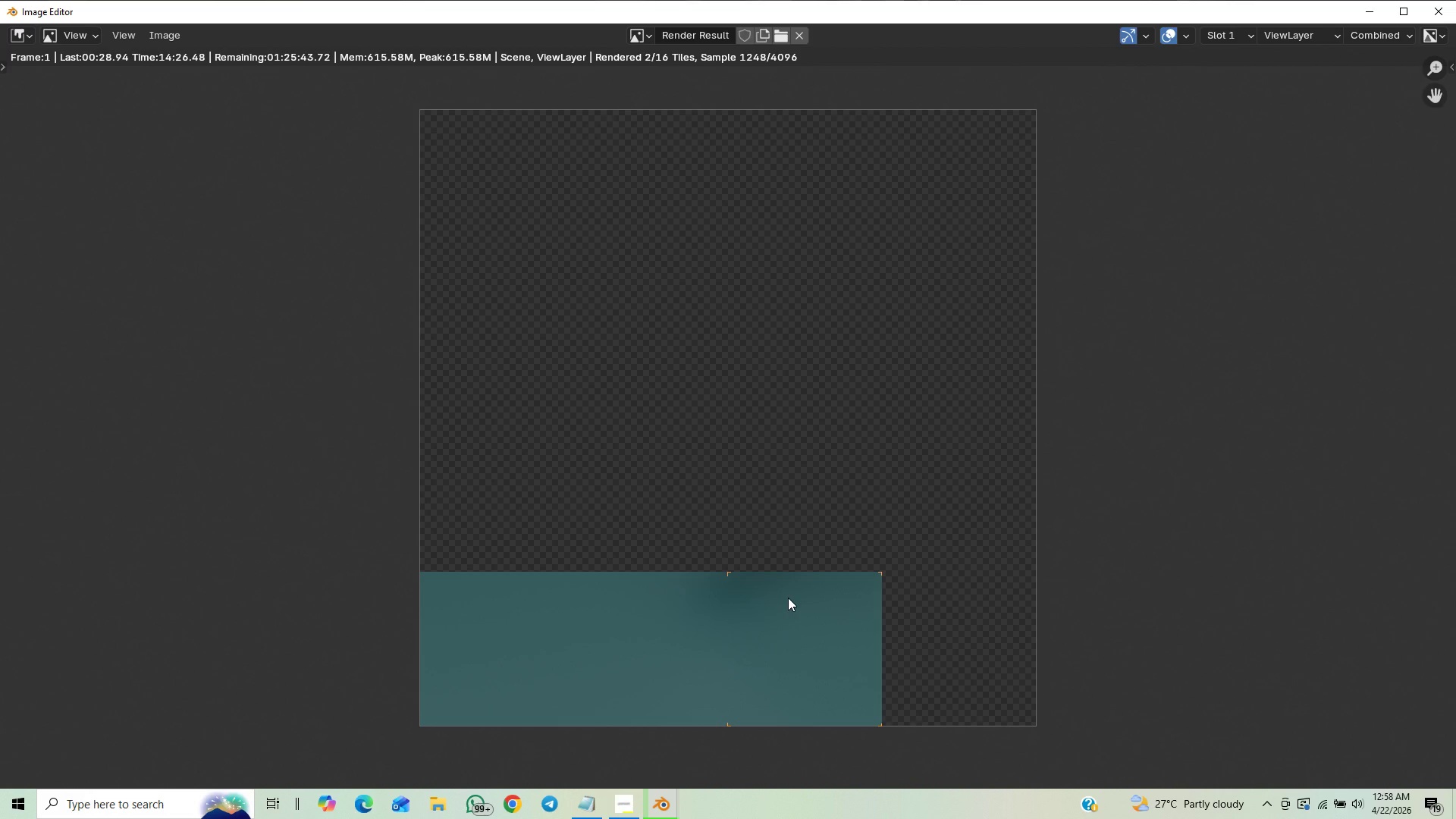 
scroll: coordinate [788, 545], scroll_direction: up, amount: 3.0
 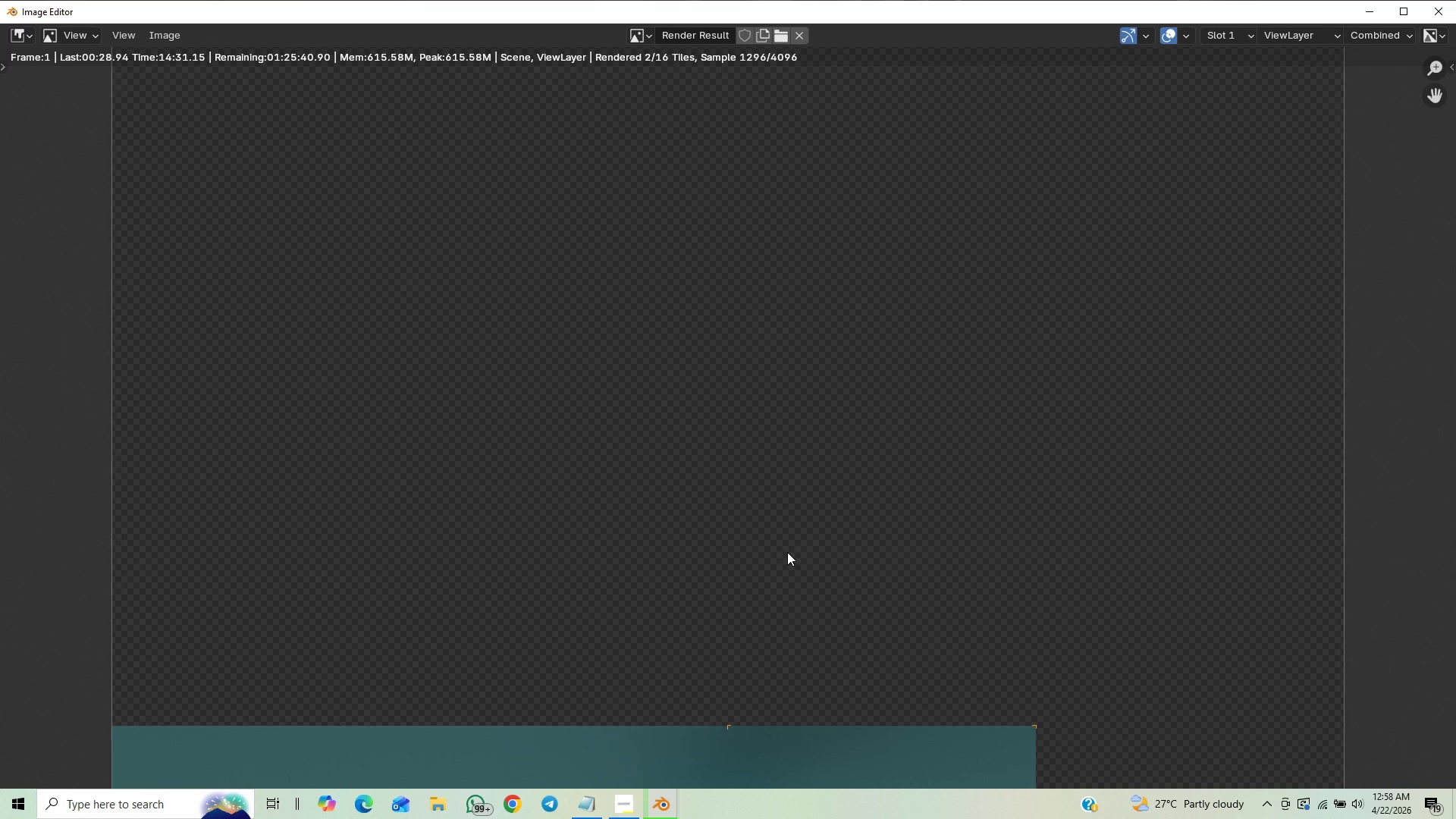 
scroll: coordinate [786, 554], scroll_direction: down, amount: 1.0
 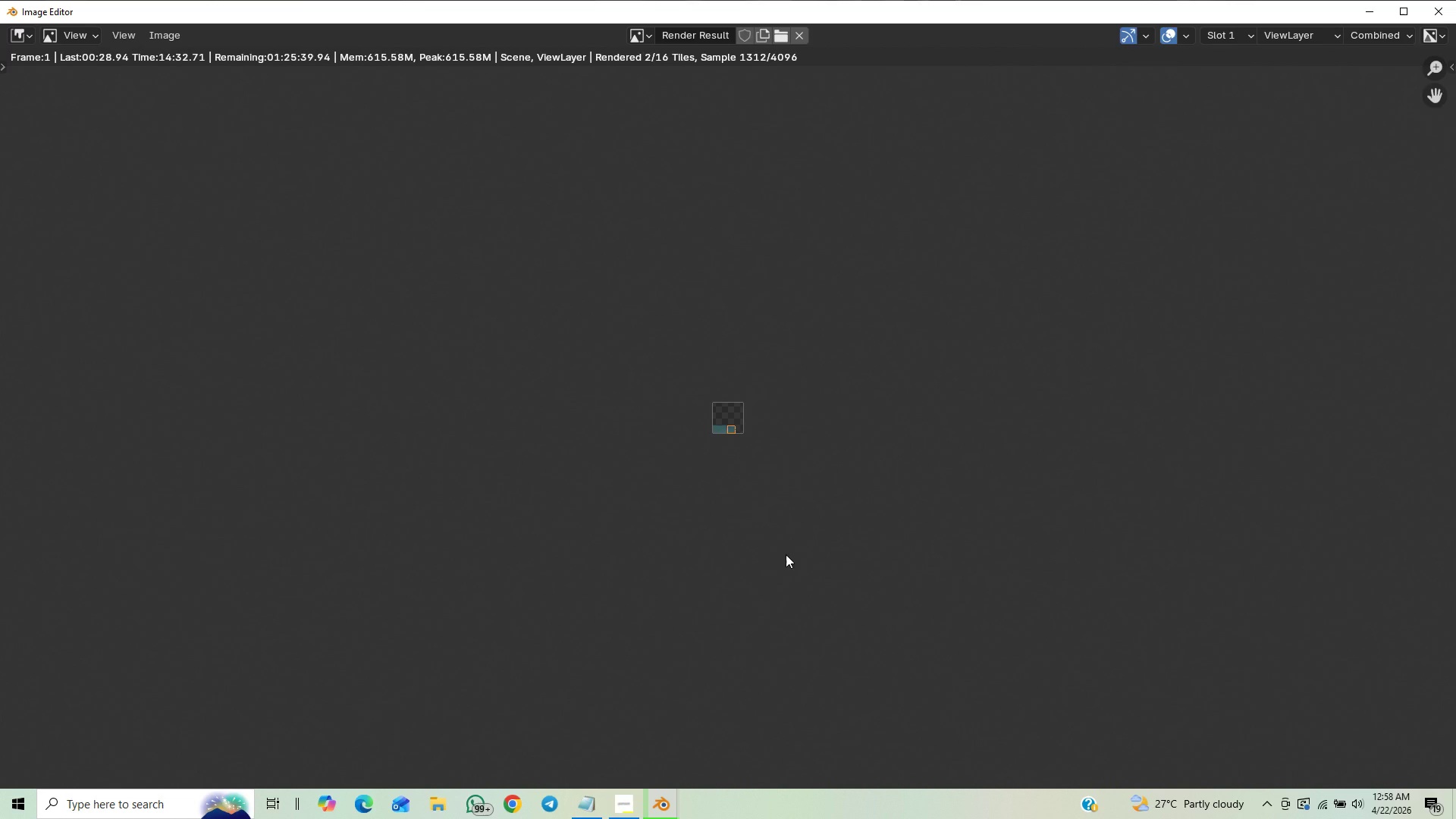 
scroll: coordinate [786, 554], scroll_direction: up, amount: 22.0
 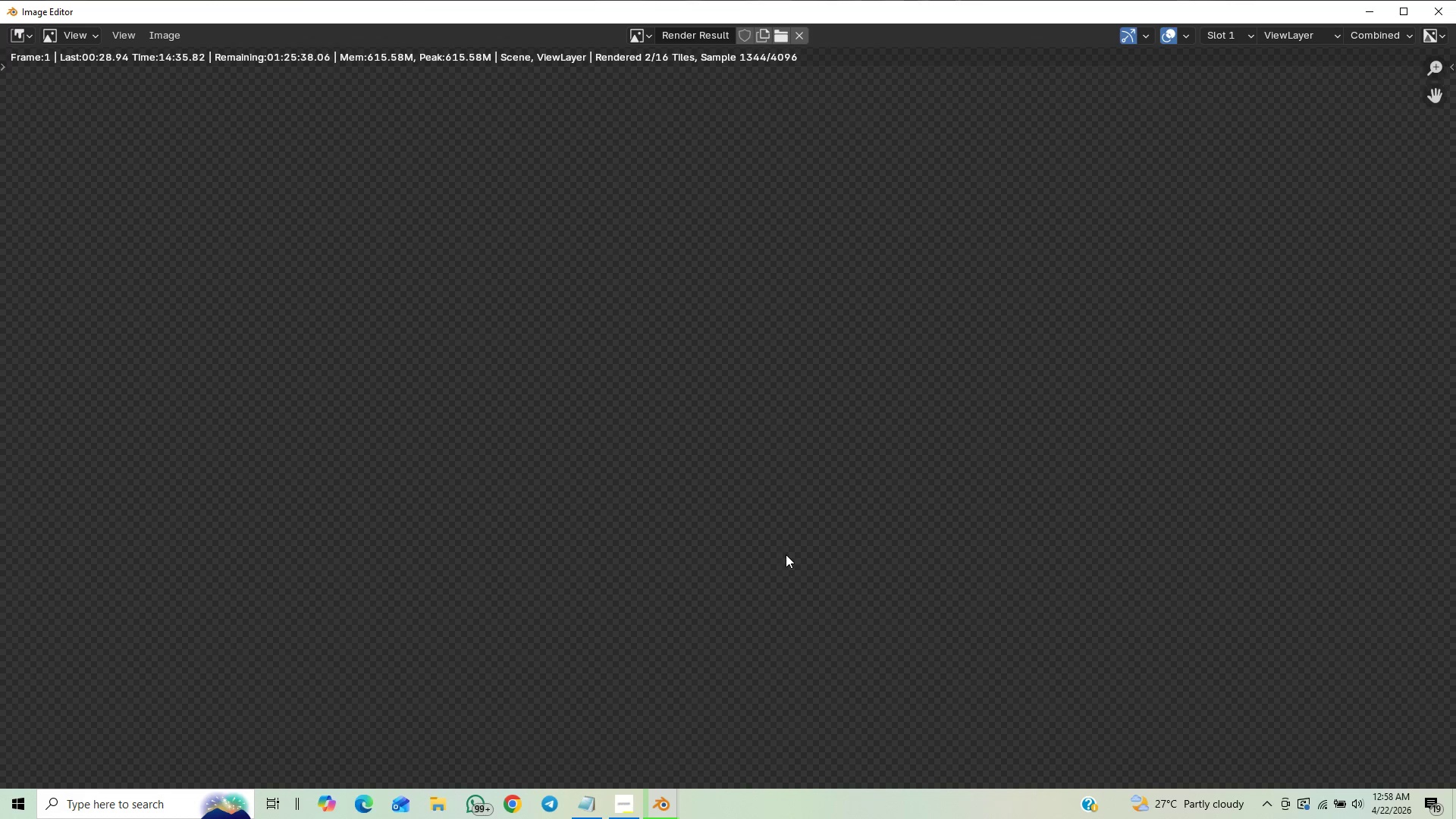 
scroll: coordinate [786, 554], scroll_direction: down, amount: 22.0
 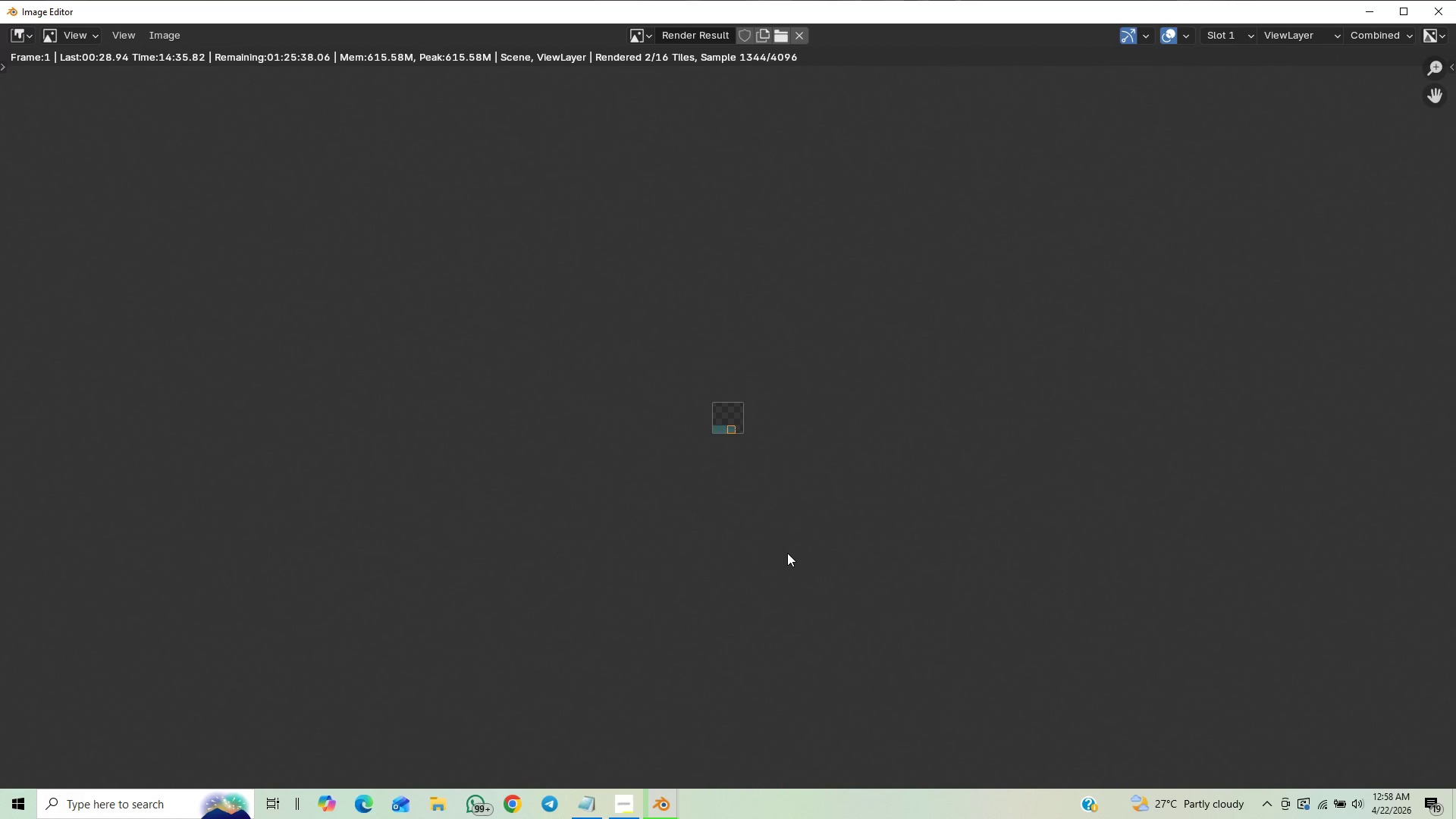 
scroll: coordinate [783, 541], scroll_direction: up, amount: 13.0
 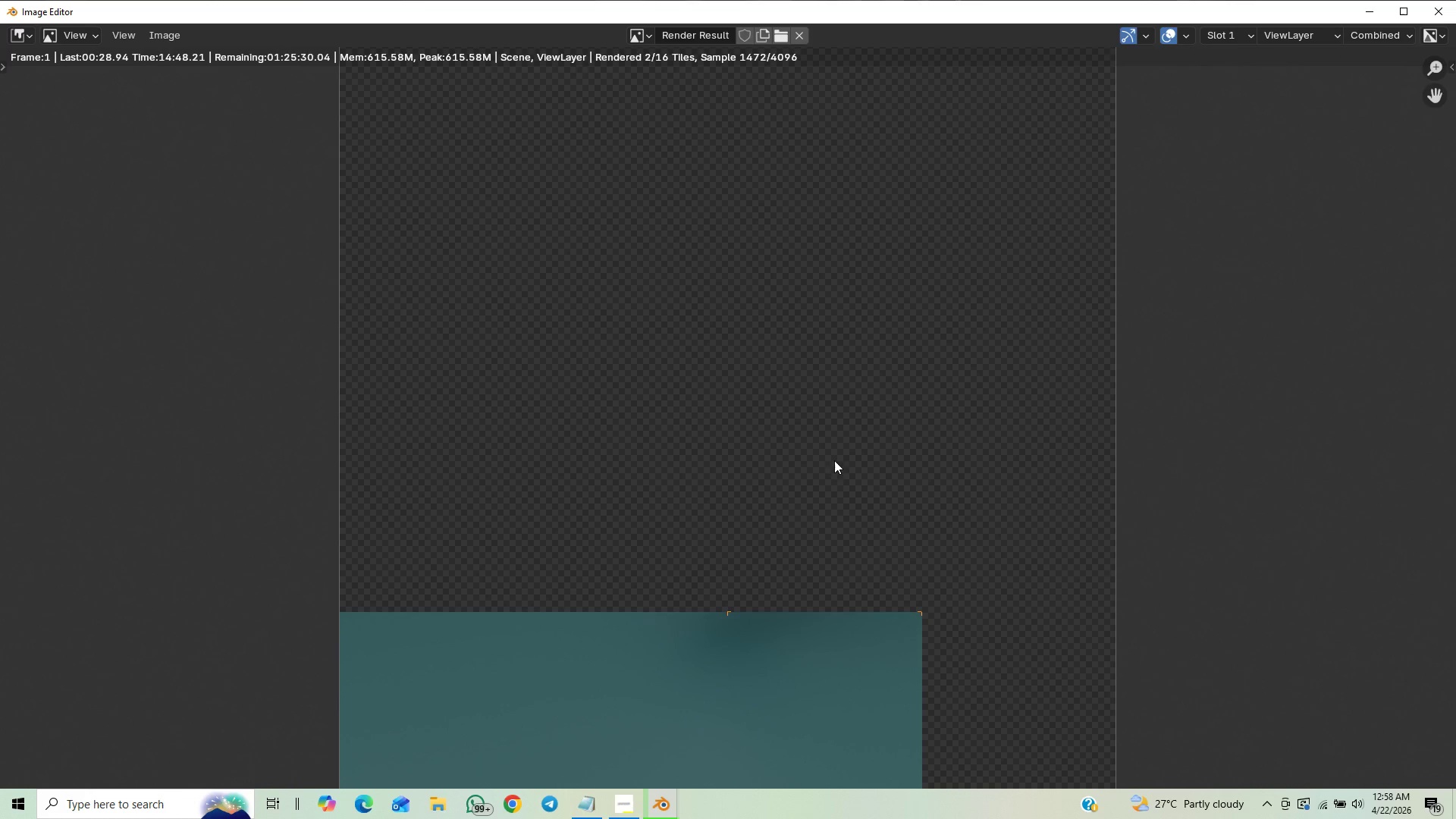 
wait(5.33)
 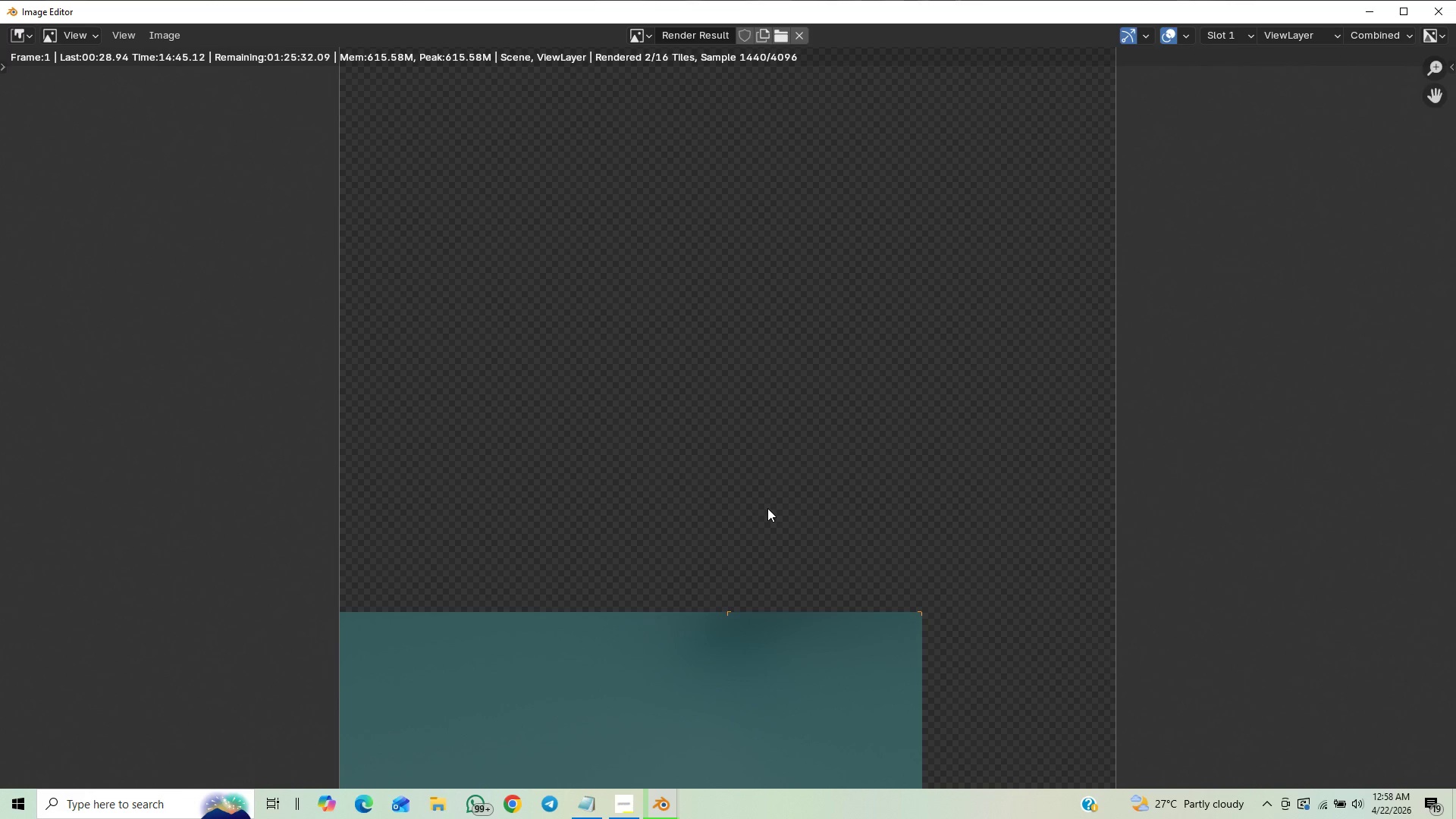 
scroll: coordinate [846, 516], scroll_direction: down, amount: 3.0
 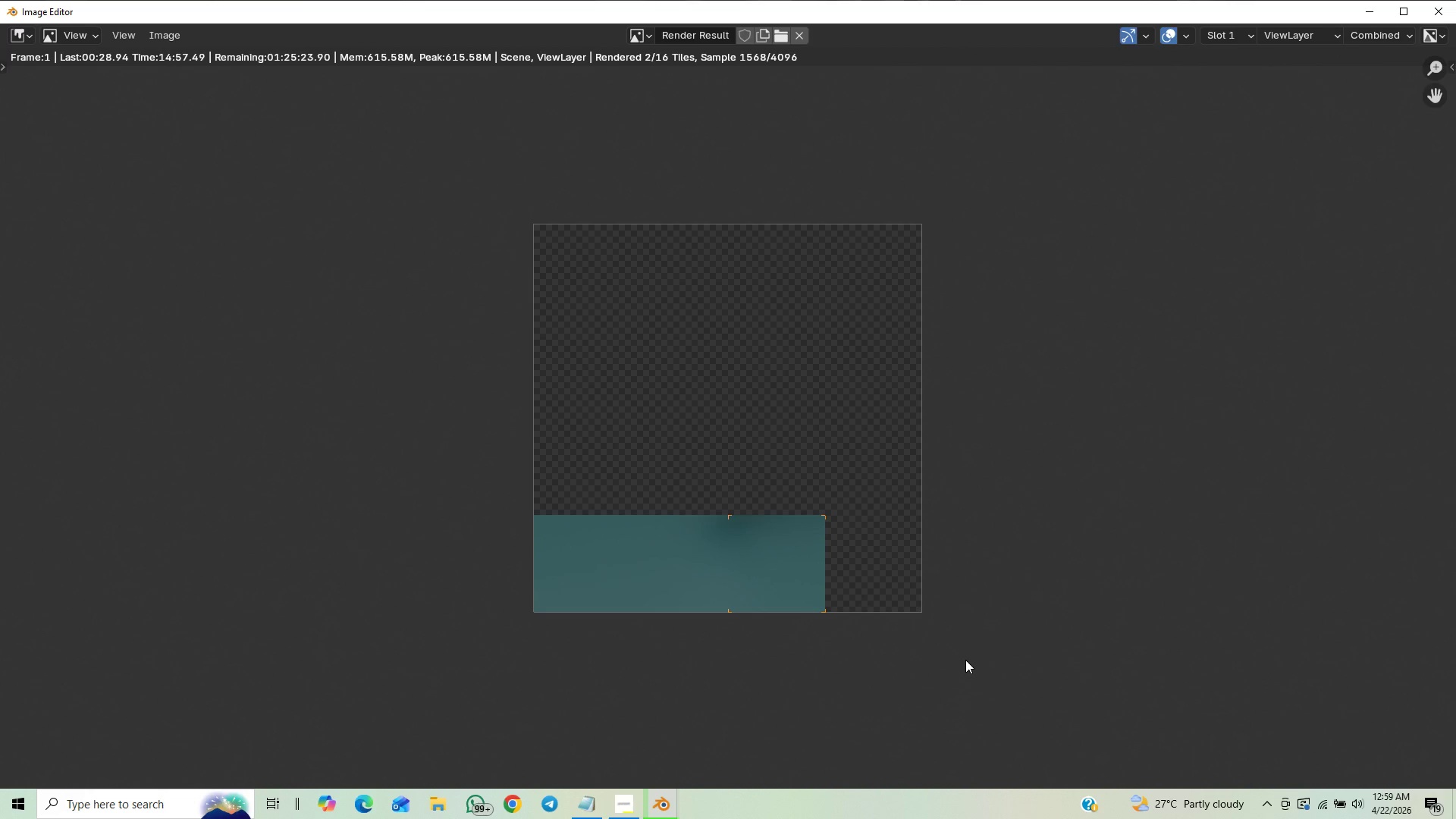 
wait(12.41)
 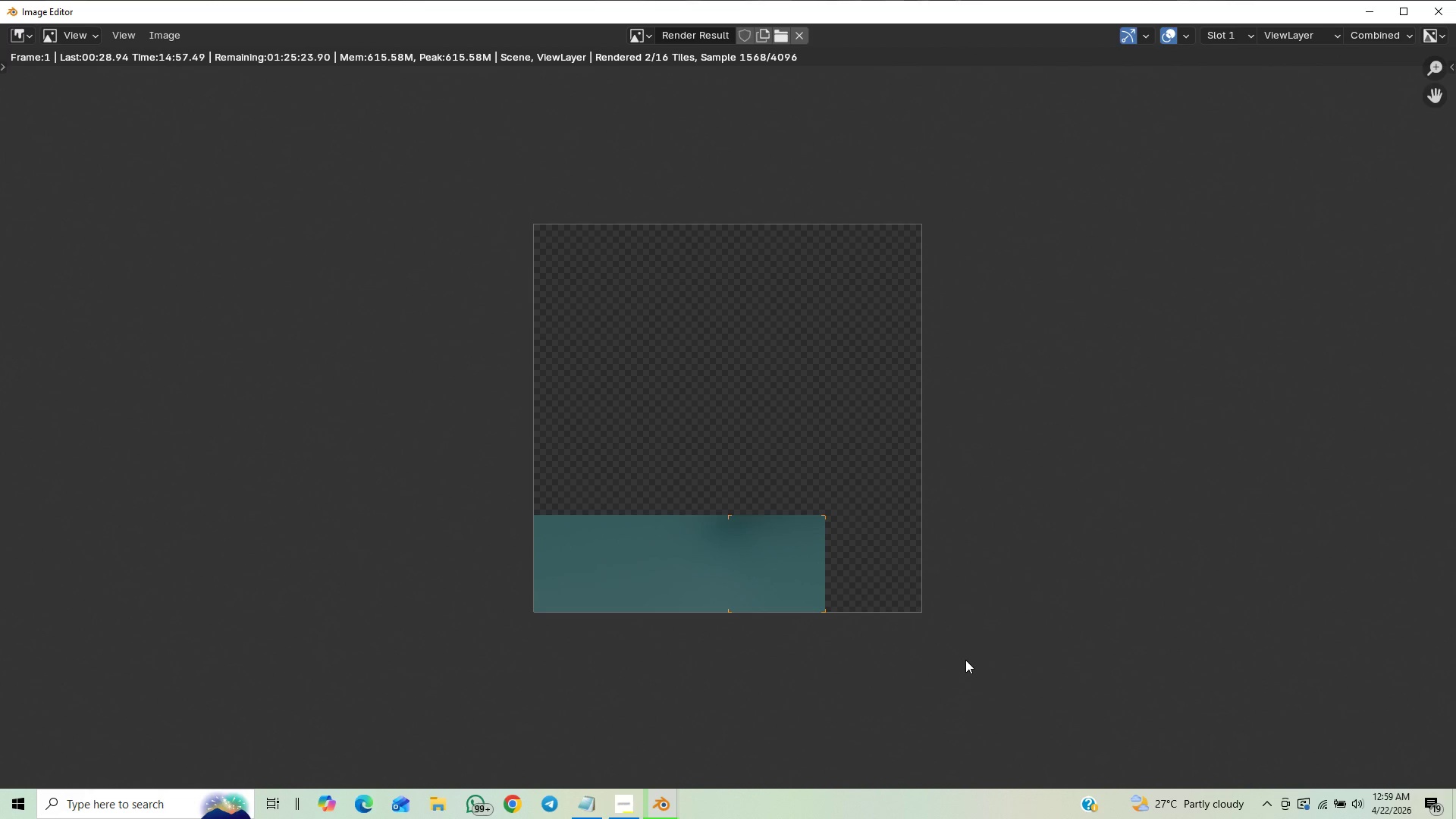 
scroll: coordinate [858, 605], scroll_direction: up, amount: 1.0
 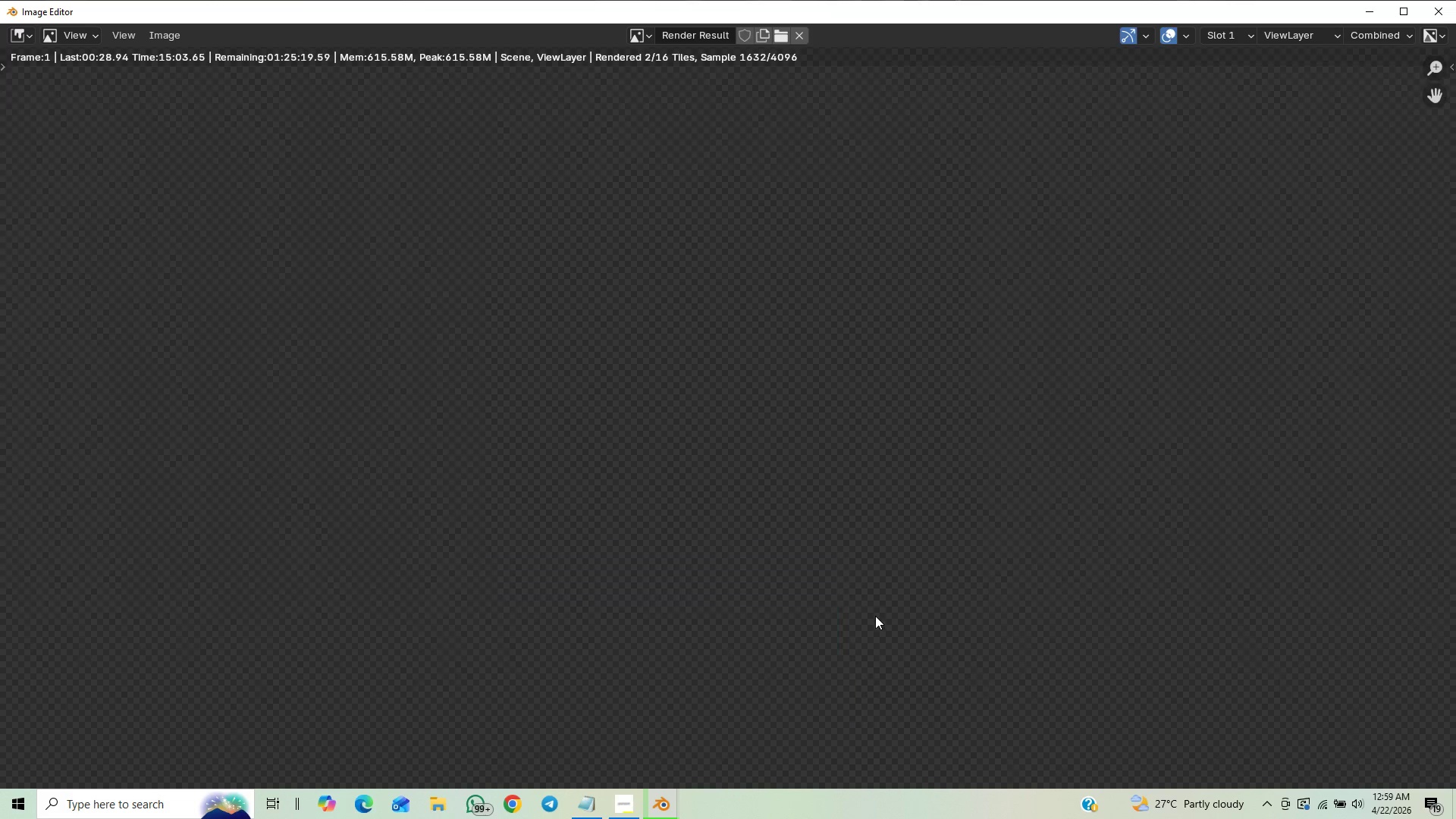 
scroll: coordinate [879, 617], scroll_direction: down, amount: 4.0
 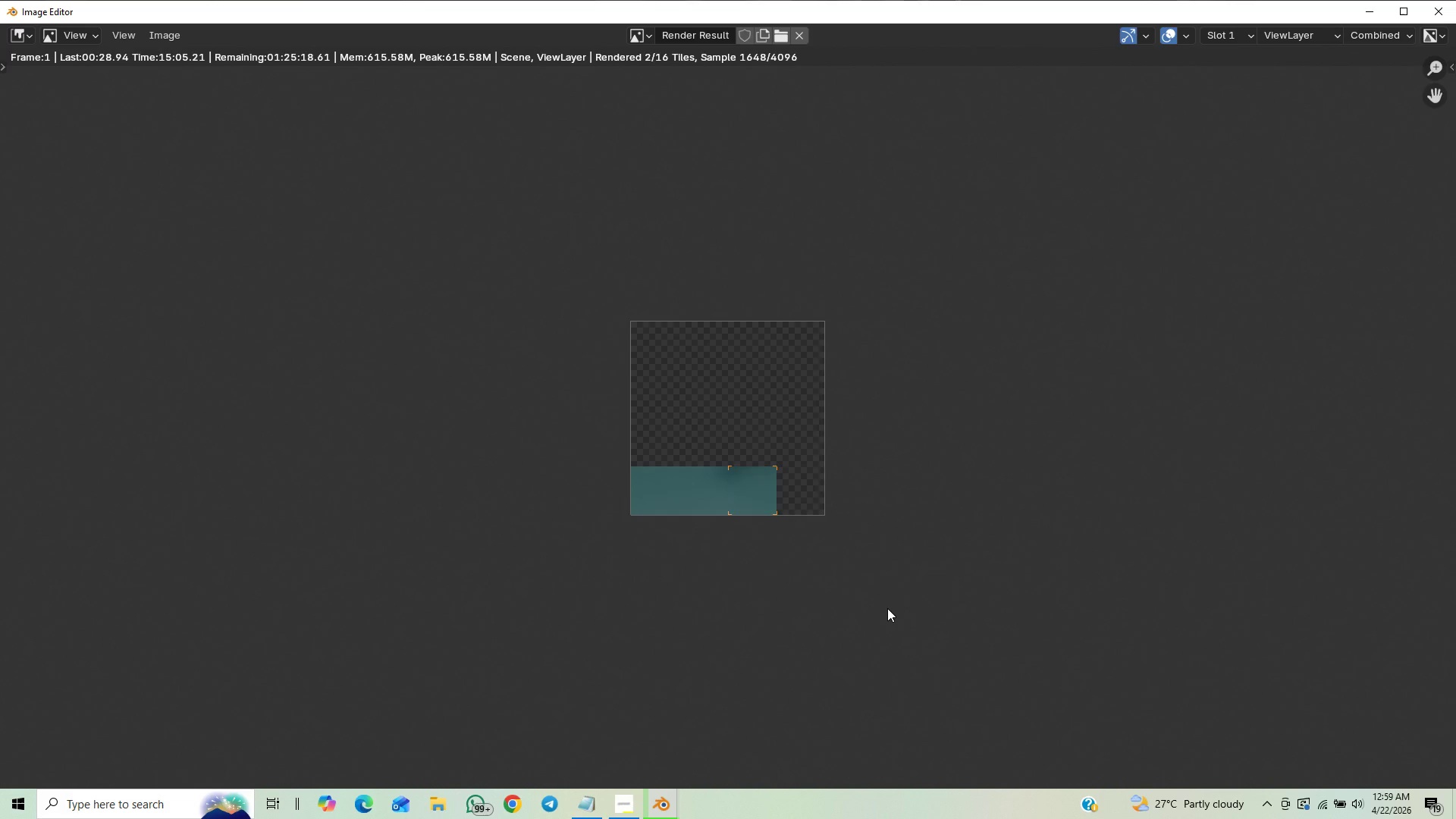 
scroll: coordinate [889, 606], scroll_direction: up, amount: 31.0
 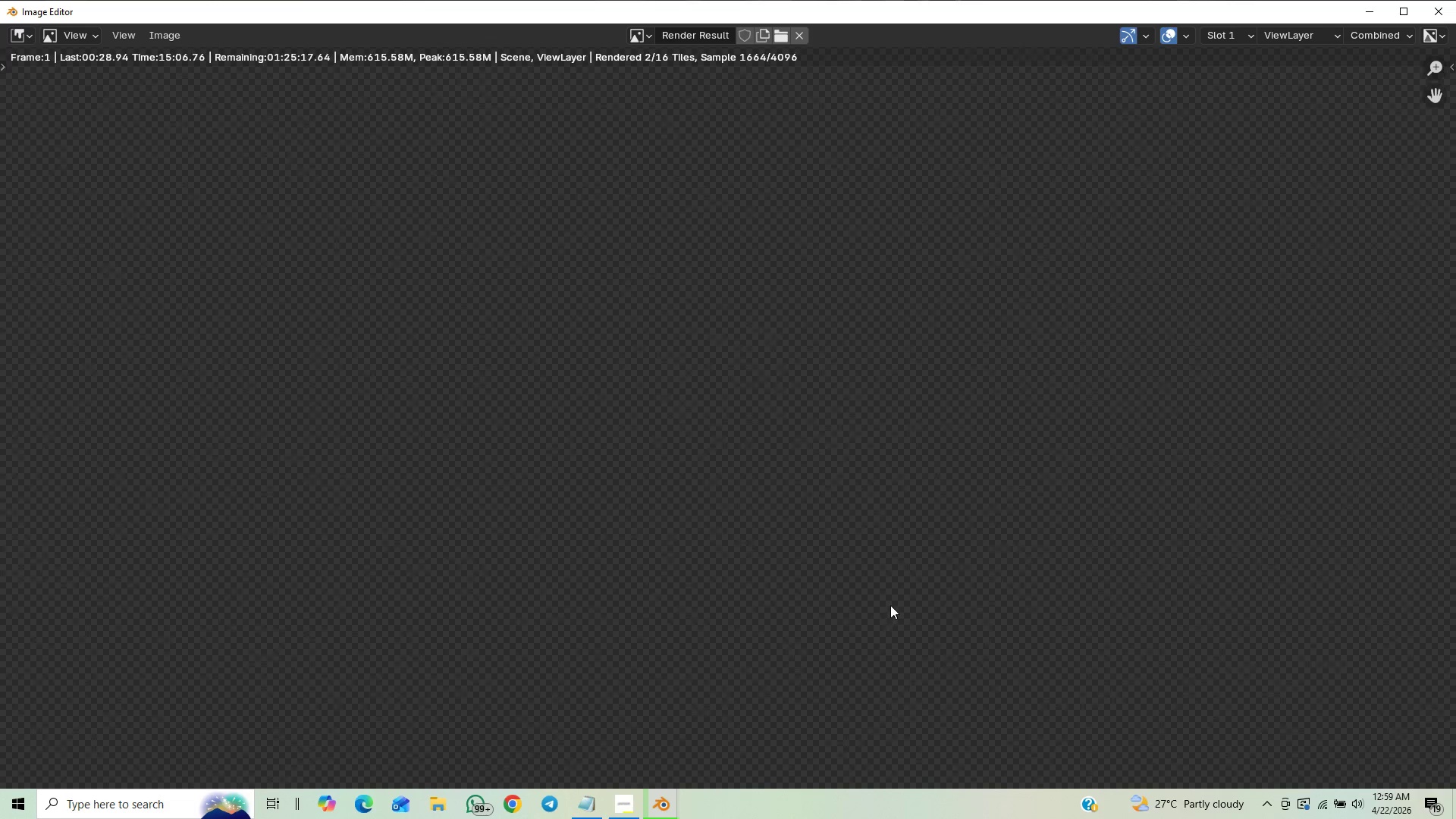 
scroll: coordinate [884, 598], scroll_direction: down, amount: 16.0
 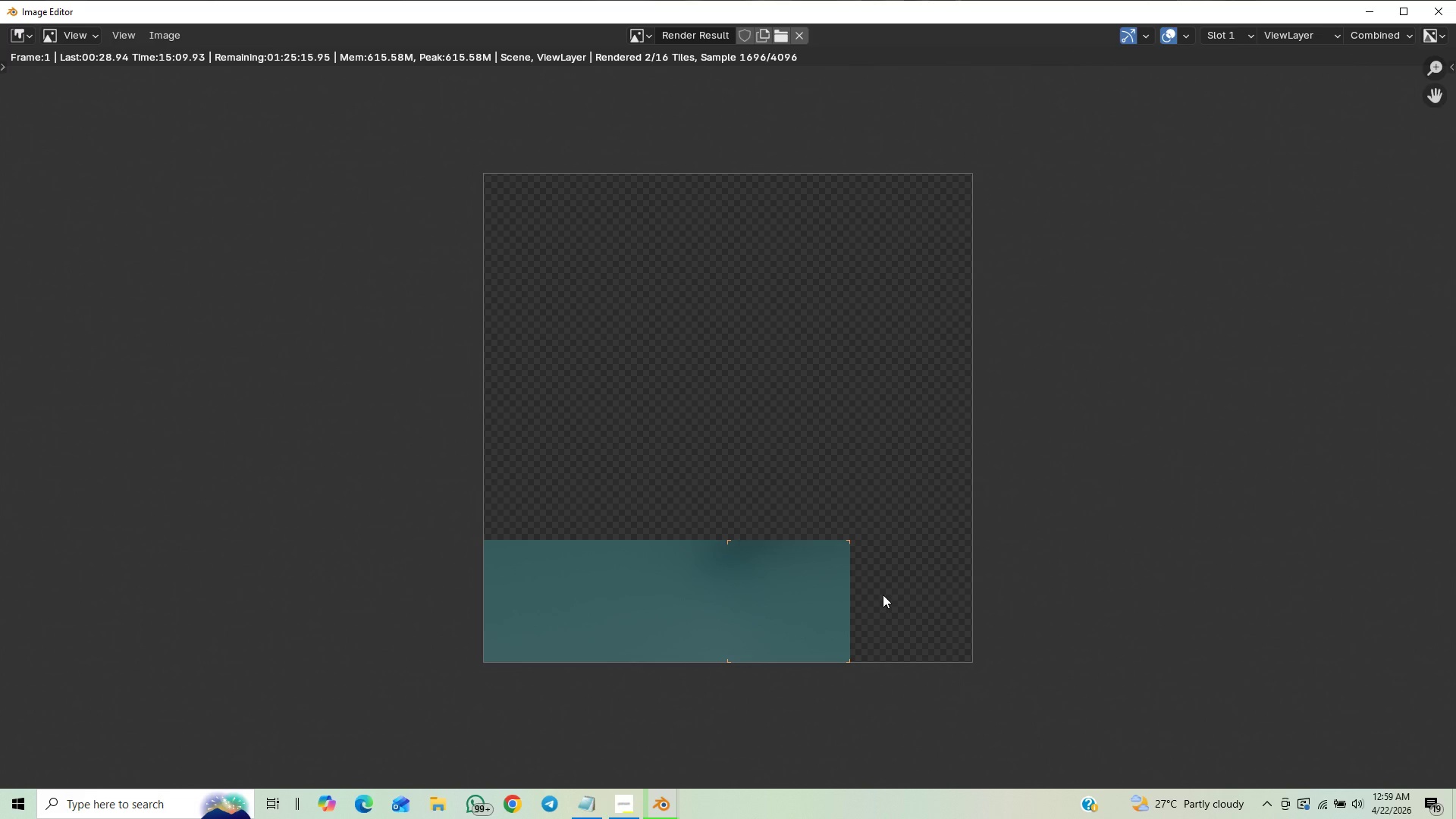 
scroll: coordinate [883, 595], scroll_direction: up, amount: 1.0
 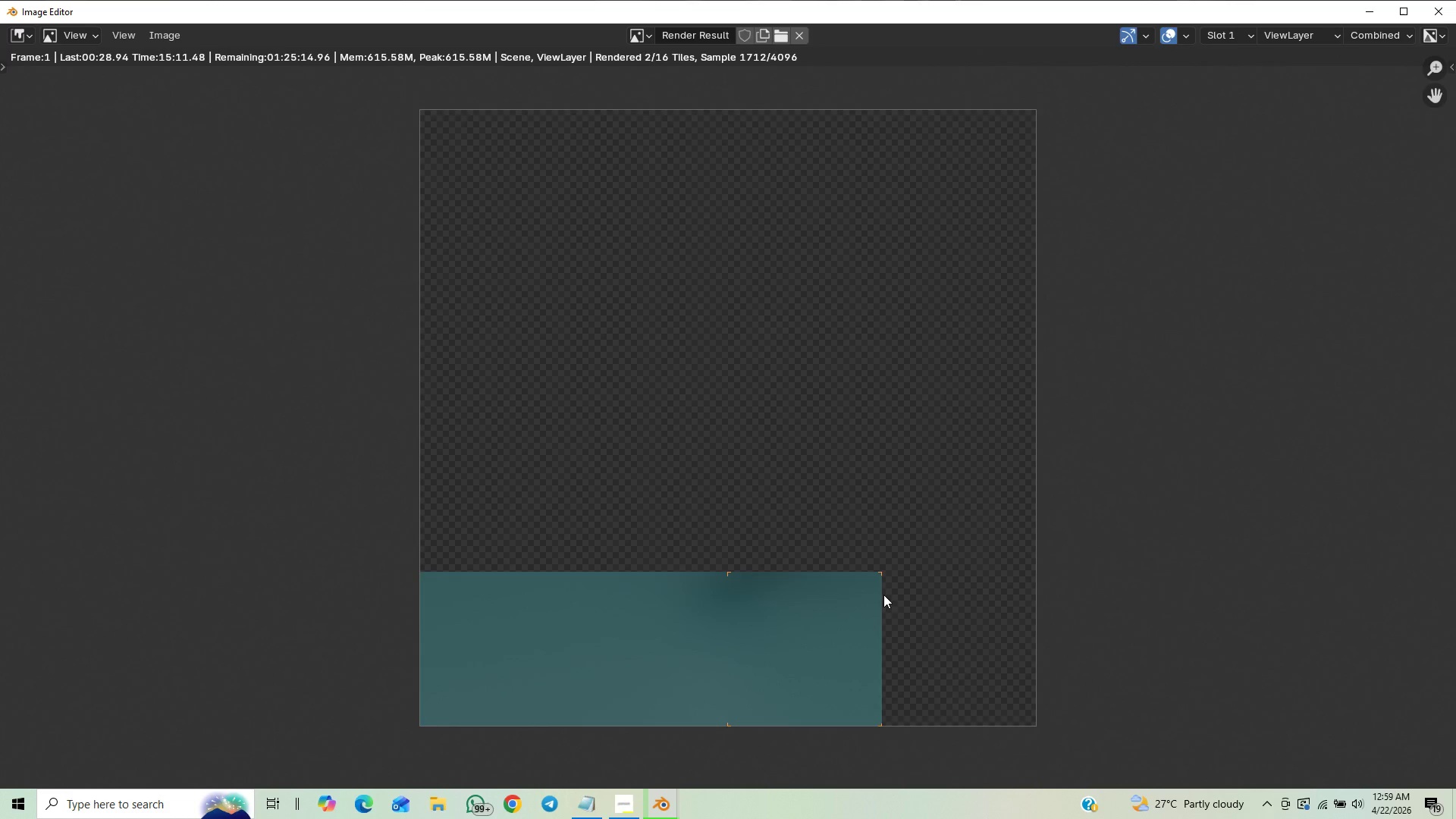 
scroll: coordinate [883, 595], scroll_direction: down, amount: 9.0
 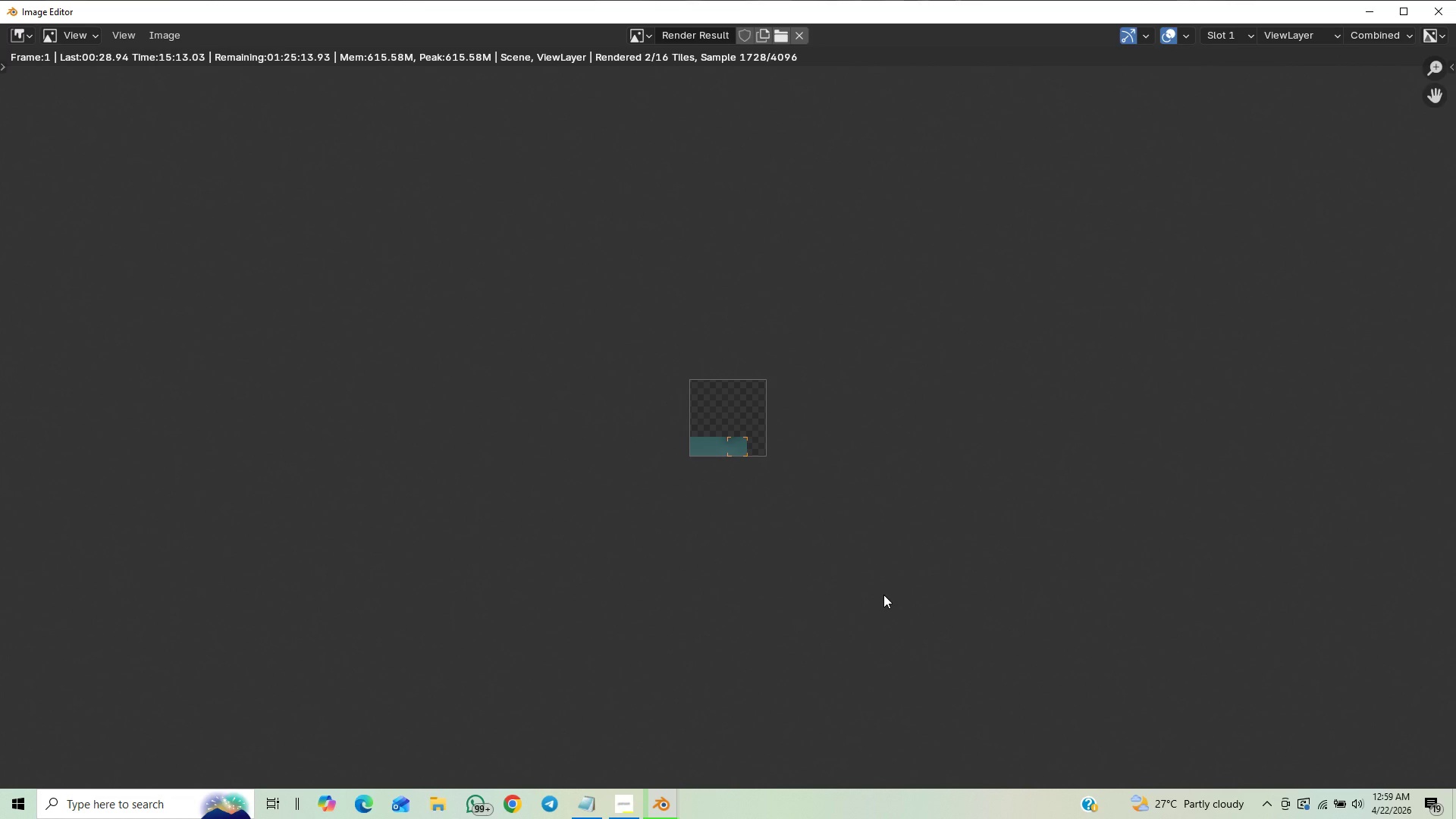 
scroll: coordinate [917, 570], scroll_direction: up, amount: 60.0
 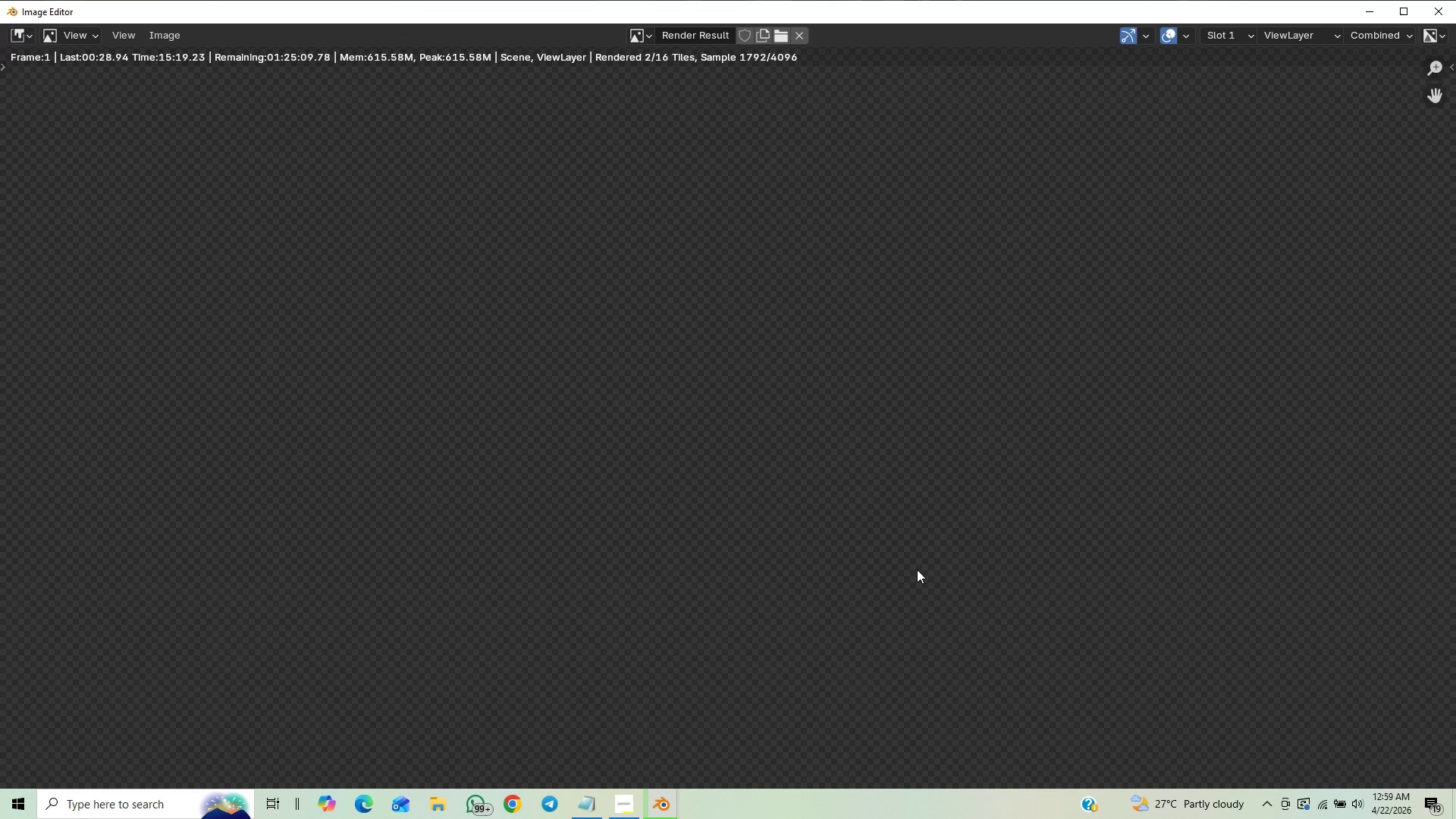 
scroll: coordinate [896, 581], scroll_direction: down, amount: 42.0
 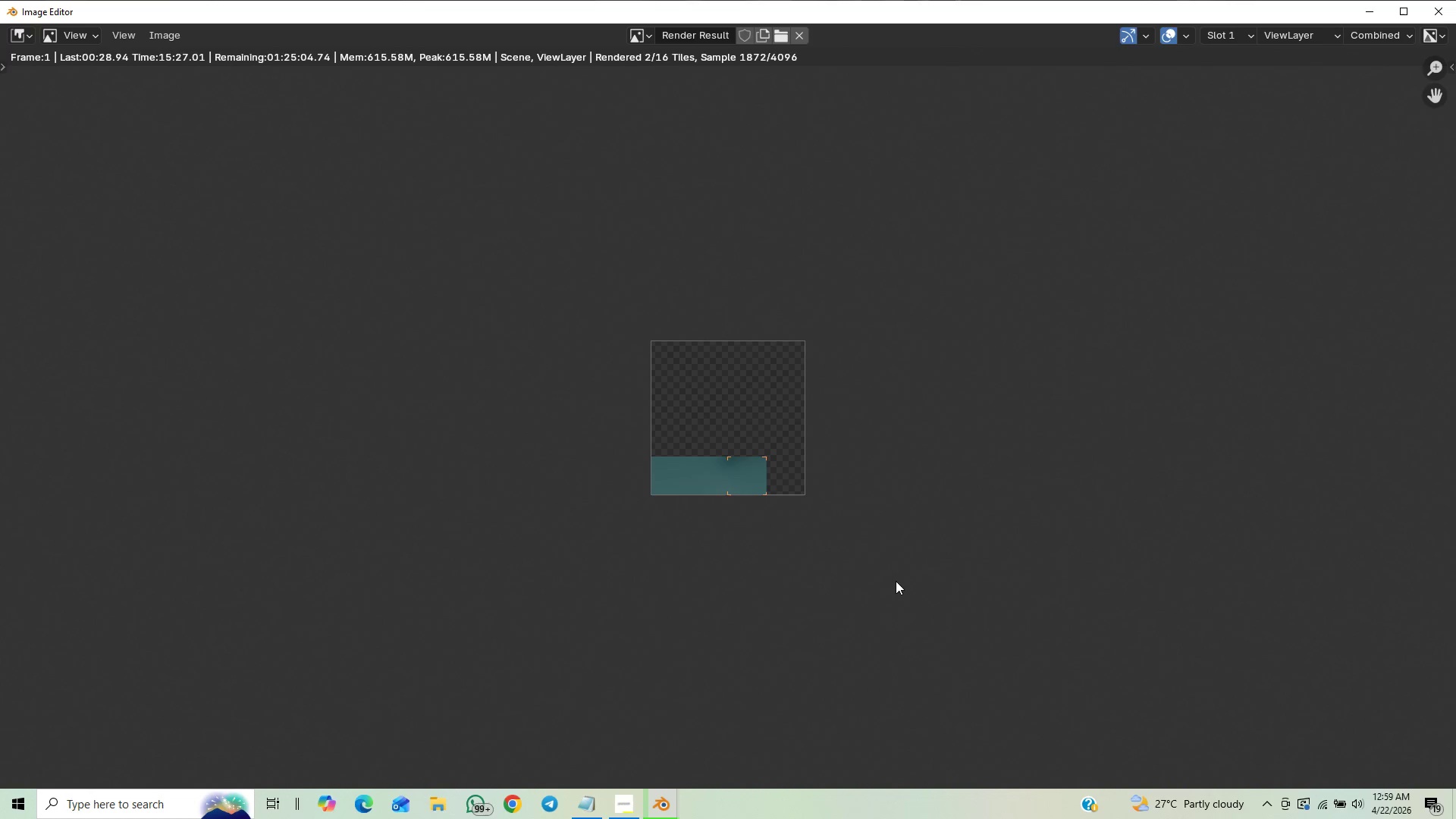 
scroll: coordinate [896, 581], scroll_direction: up, amount: 2.0
 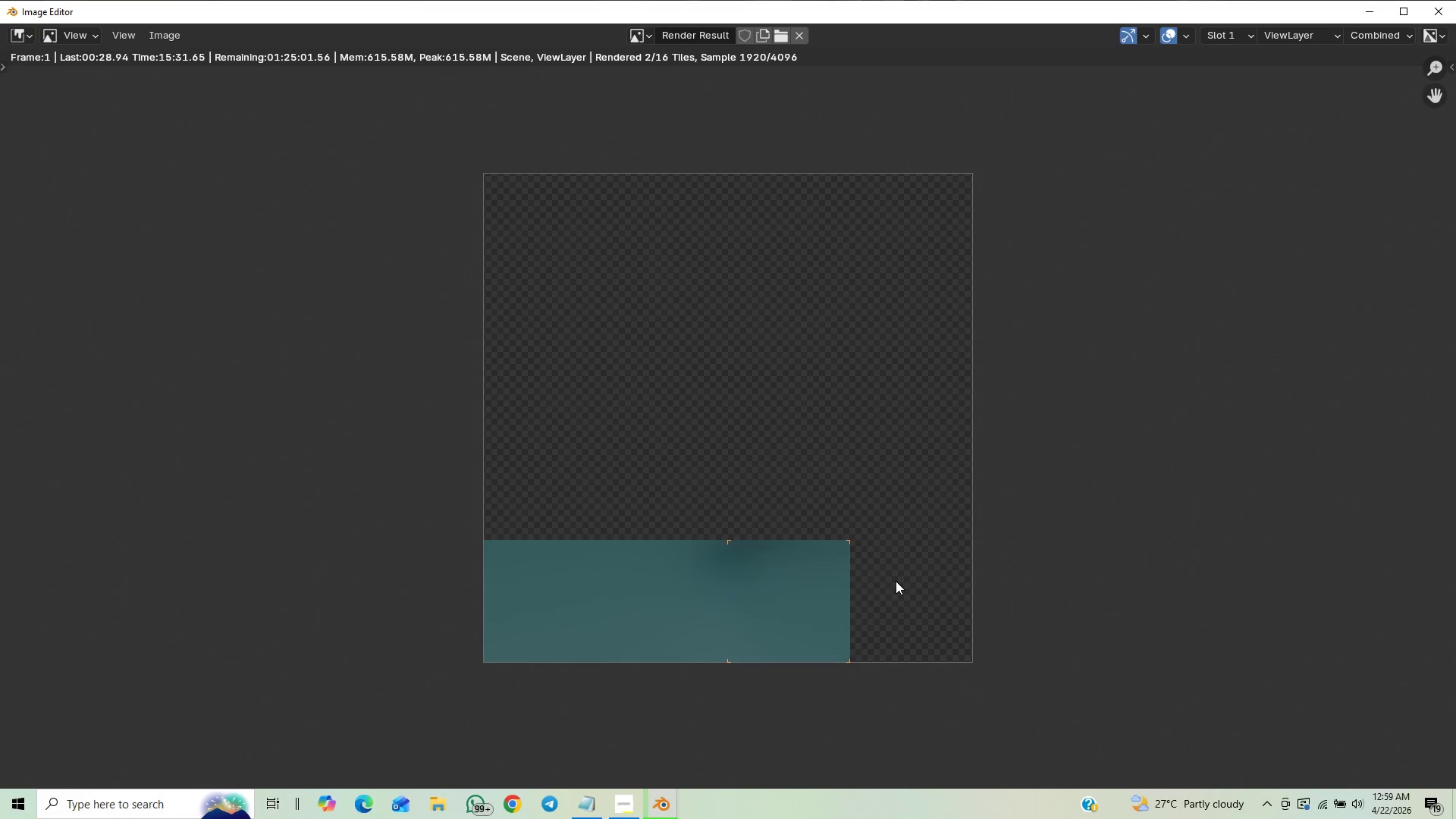 
scroll: coordinate [893, 590], scroll_direction: down, amount: 15.0
 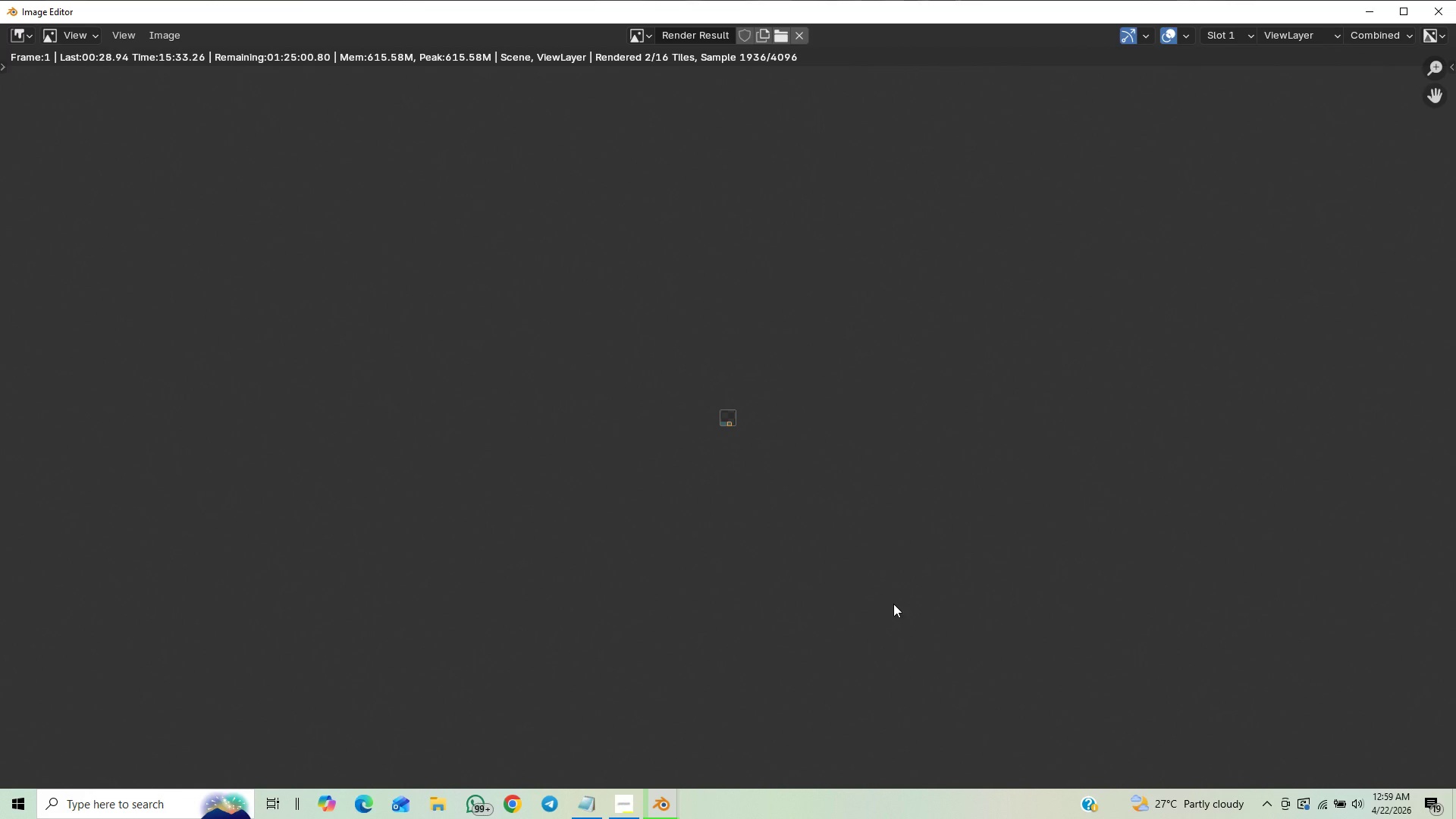 
scroll: coordinate [905, 585], scroll_direction: up, amount: 18.0
 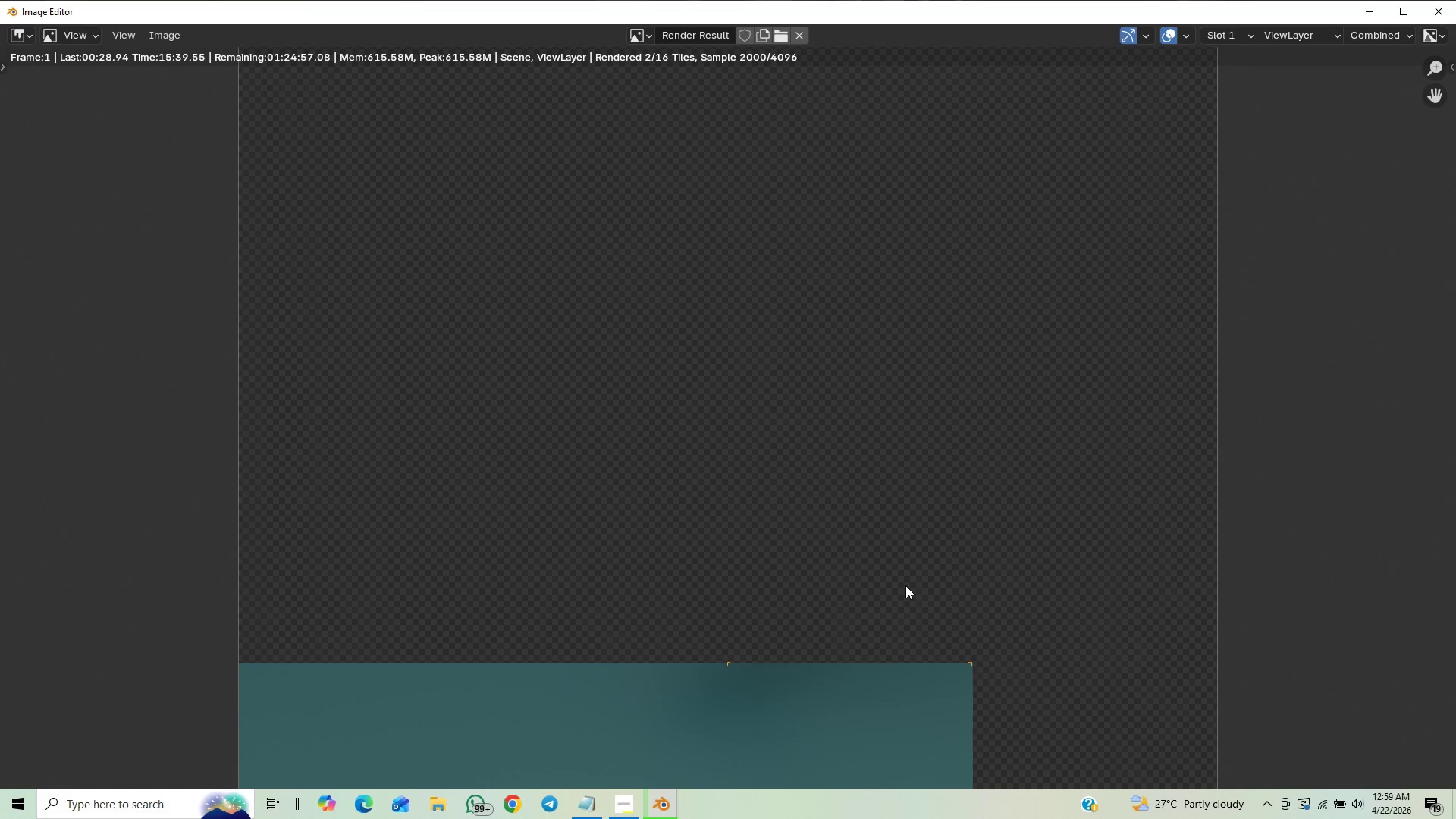 
scroll: coordinate [908, 587], scroll_direction: down, amount: 2.0
 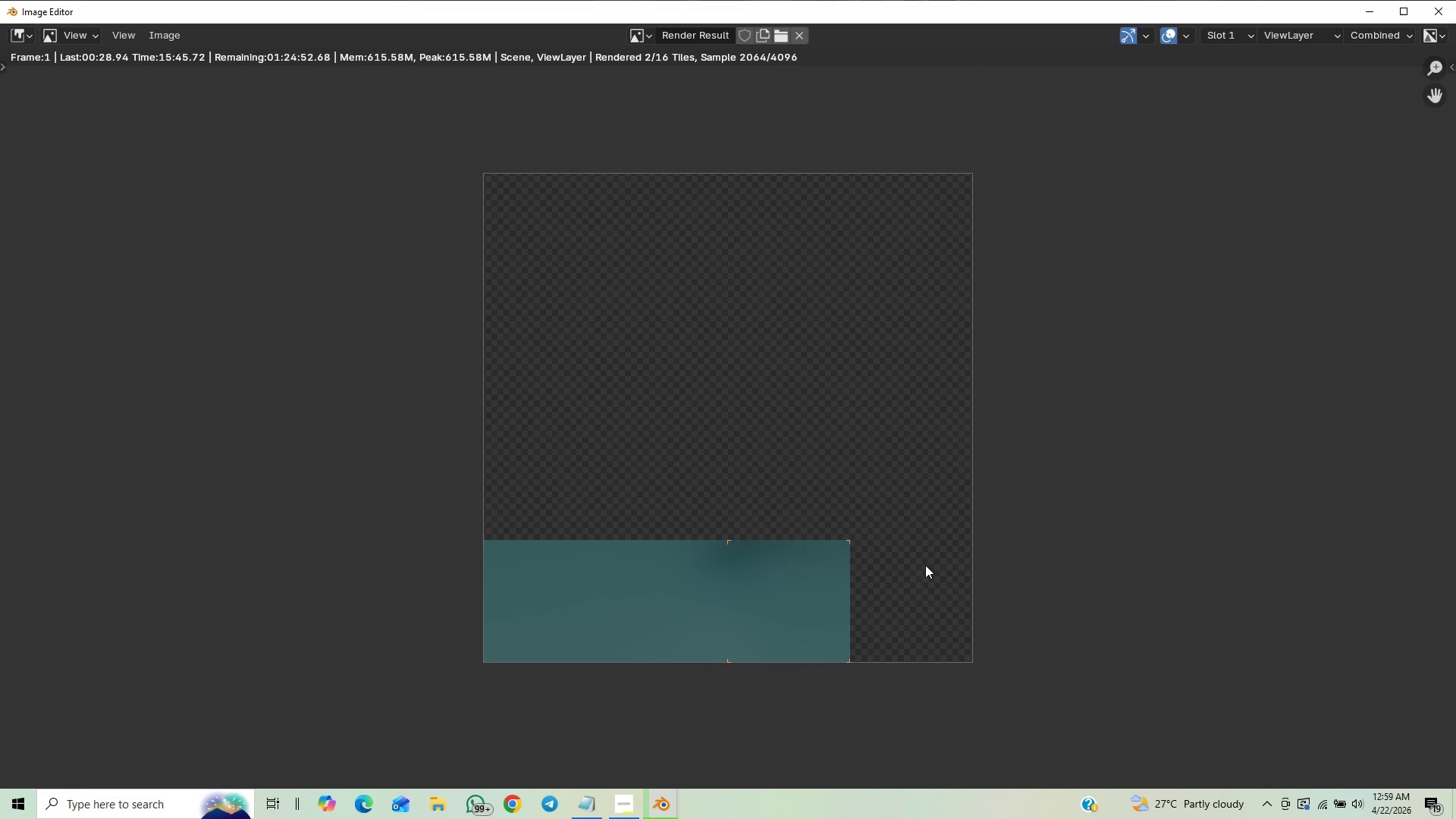 
wait(6.82)
 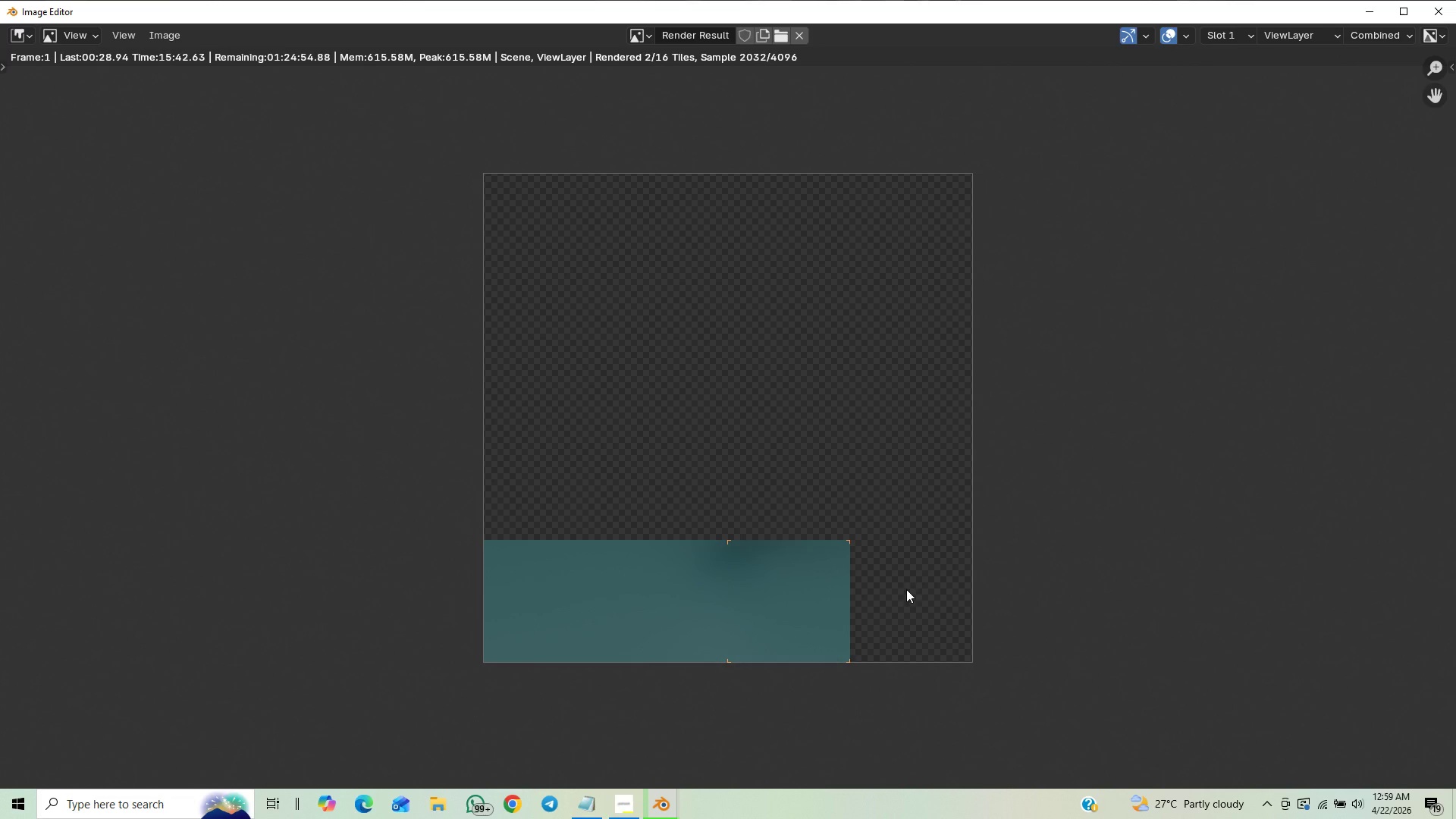 
scroll: coordinate [896, 602], scroll_direction: down, amount: 2.0
 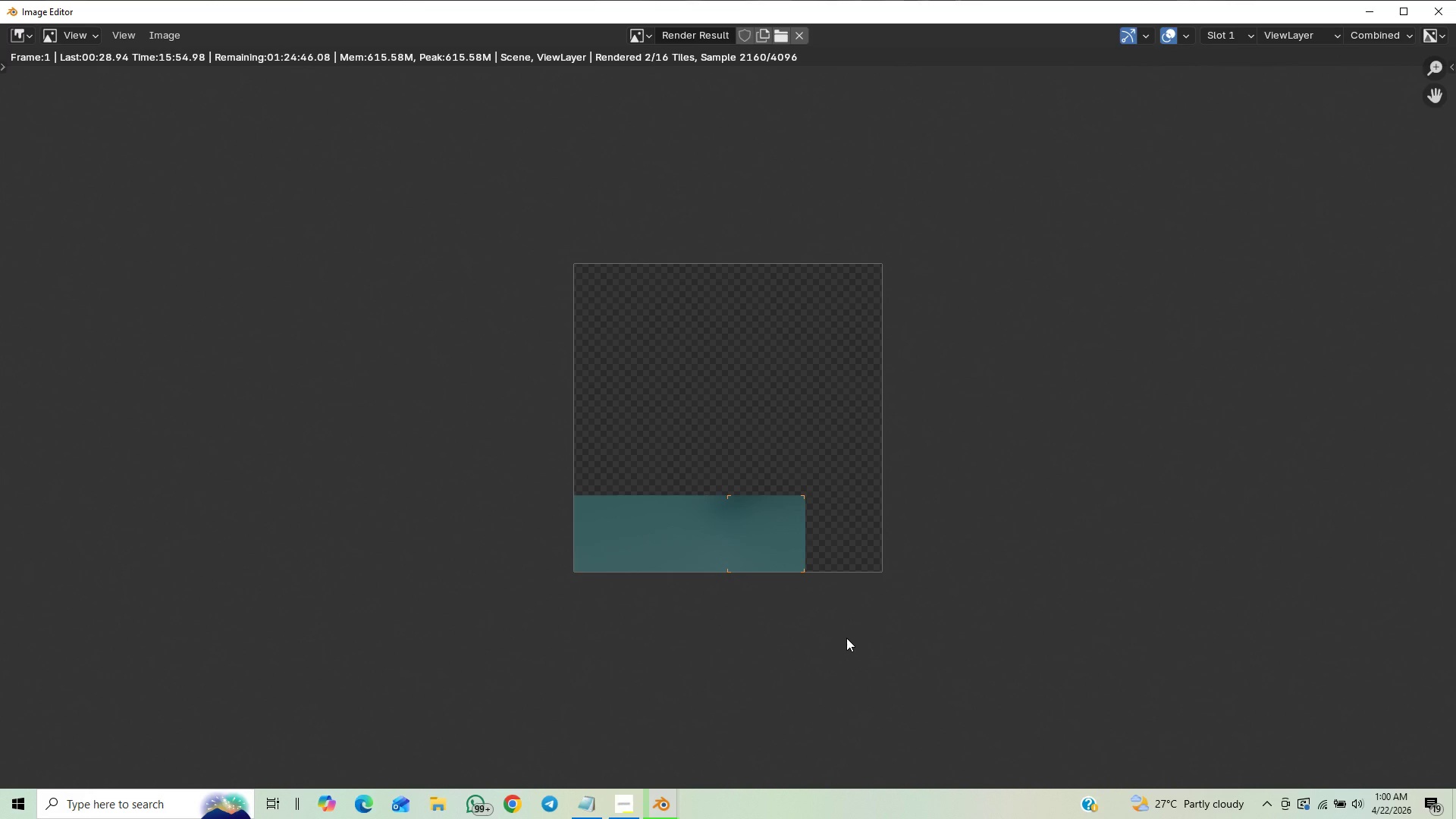 
wait(6.07)
 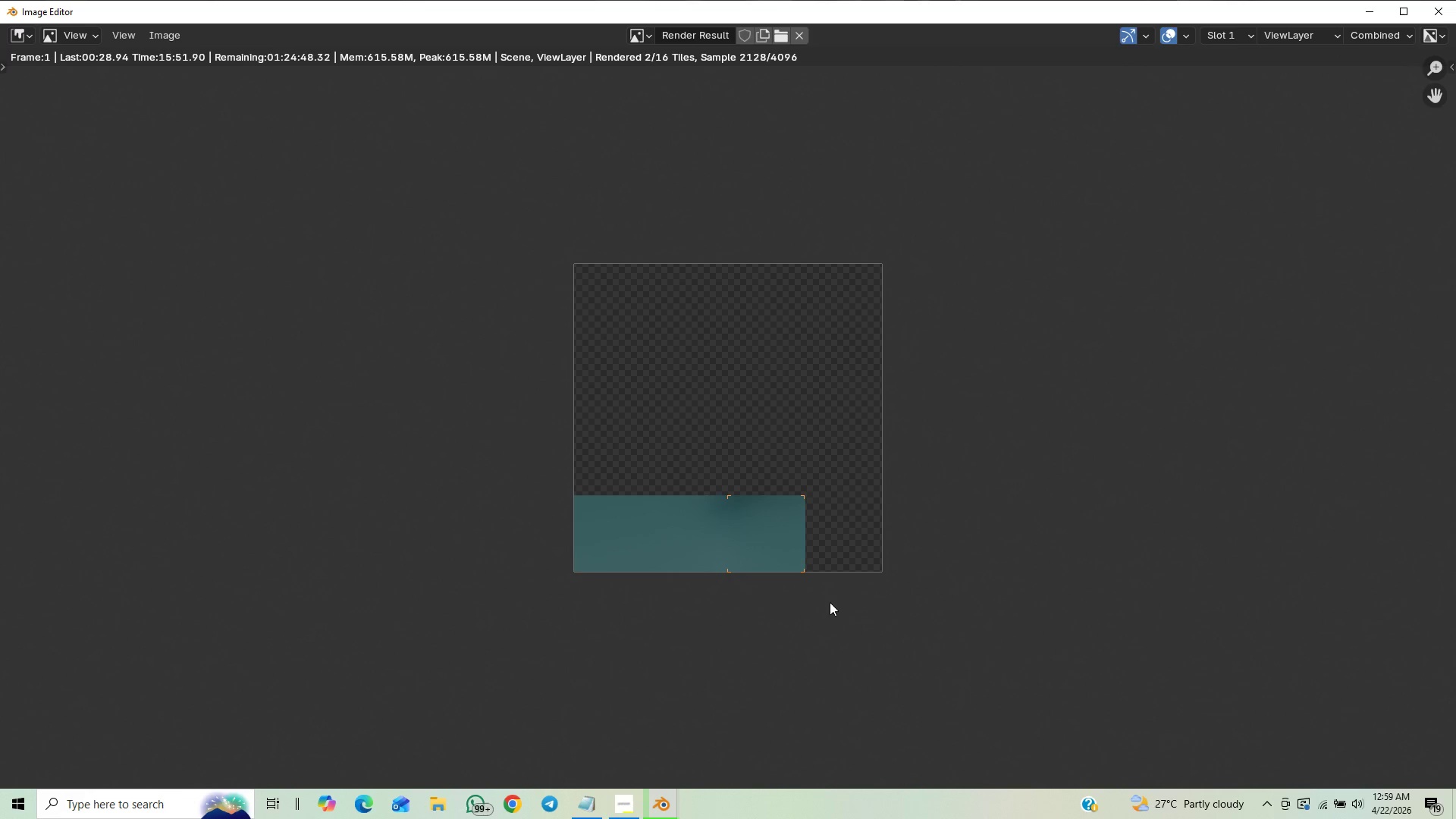 
scroll: coordinate [845, 629], scroll_direction: down, amount: 1.0
 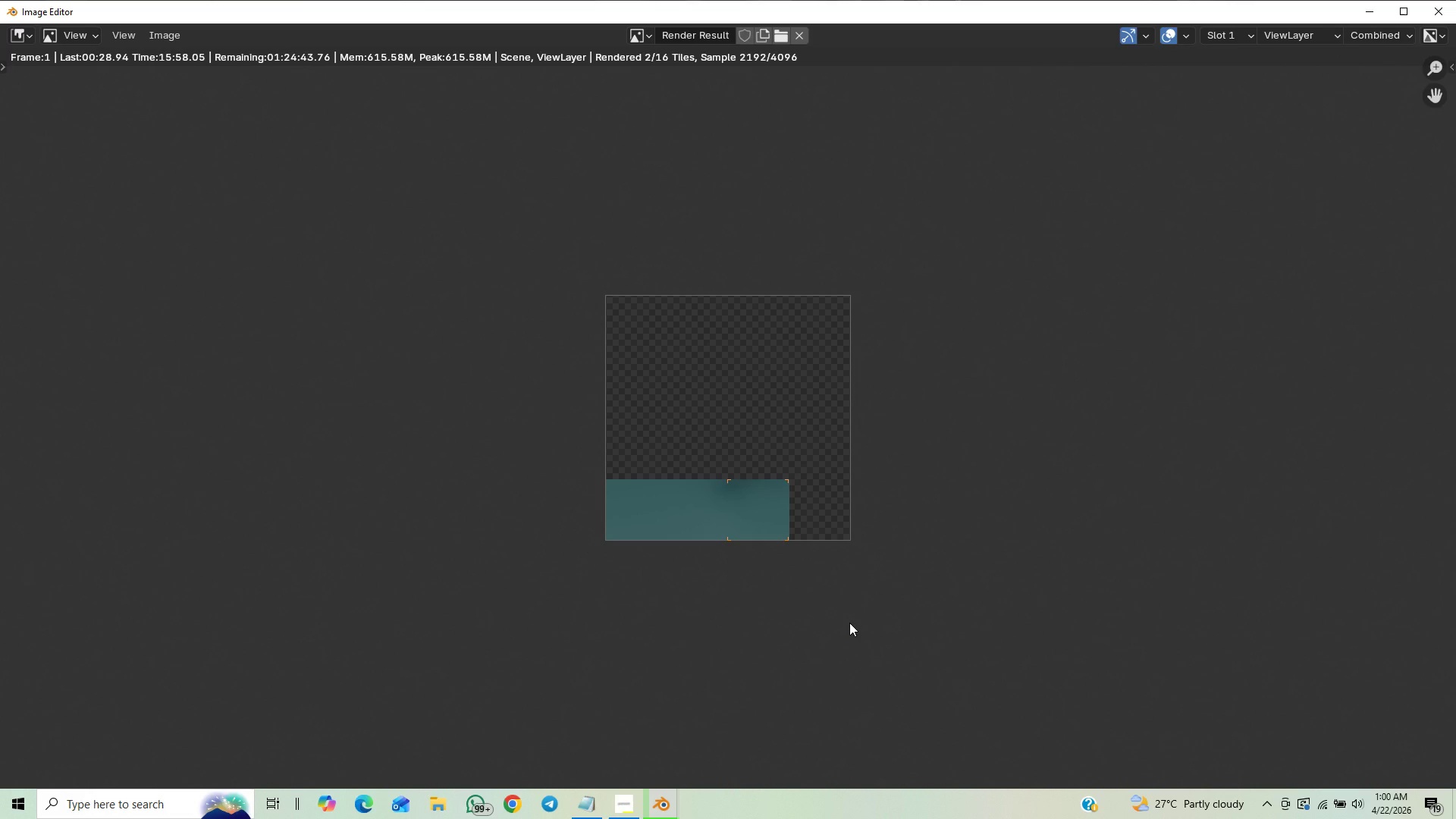 
scroll: coordinate [849, 623], scroll_direction: up, amount: 3.0
 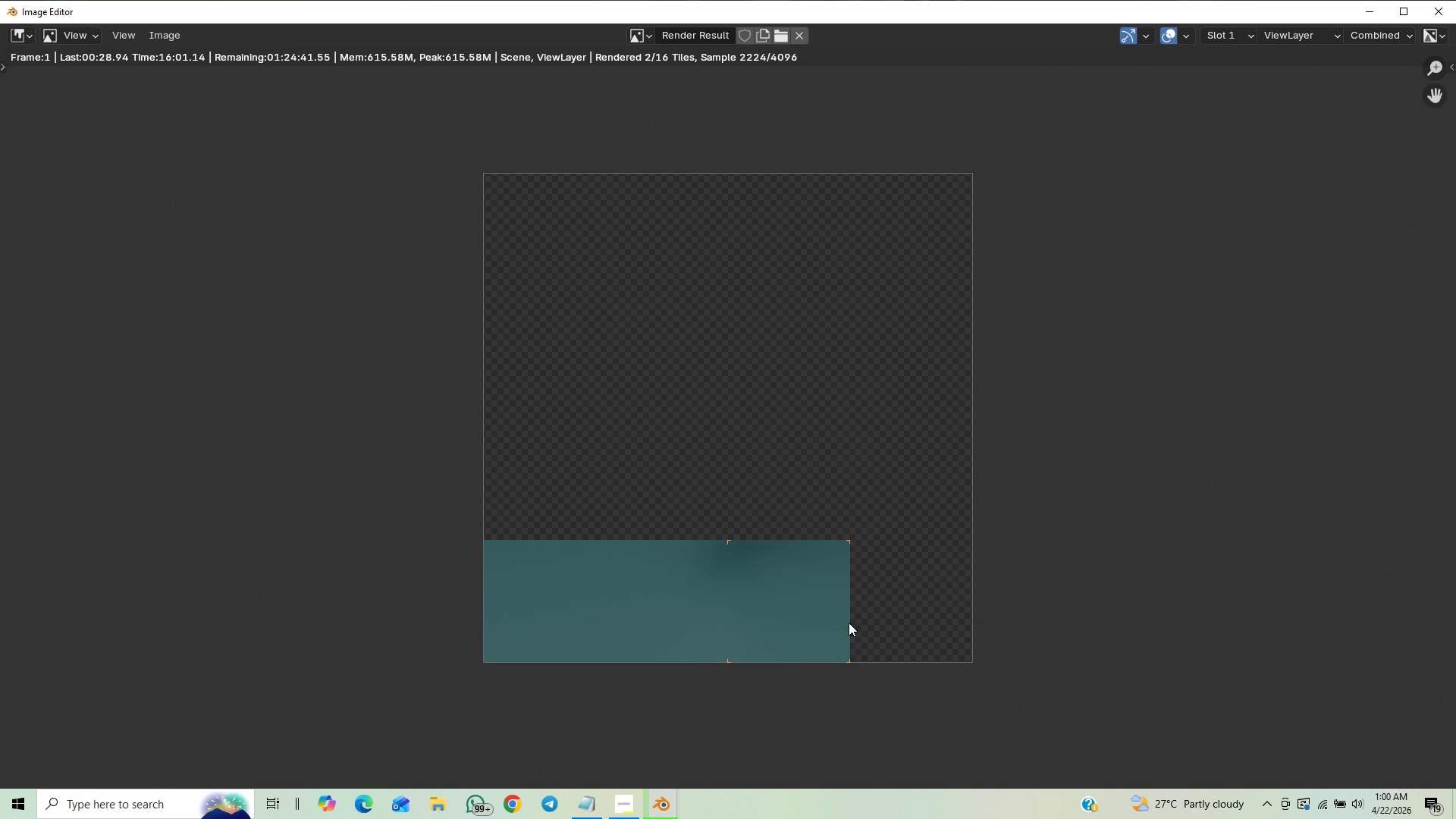 
scroll: coordinate [803, 639], scroll_direction: down, amount: 1.0
 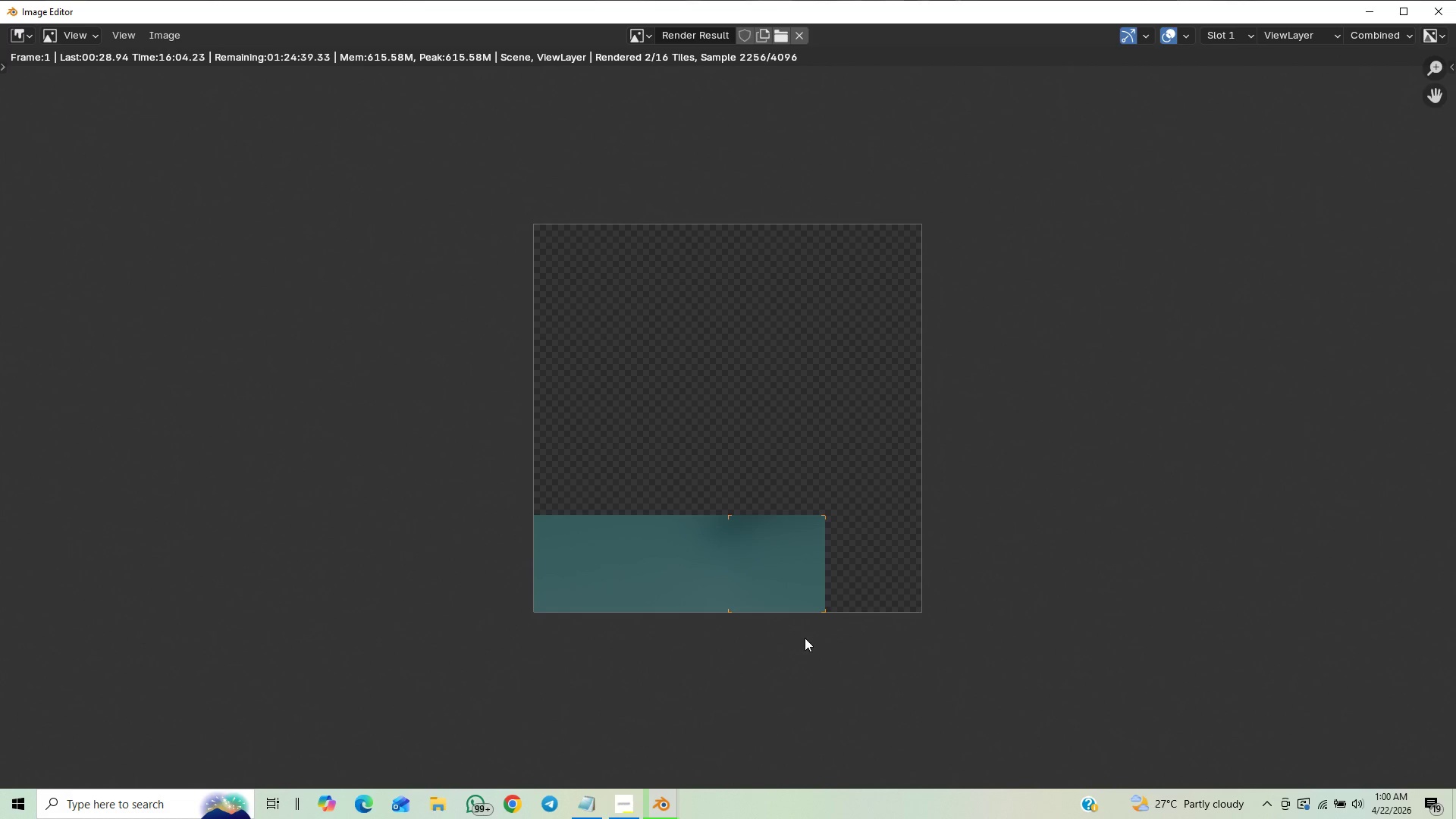 
scroll: coordinate [812, 626], scroll_direction: up, amount: 1.0
 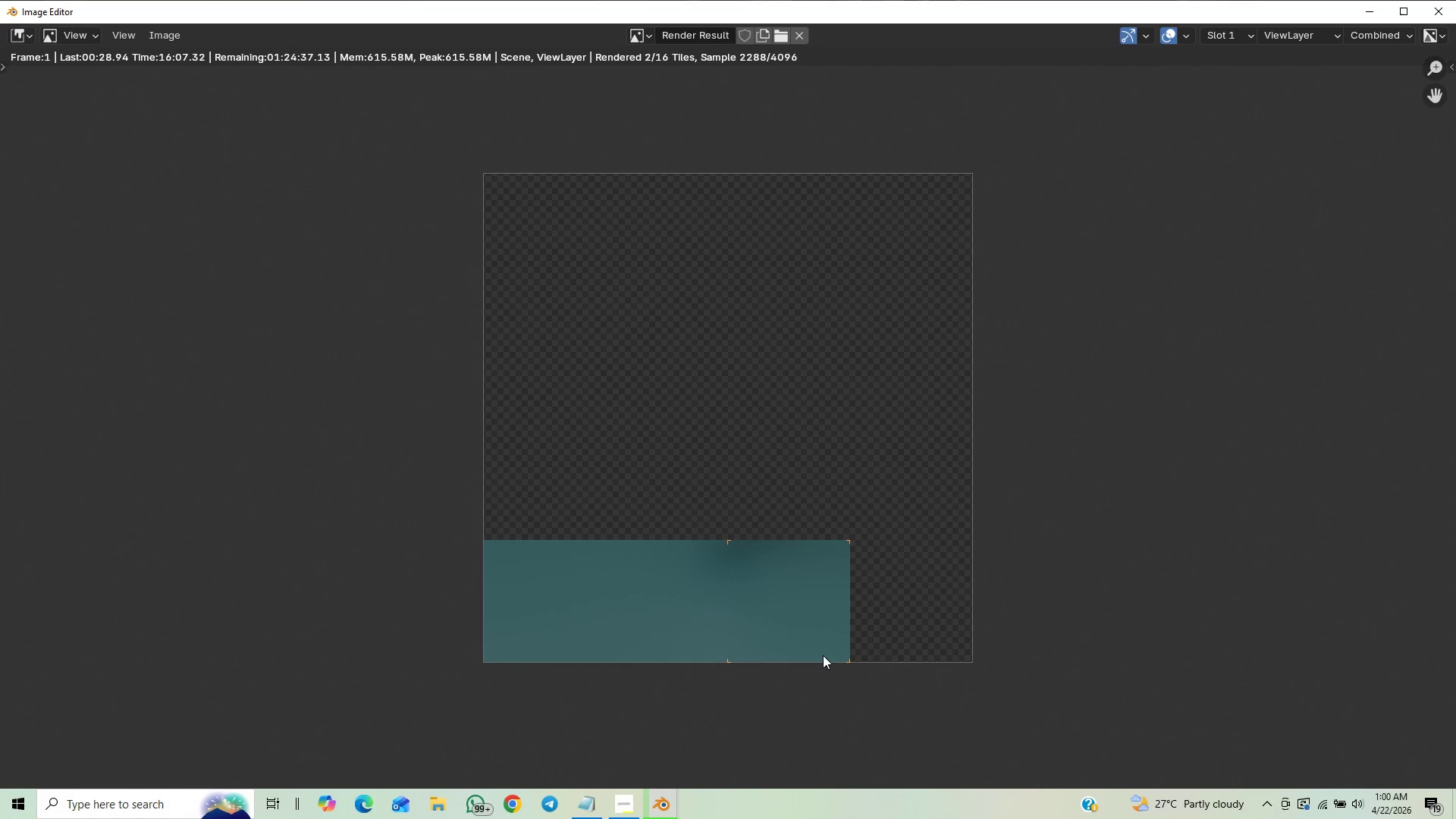 
scroll: coordinate [828, 641], scroll_direction: down, amount: 2.0
 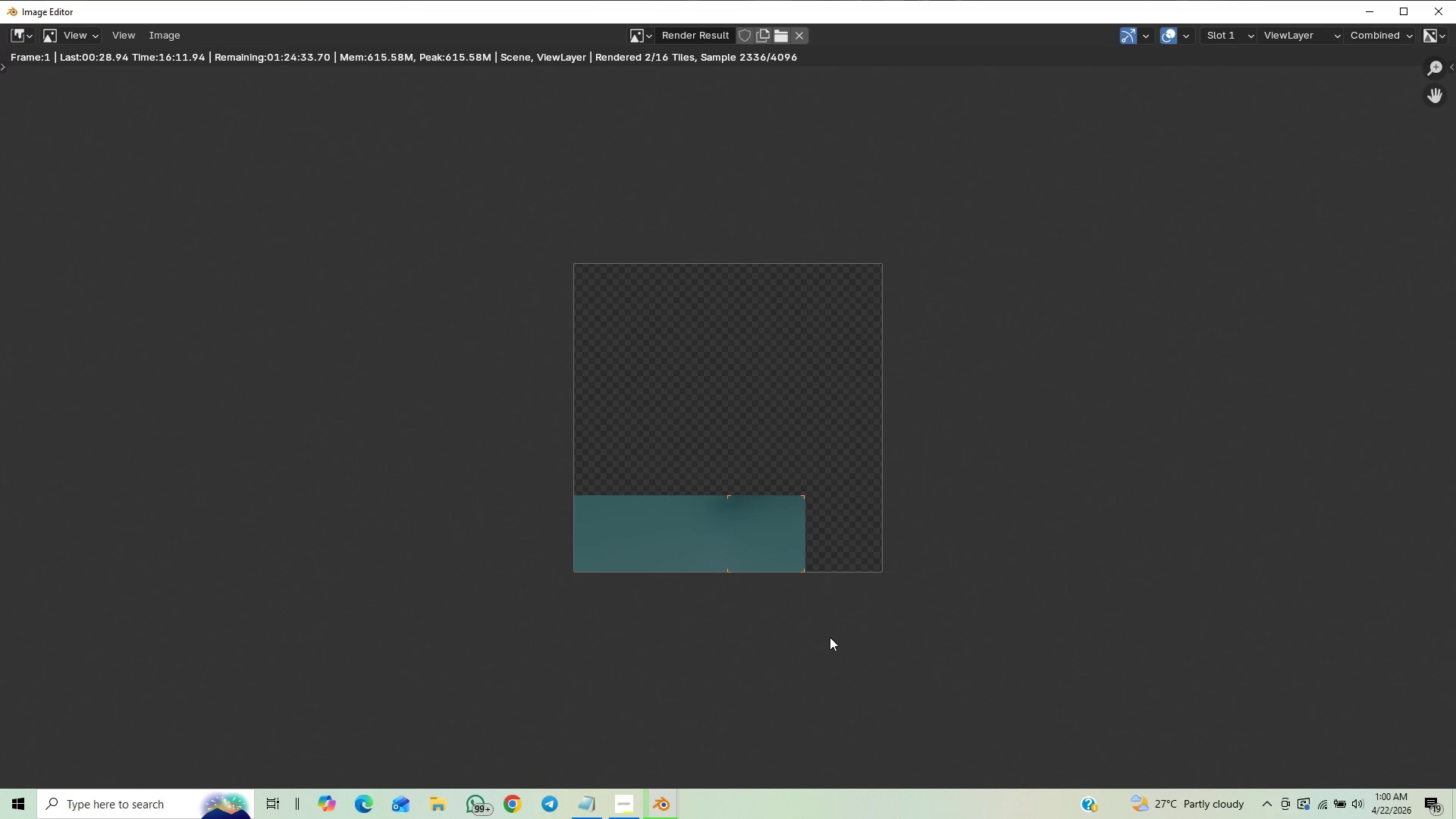 
scroll: coordinate [849, 626], scroll_direction: up, amount: 3.0
 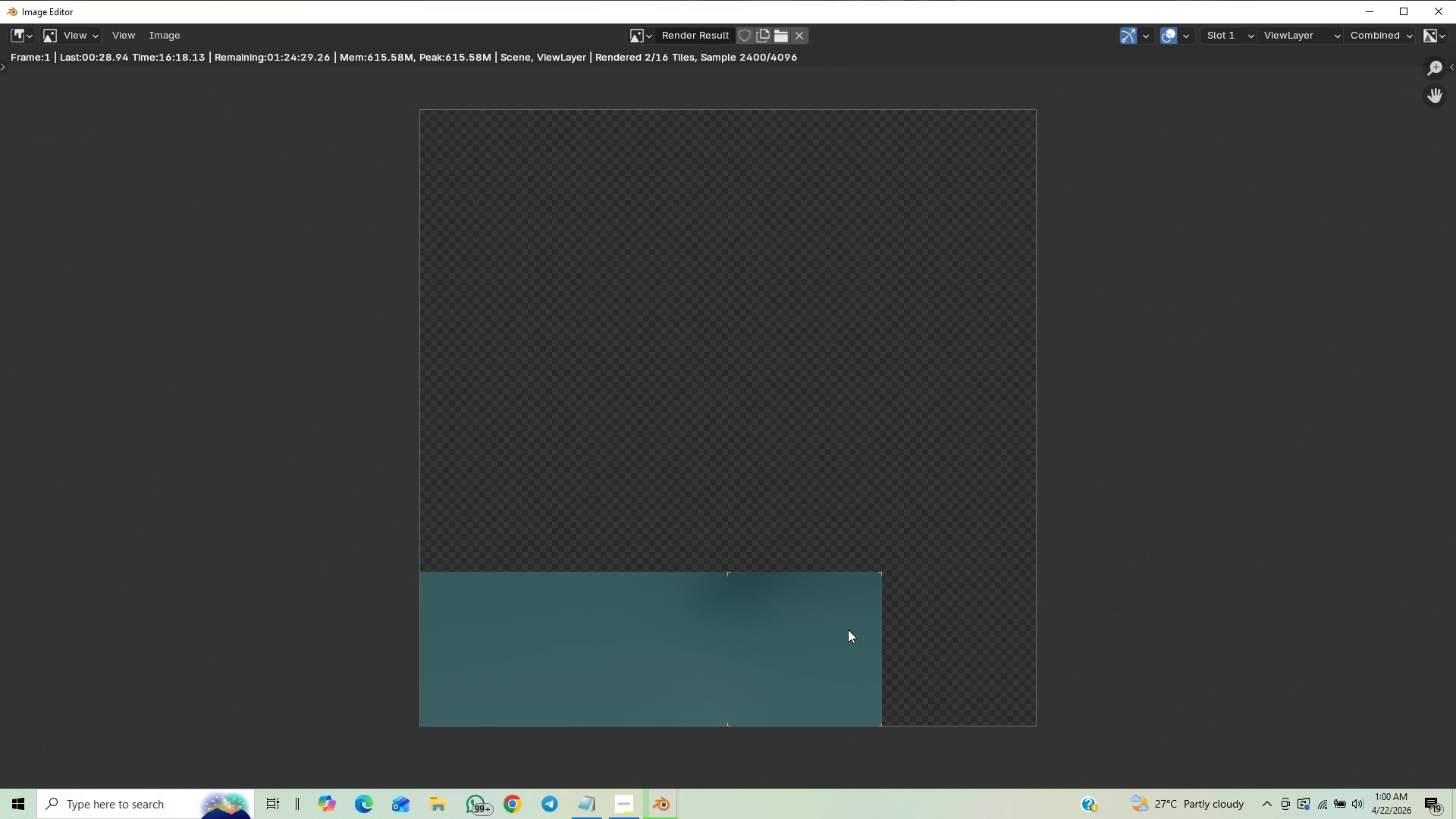 
scroll: coordinate [845, 636], scroll_direction: down, amount: 1.0
 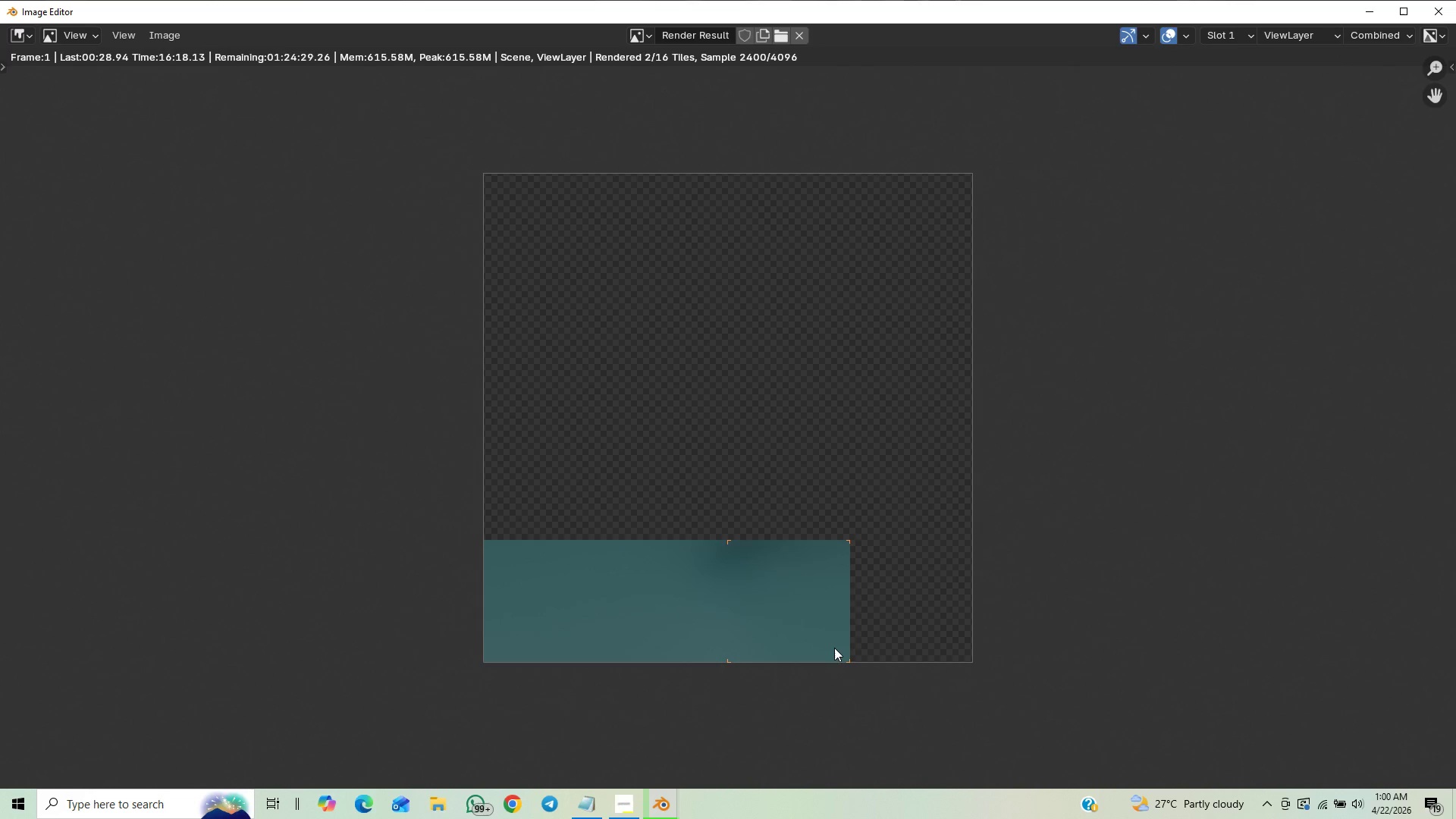 
scroll: coordinate [834, 648], scroll_direction: up, amount: 1.0
 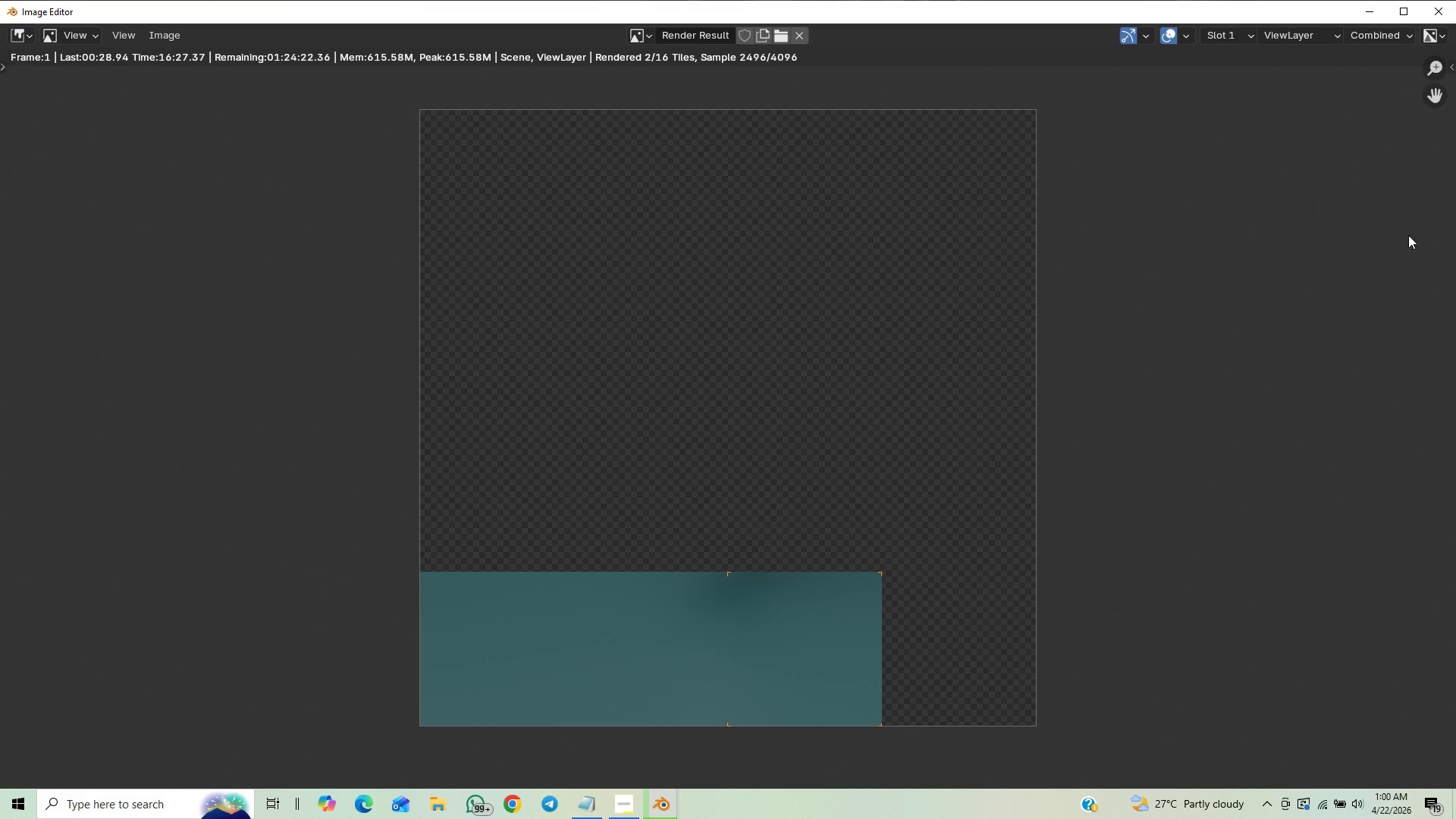 
wait(14.04)
 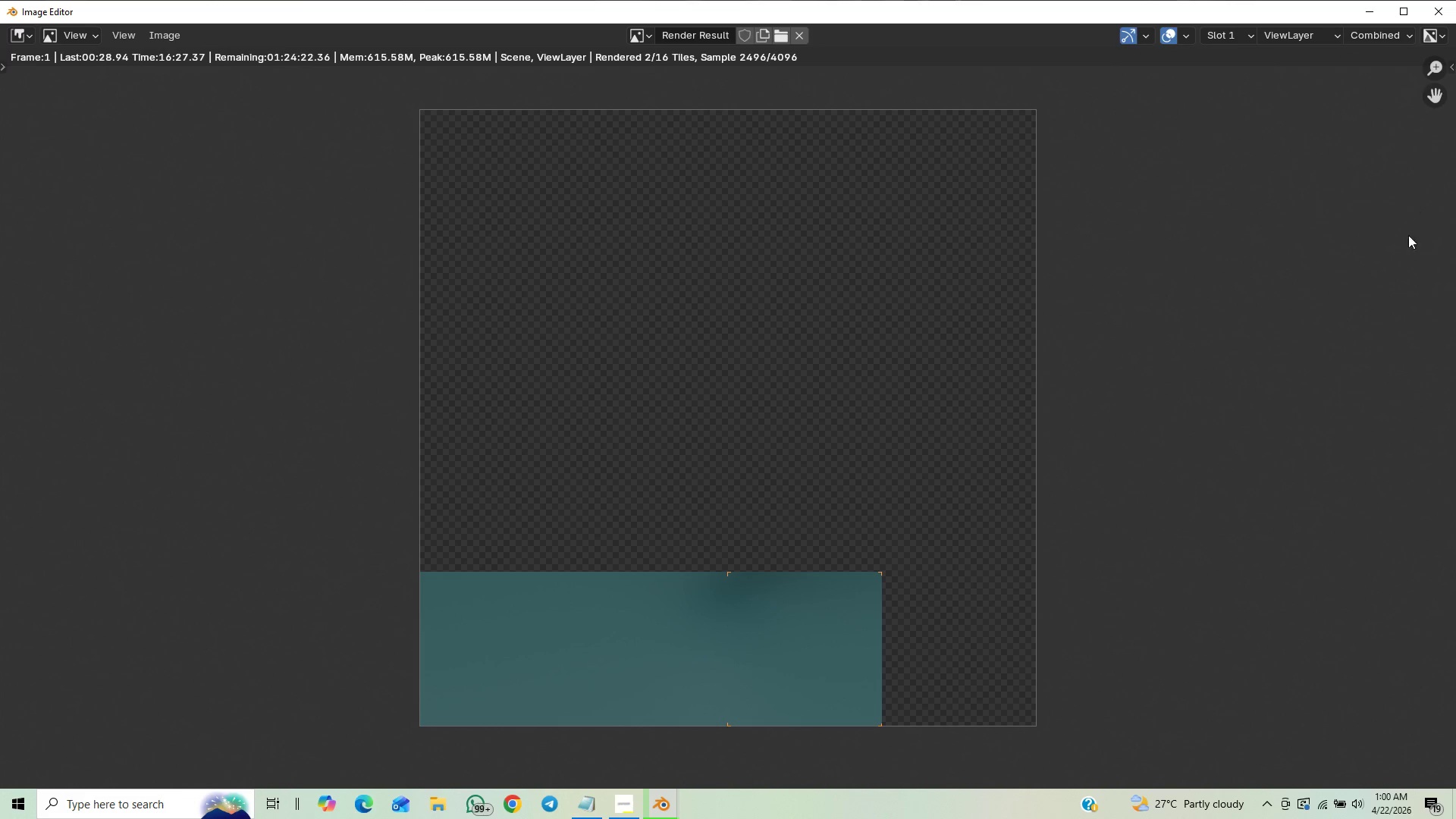 
scroll: coordinate [1098, 605], scroll_direction: up, amount: 138.0
 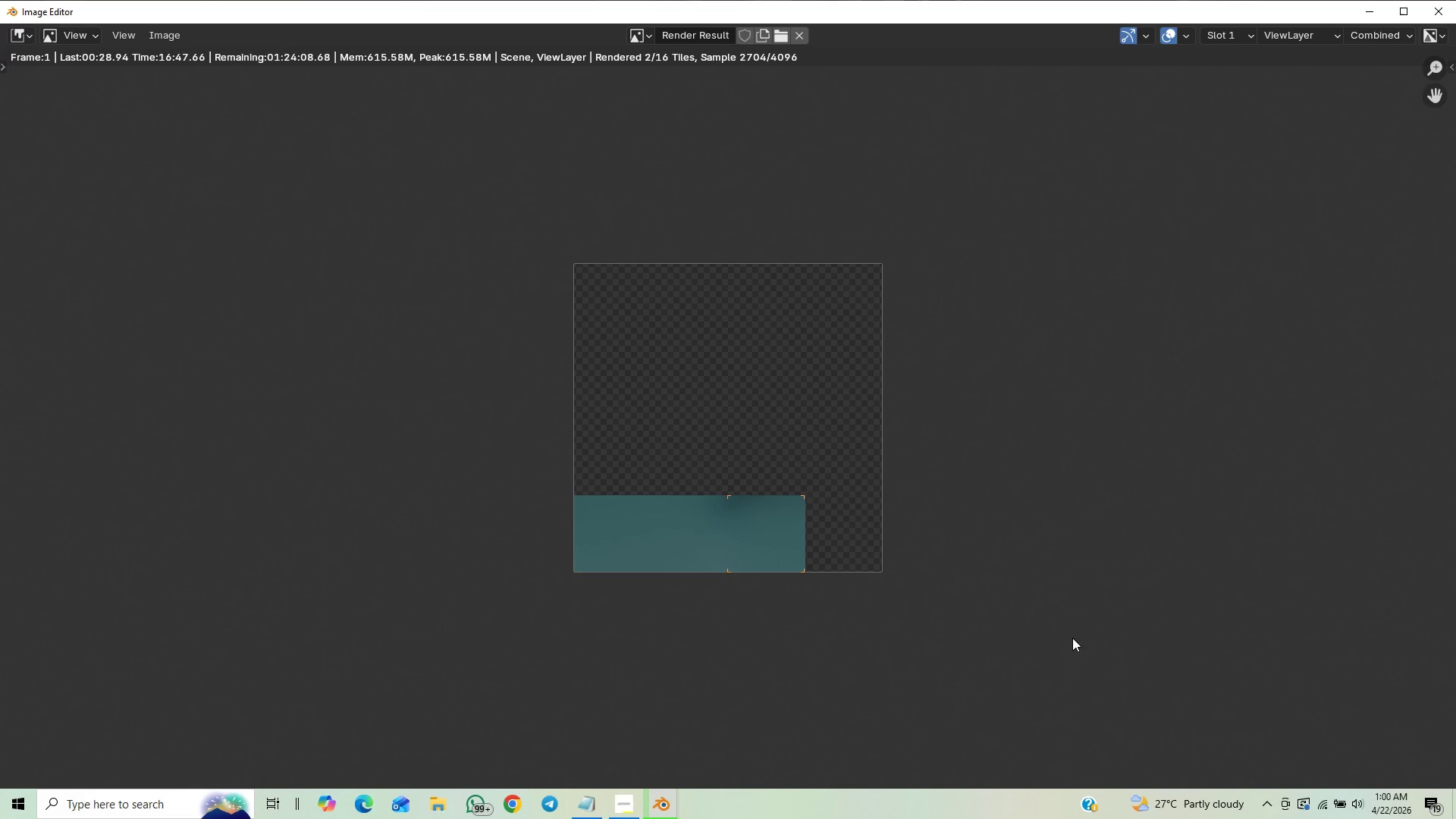 
scroll: coordinate [1084, 639], scroll_direction: up, amount: 7.0
 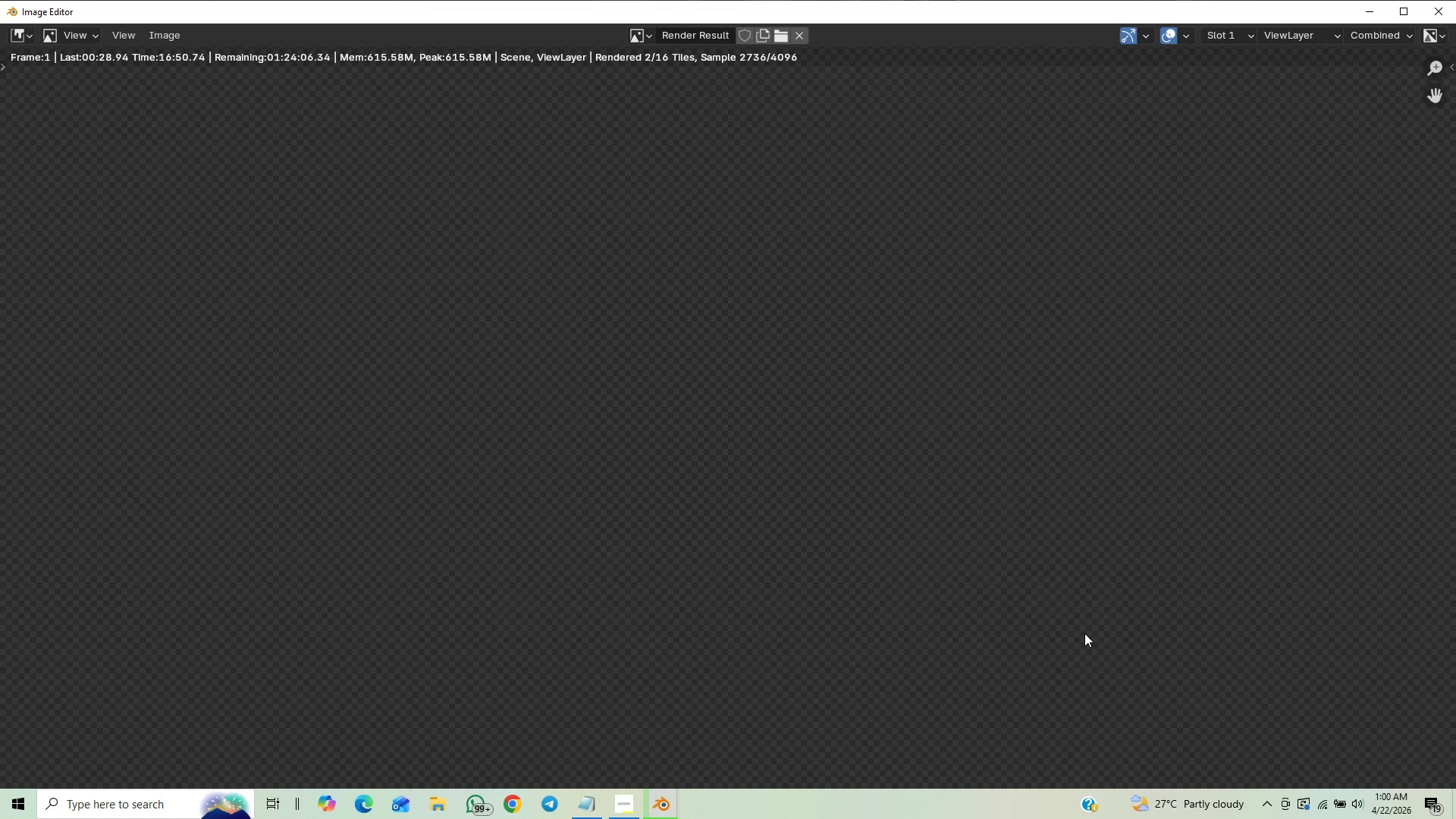 
scroll: coordinate [1107, 577], scroll_direction: down, amount: 10.0
 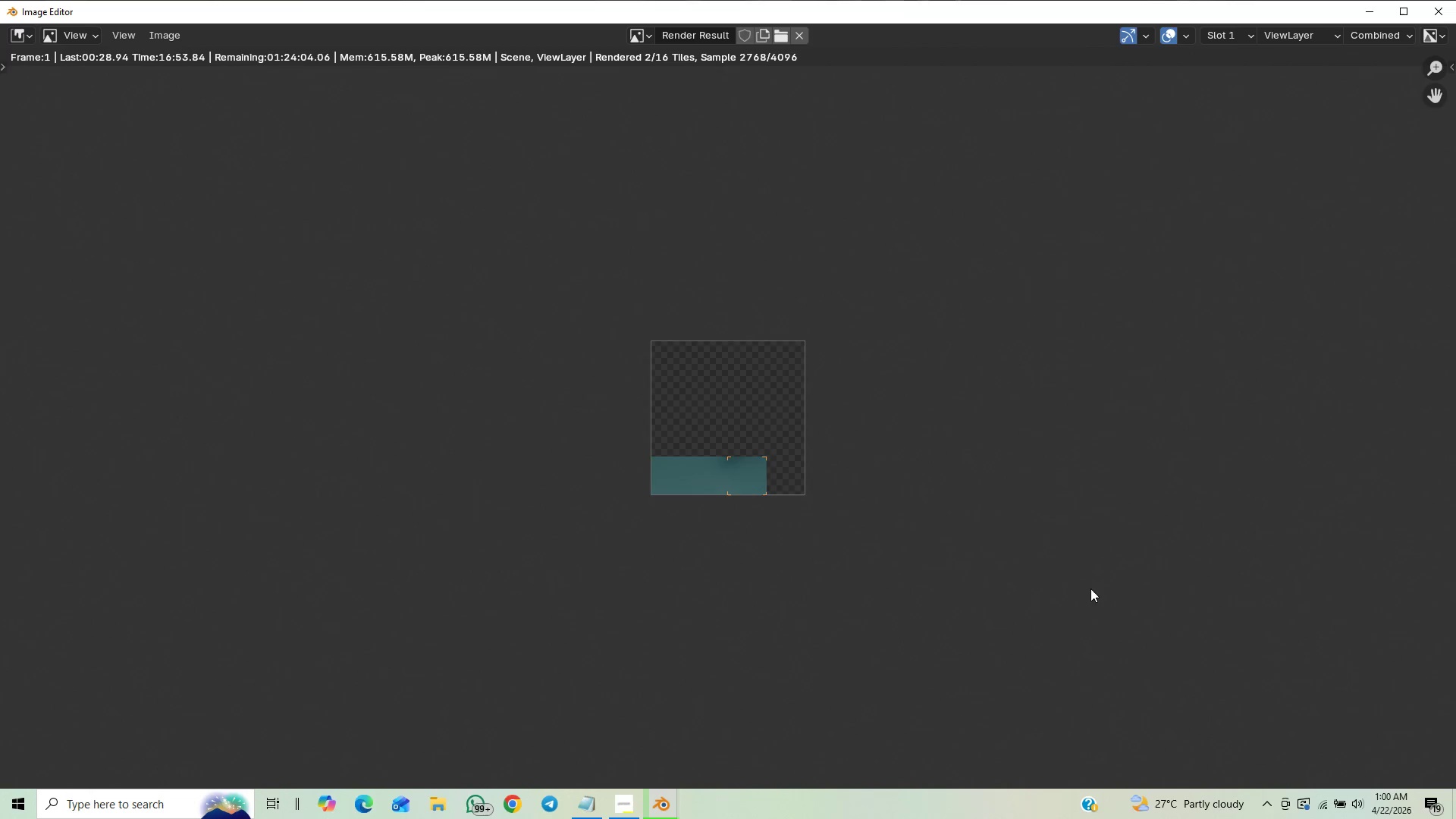 
scroll: coordinate [1084, 596], scroll_direction: up, amount: 5.0
 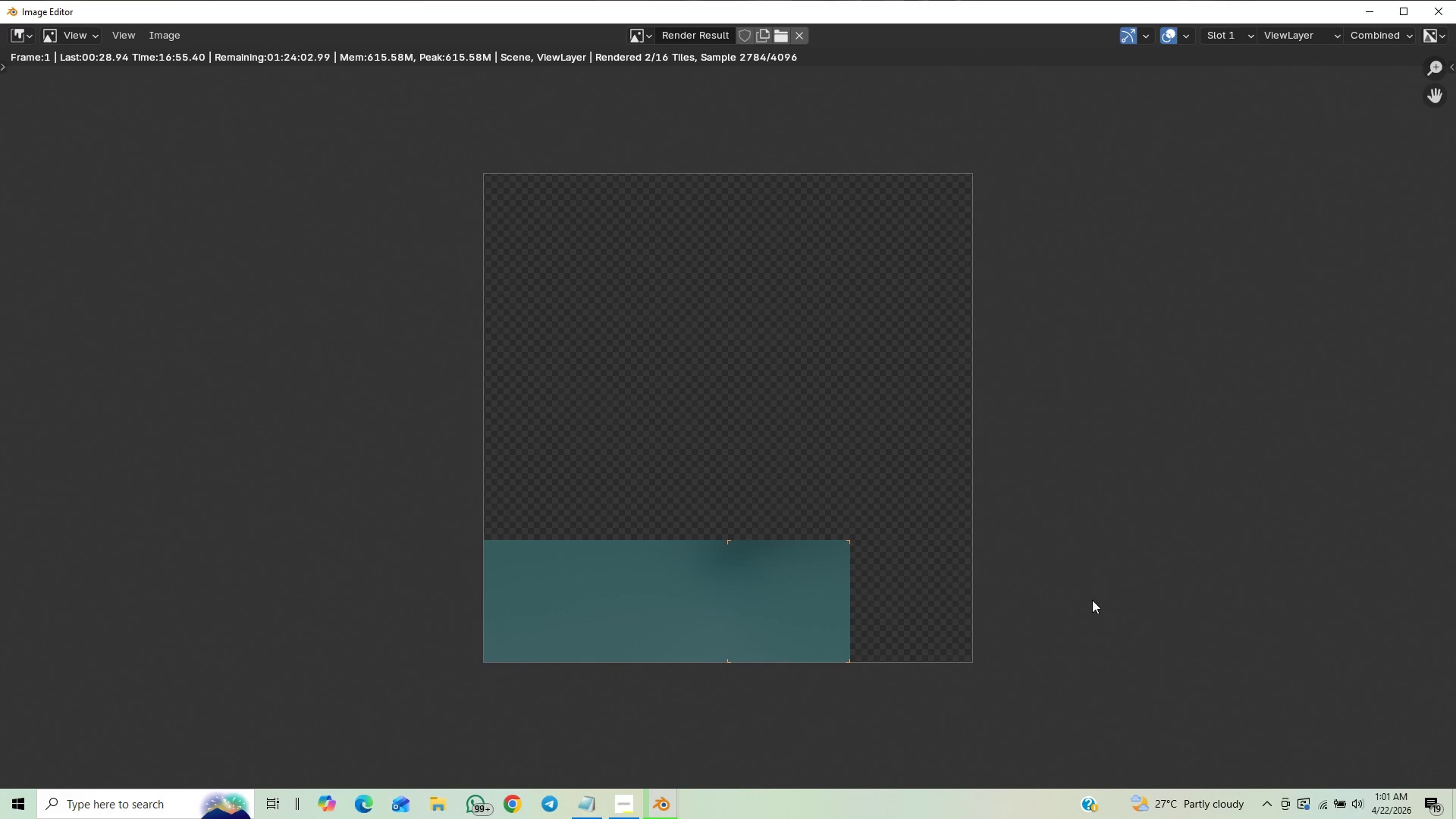 
scroll: coordinate [1114, 574], scroll_direction: down, amount: 13.0
 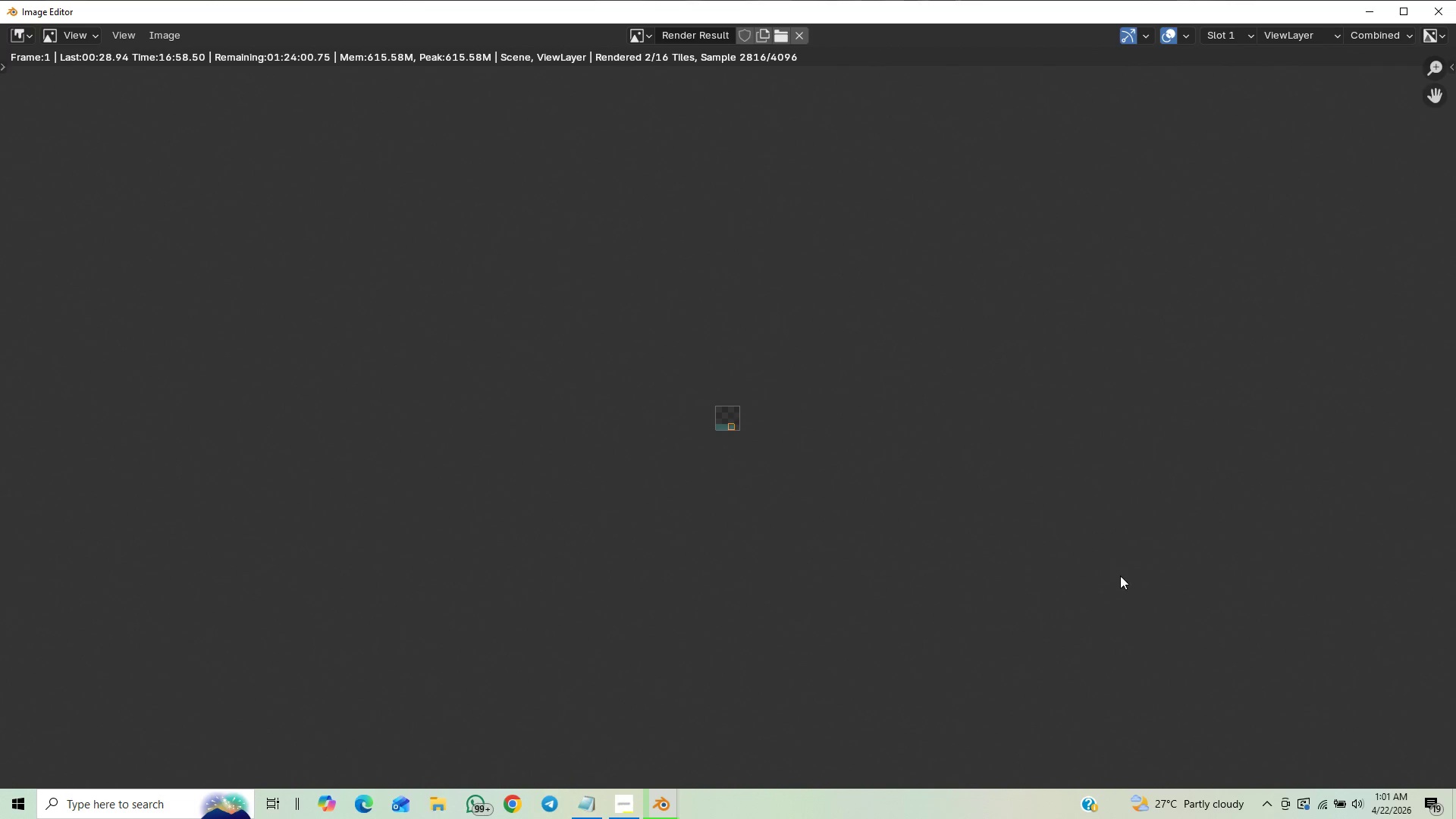 
scroll: coordinate [1149, 531], scroll_direction: up, amount: 21.0
 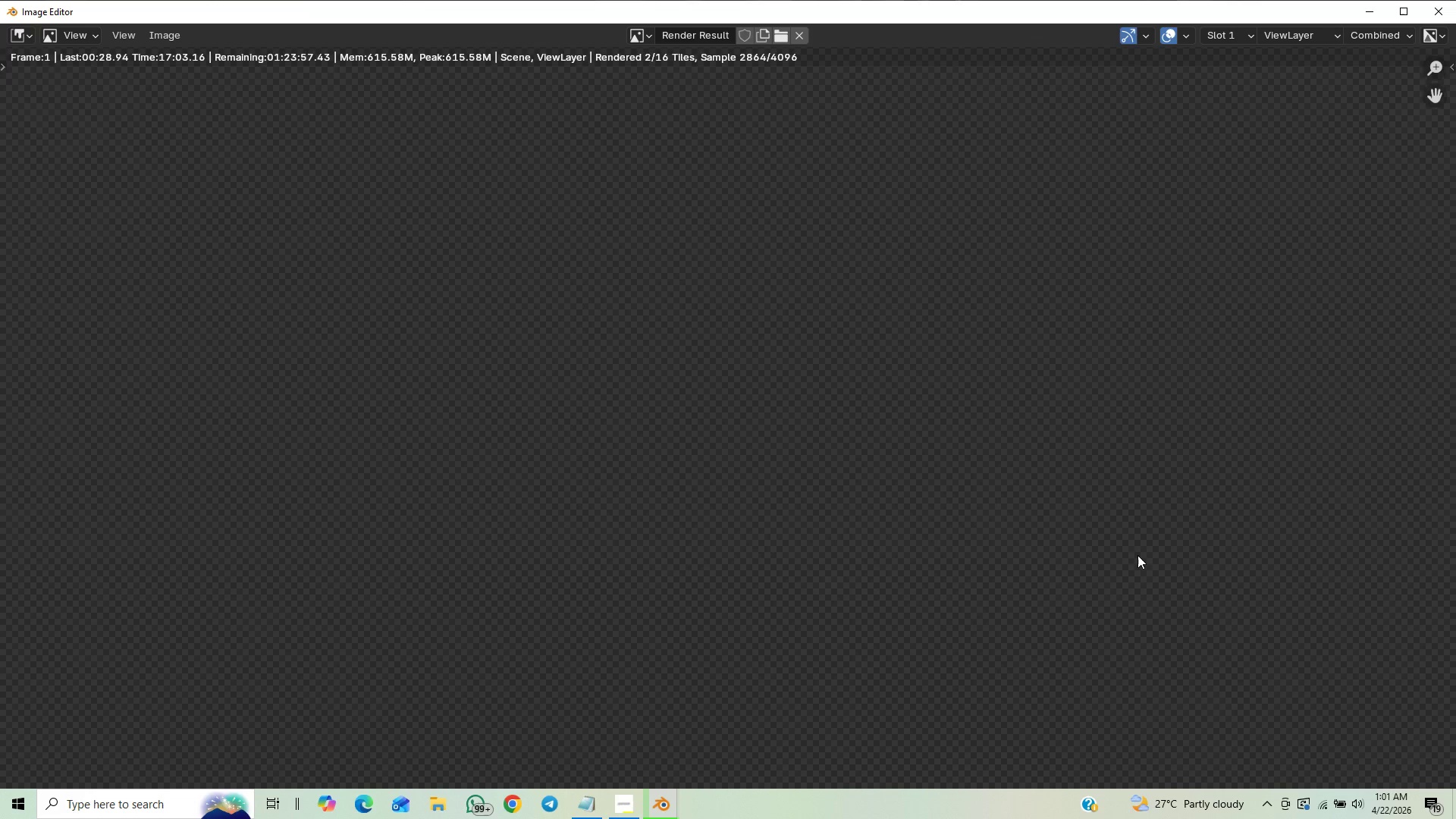 
scroll: coordinate [1138, 555], scroll_direction: down, amount: 9.0
 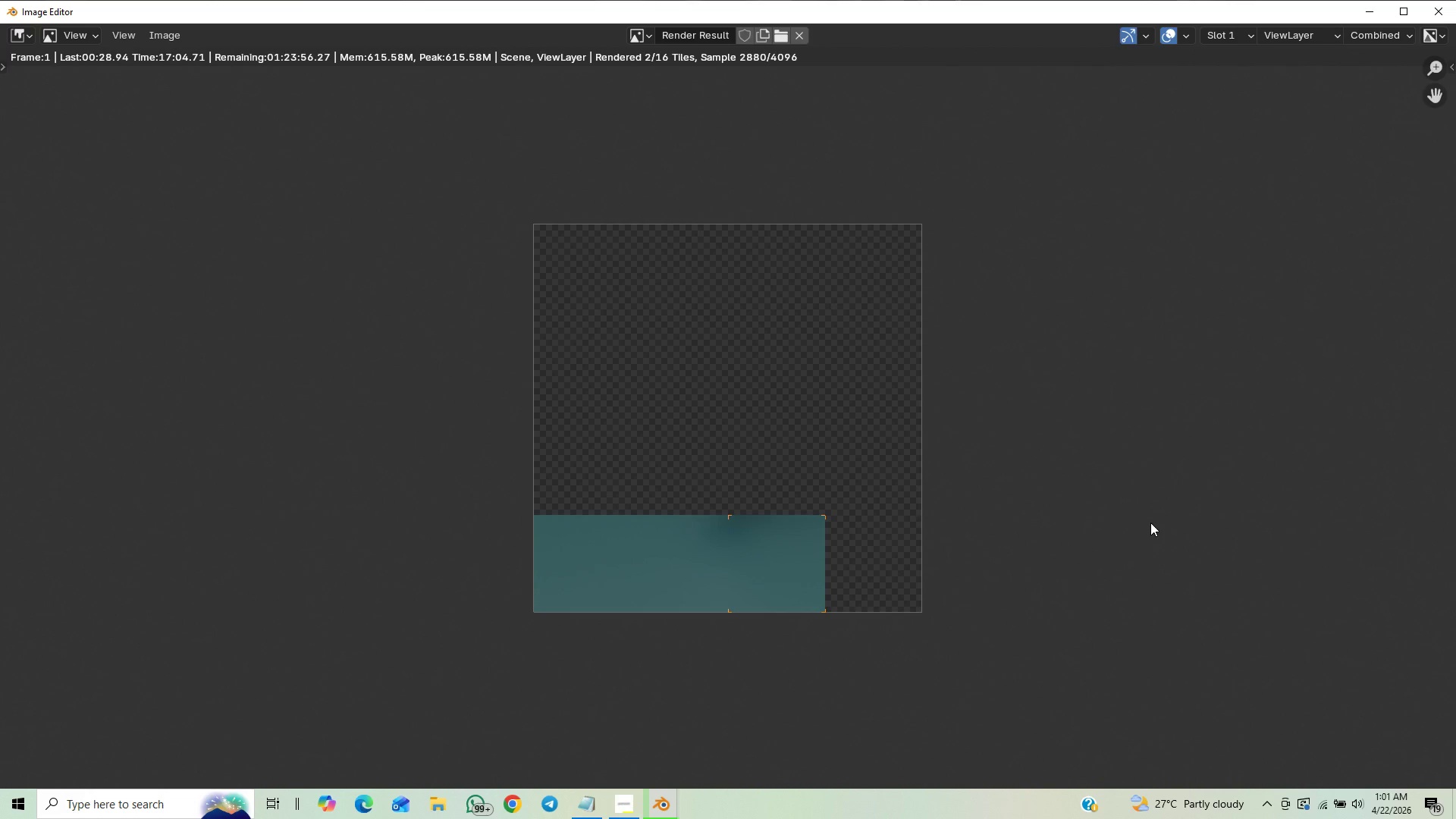 
scroll: coordinate [1150, 522], scroll_direction: up, amount: 5.0
 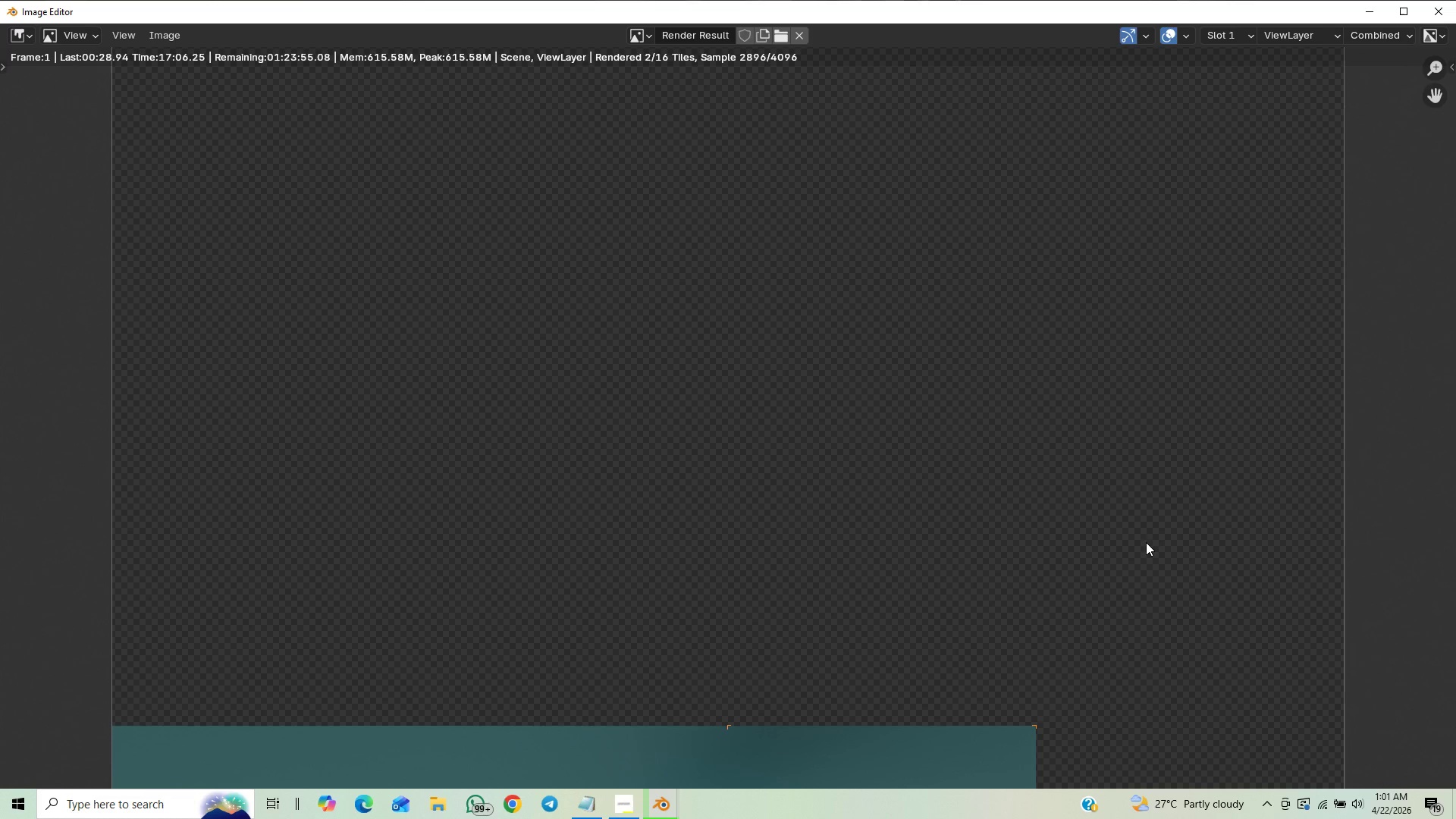 
scroll: coordinate [1146, 540], scroll_direction: down, amount: 12.0
 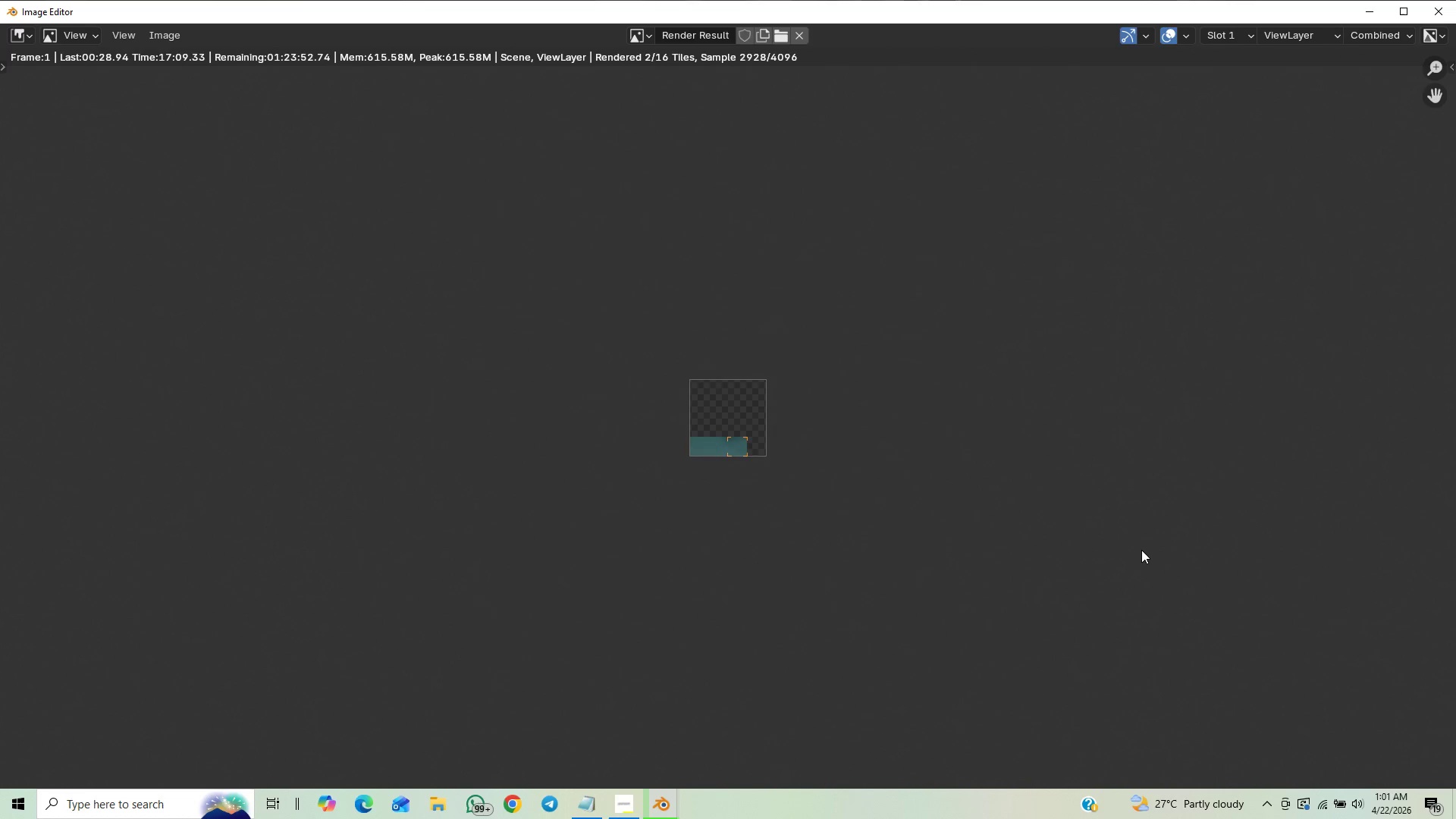 
scroll: coordinate [1141, 550], scroll_direction: up, amount: 9.0
 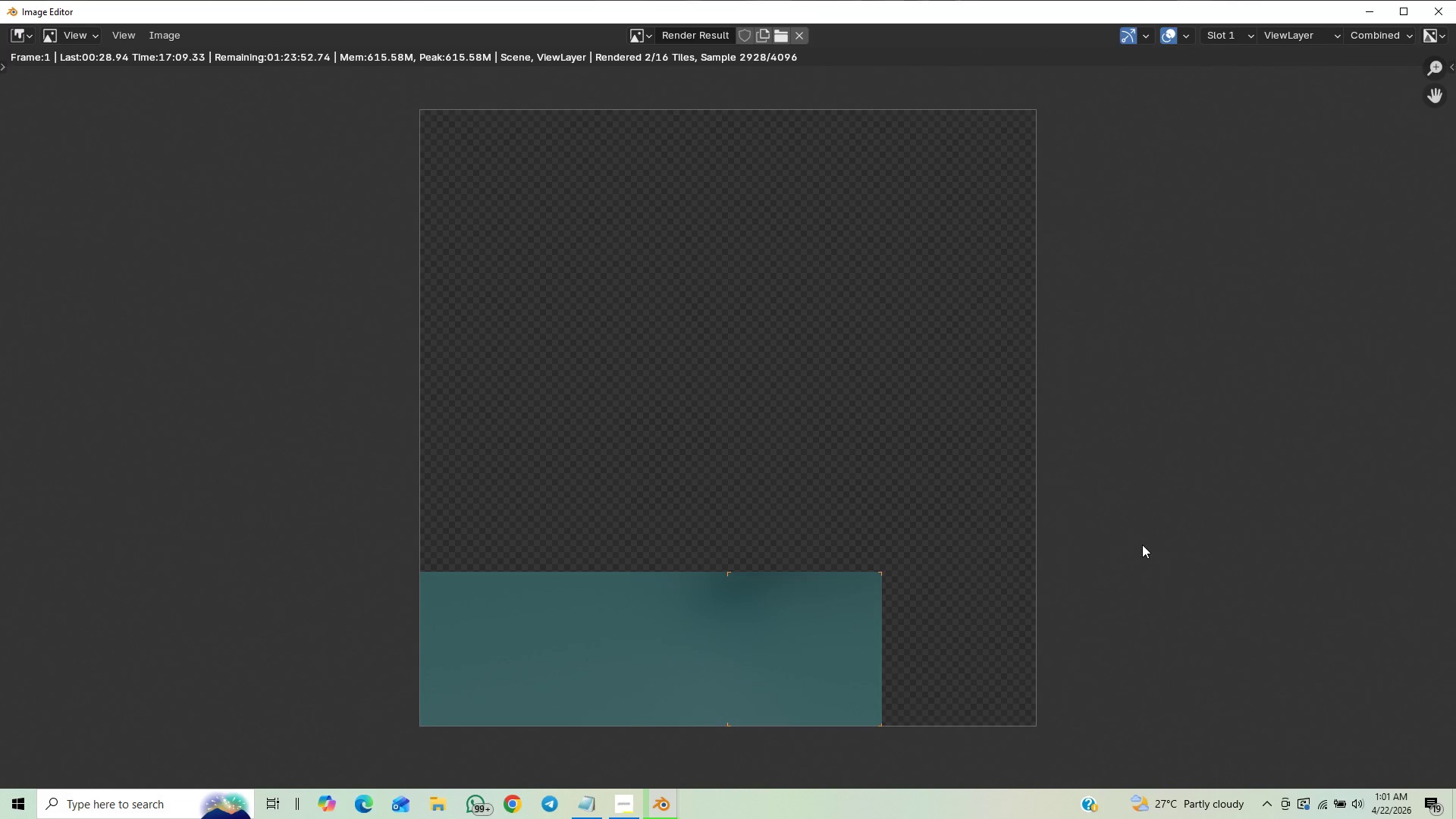 
scroll: coordinate [1142, 544], scroll_direction: down, amount: 1.0
 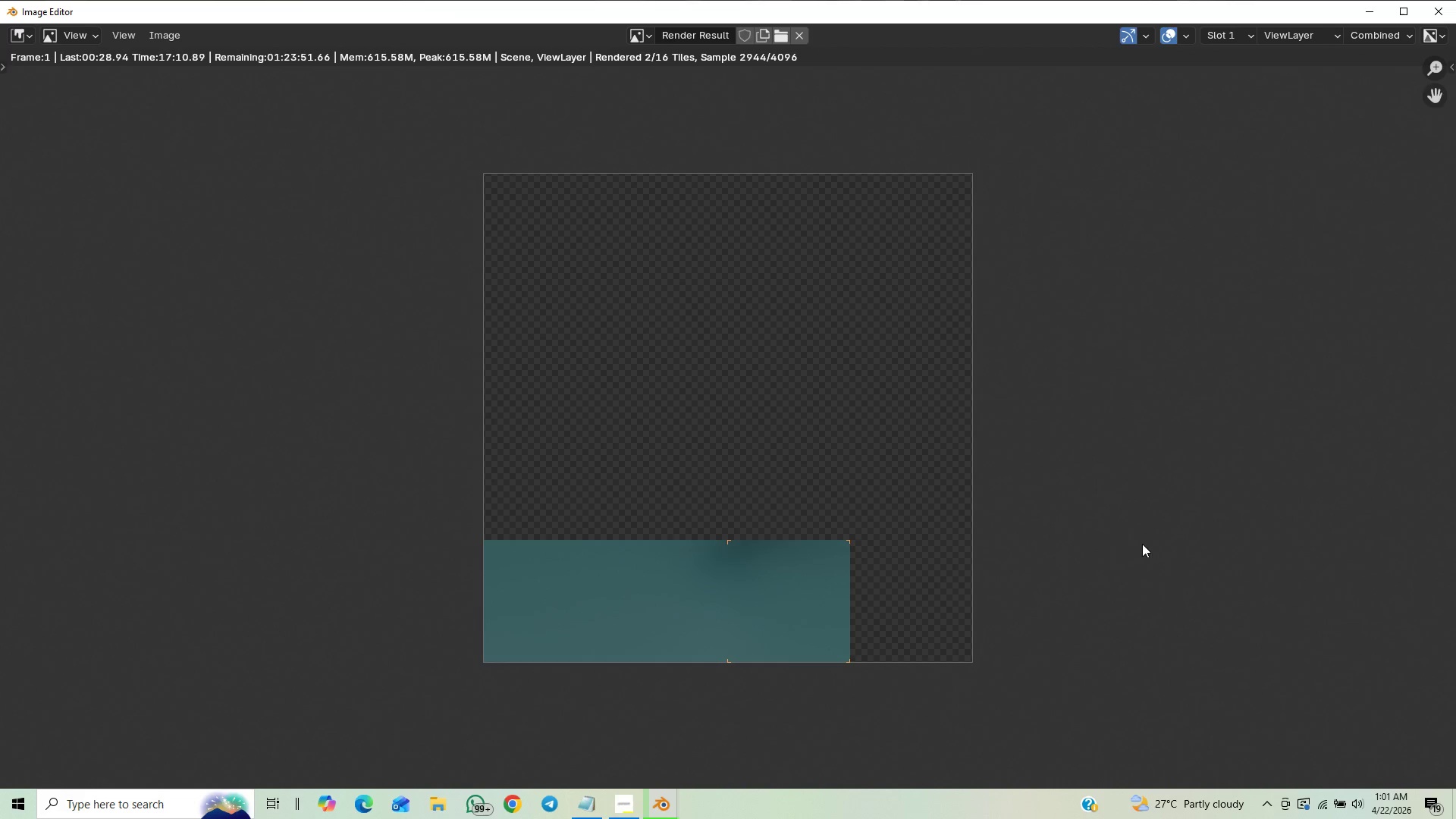 
scroll: coordinate [1142, 543], scroll_direction: up, amount: 5.0
 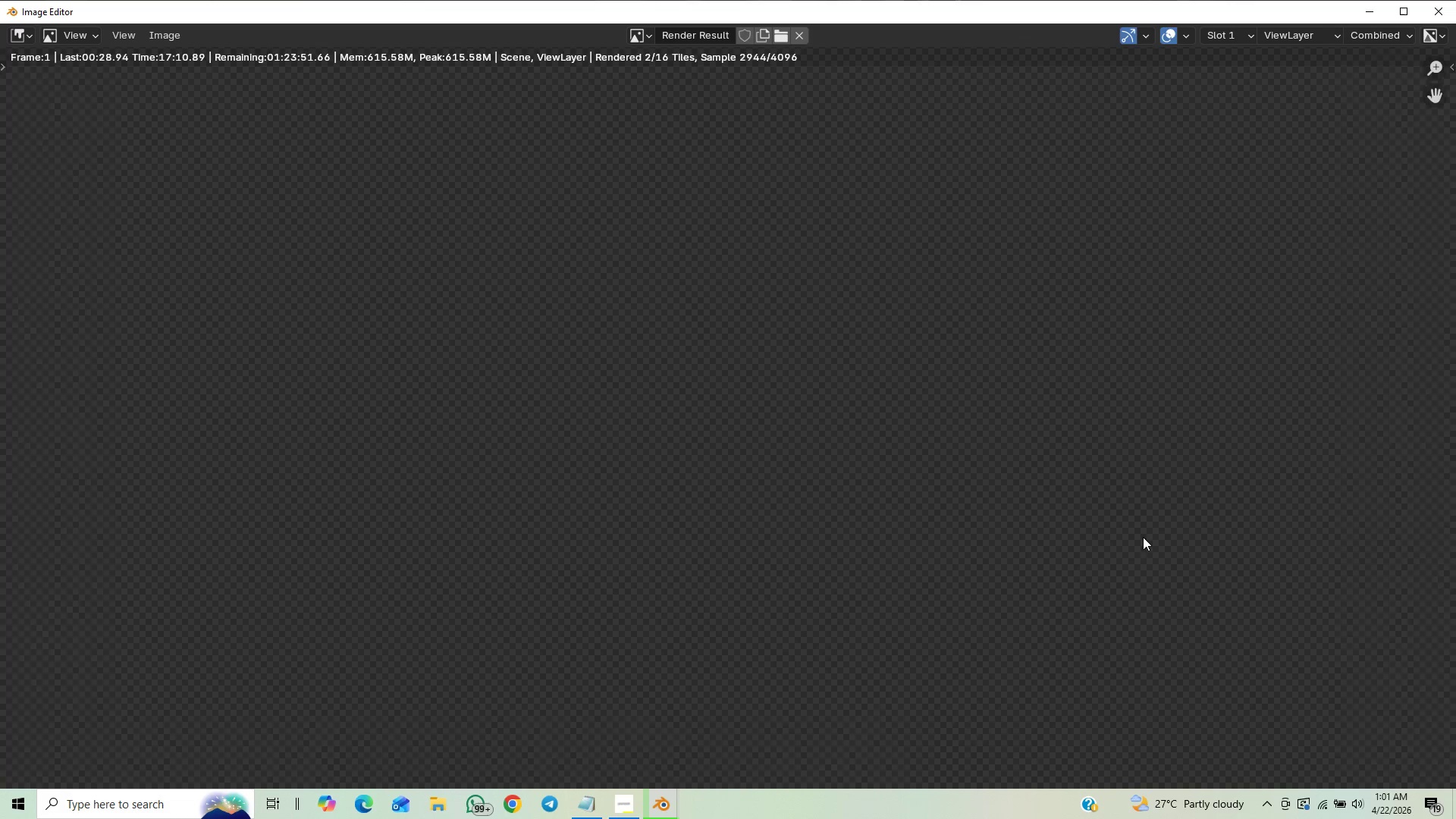 
scroll: coordinate [1135, 541], scroll_direction: down, amount: 22.0
 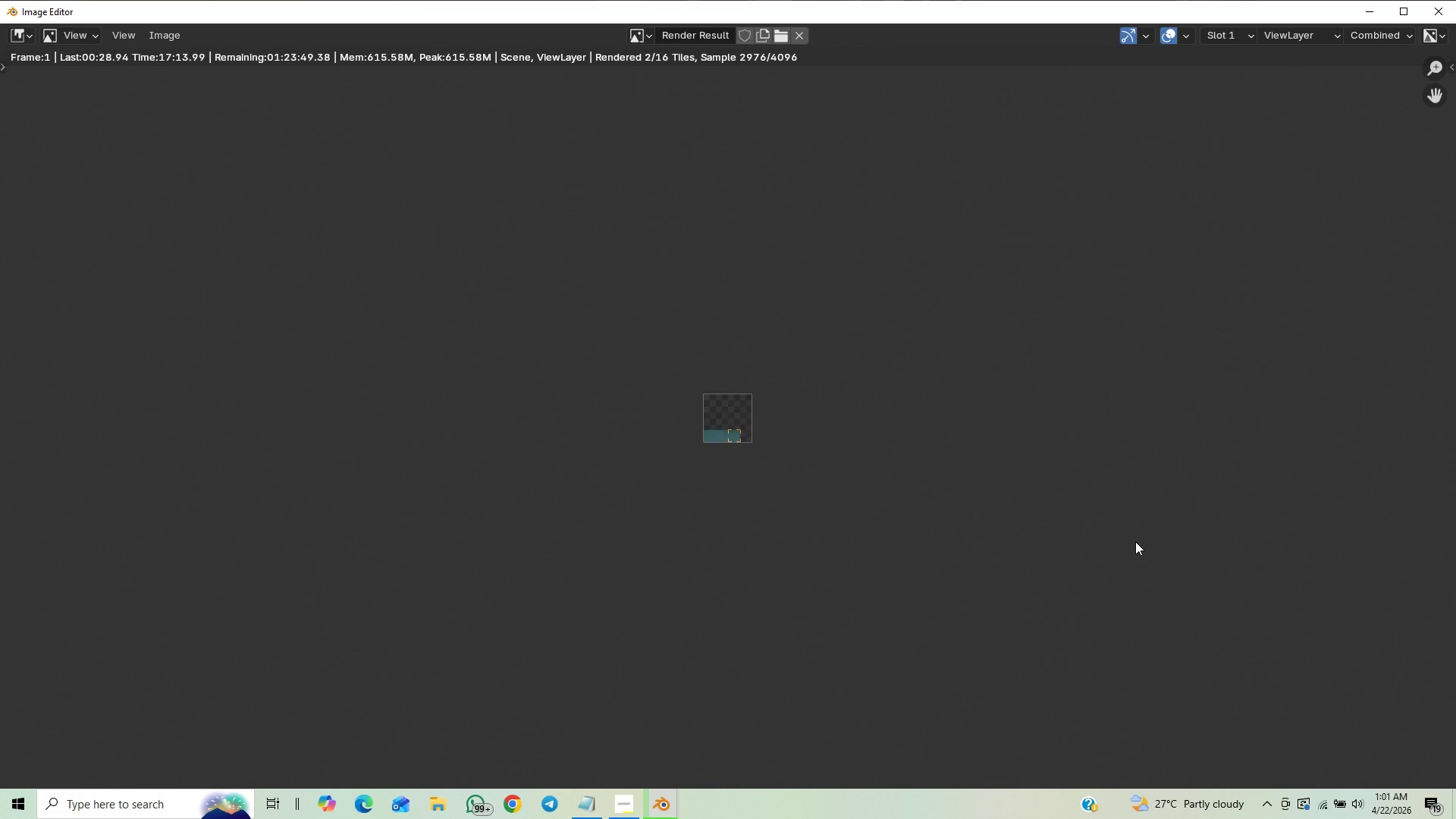 
scroll: coordinate [1139, 537], scroll_direction: up, amount: 21.0
 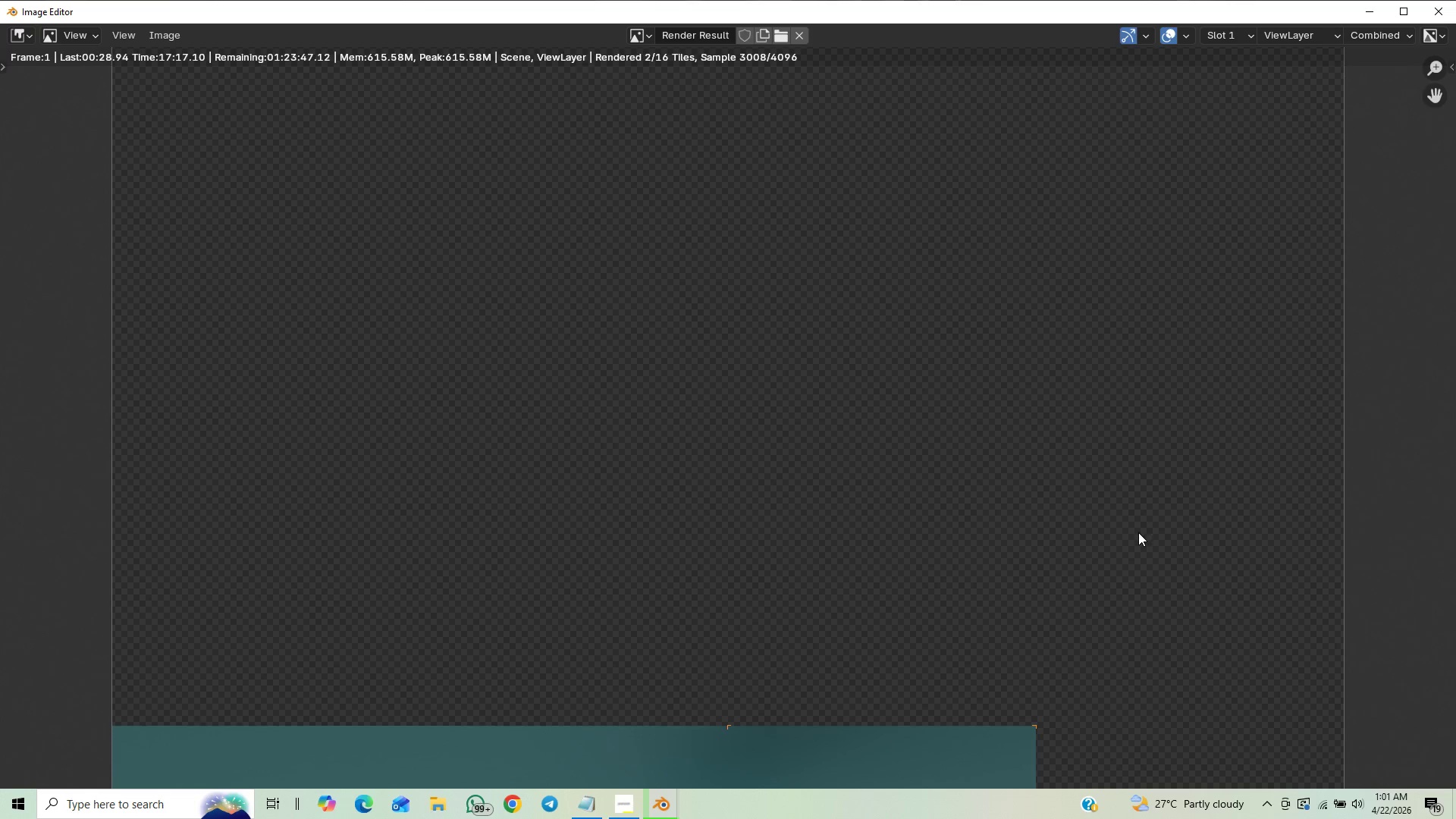 
scroll: coordinate [1134, 536], scroll_direction: down, amount: 1.0
 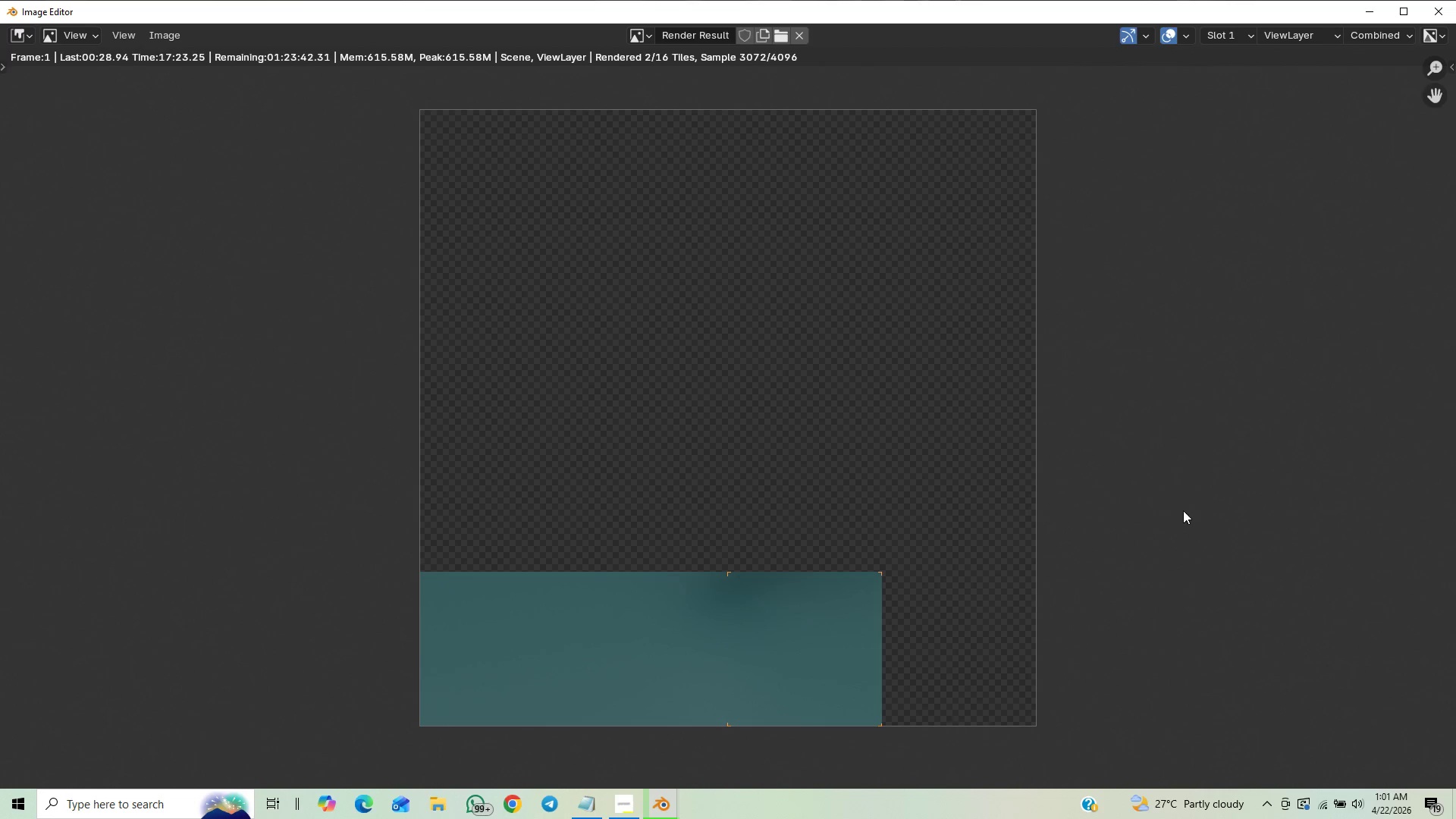 
wait(9.78)
 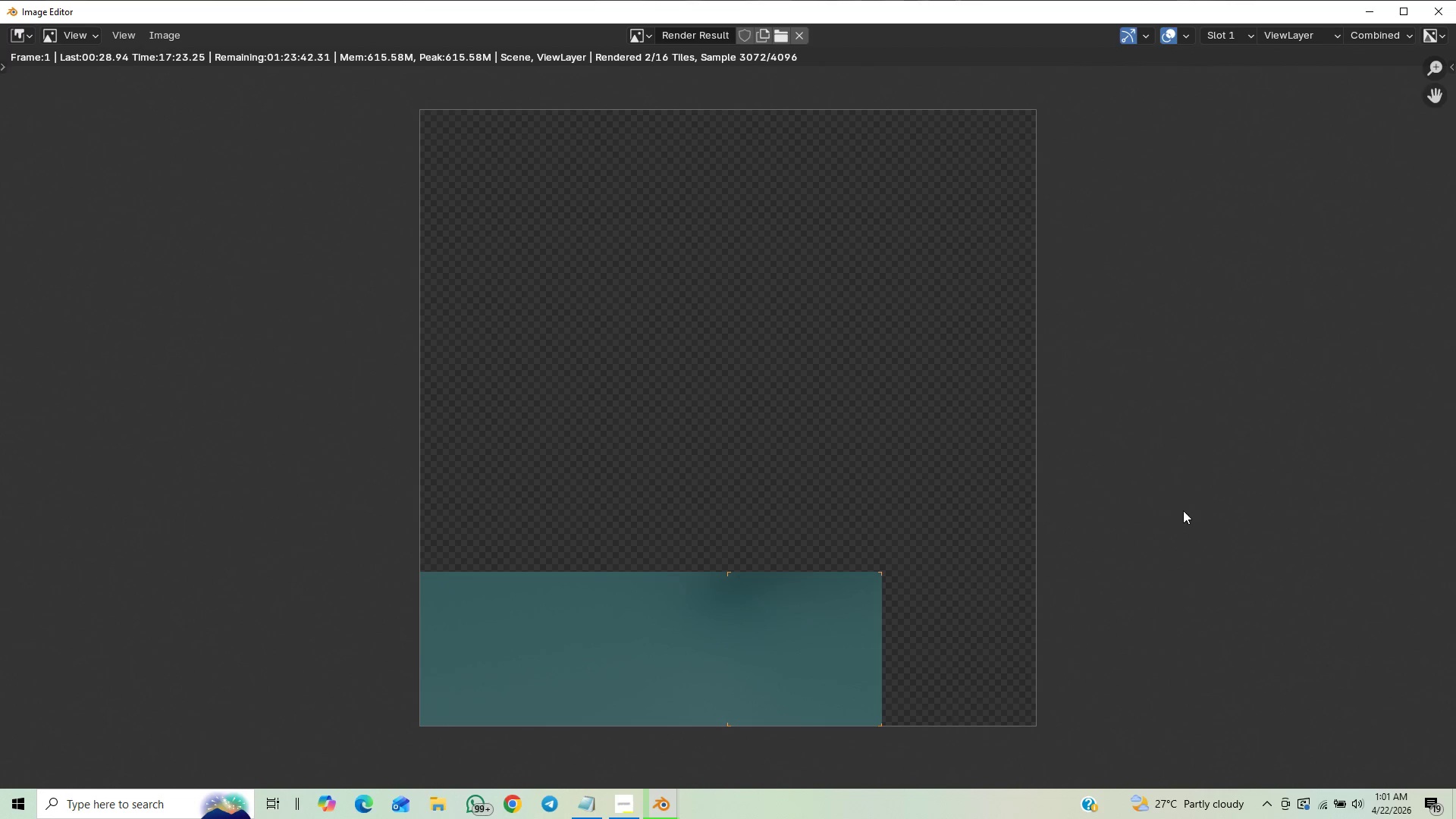 
scroll: coordinate [1155, 526], scroll_direction: down, amount: 1.0
 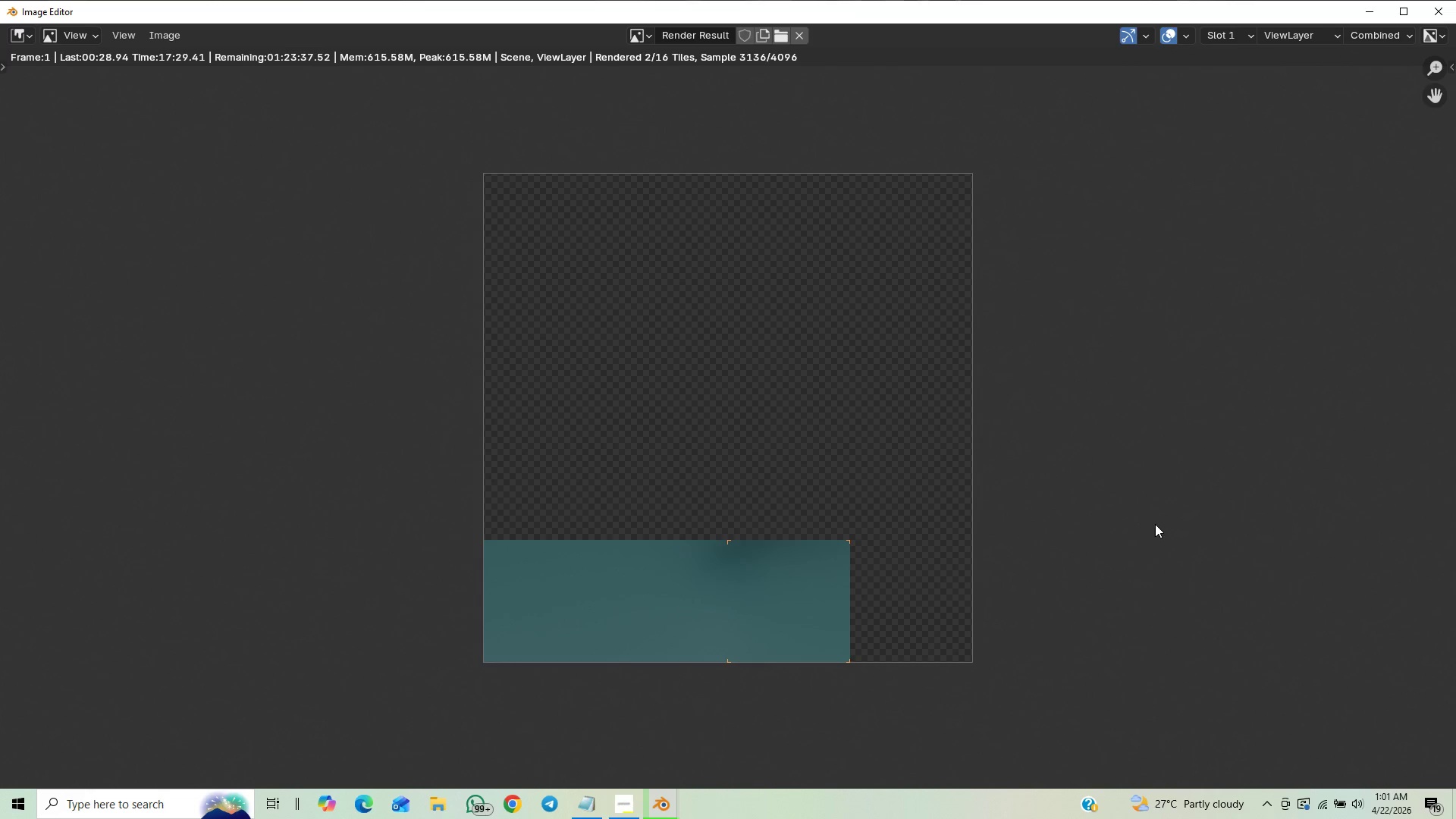 
scroll: coordinate [1155, 524], scroll_direction: up, amount: 2.0
 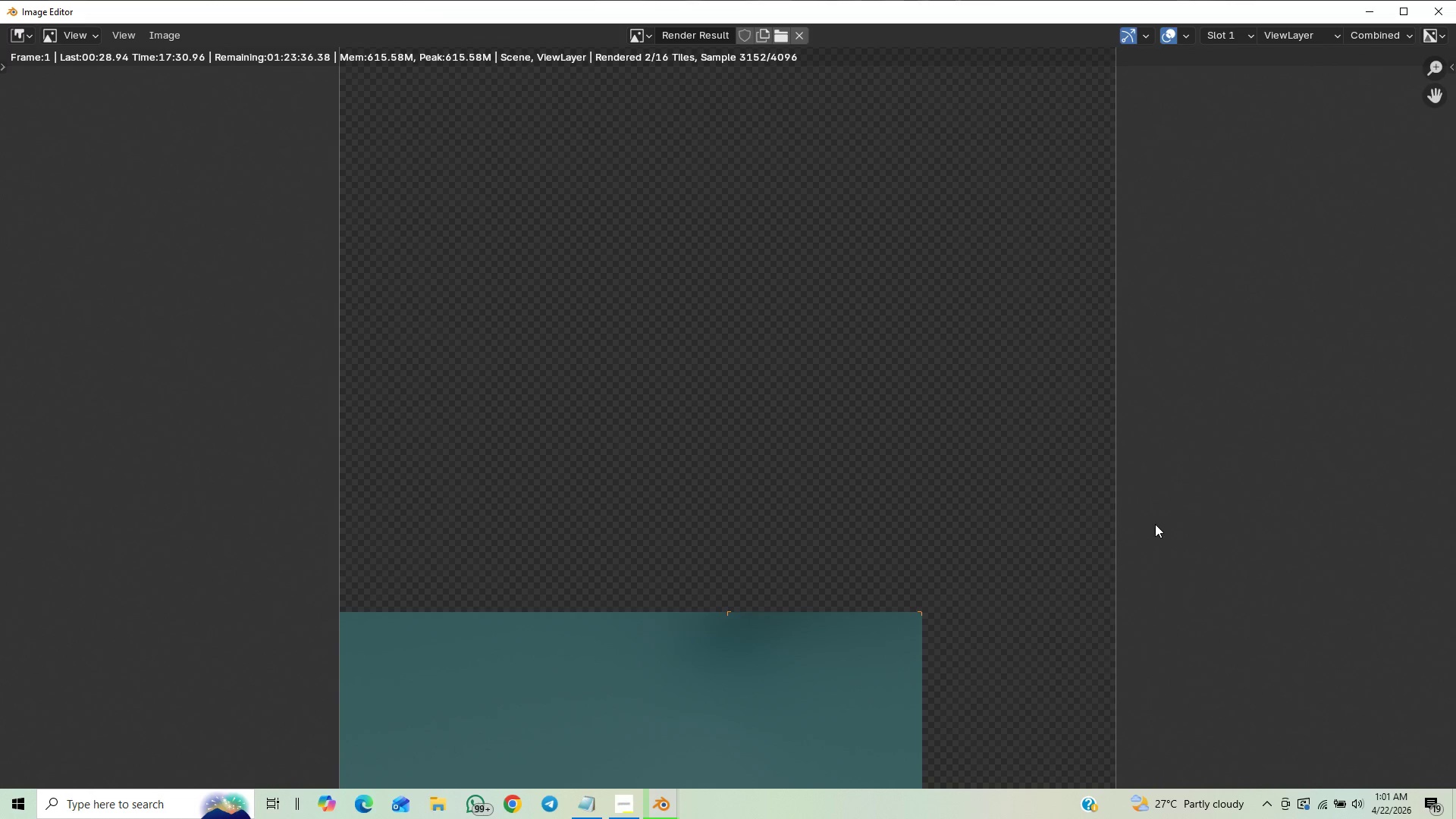 
scroll: coordinate [1148, 519], scroll_direction: down, amount: 2.0
 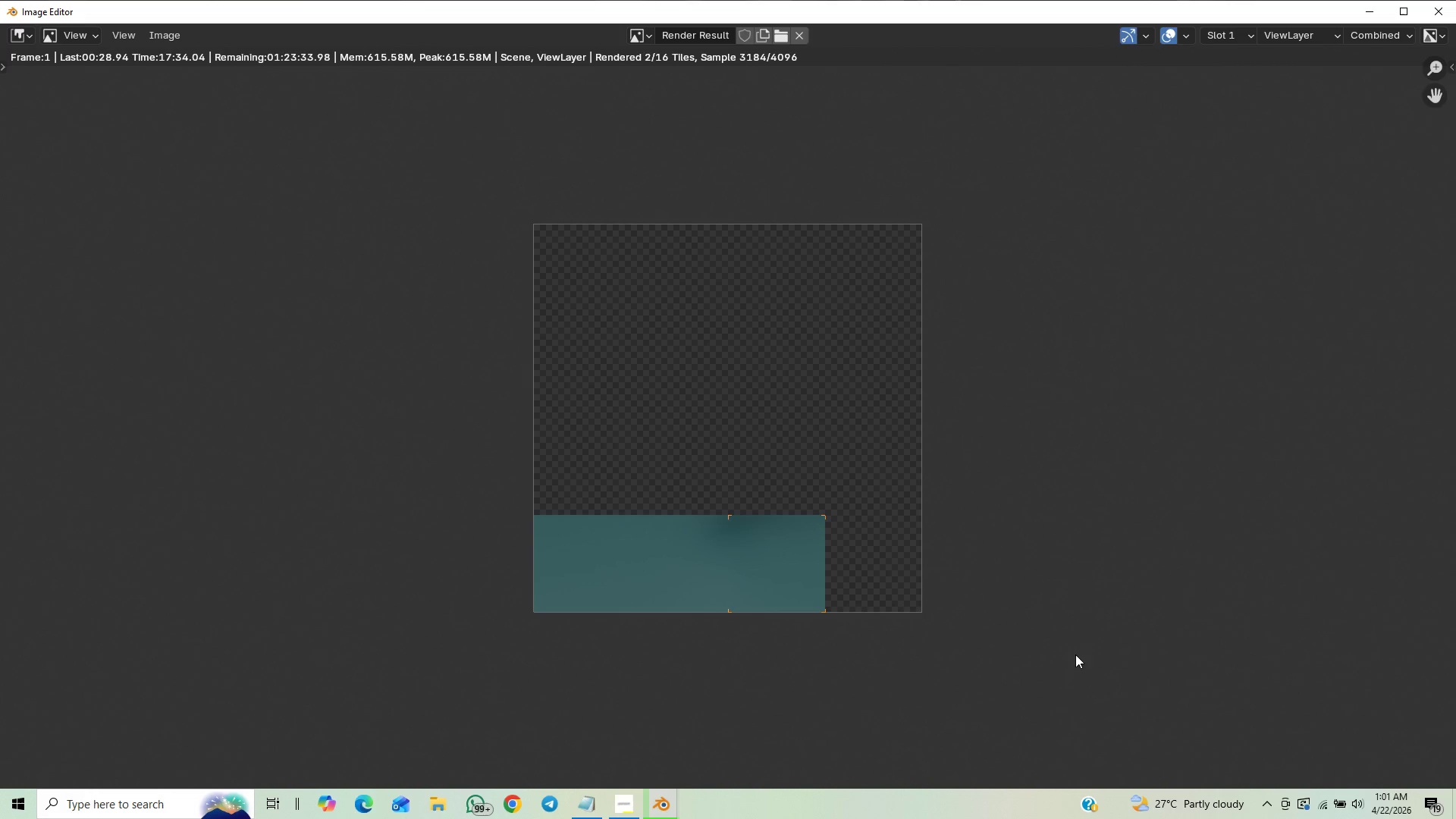 
scroll: coordinate [1071, 639], scroll_direction: up, amount: 3.0
 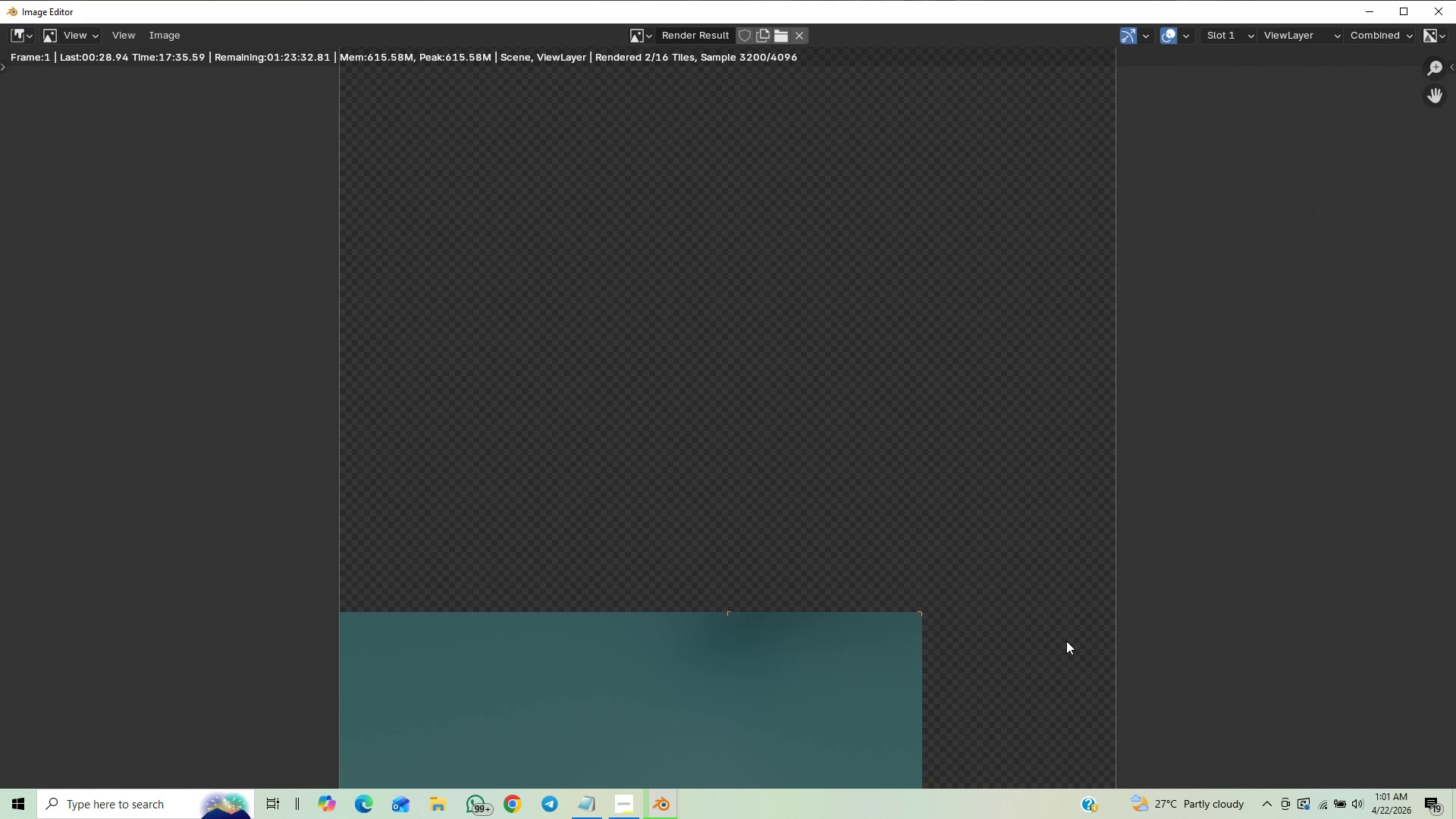 
scroll: coordinate [1066, 641], scroll_direction: down, amount: 21.0
 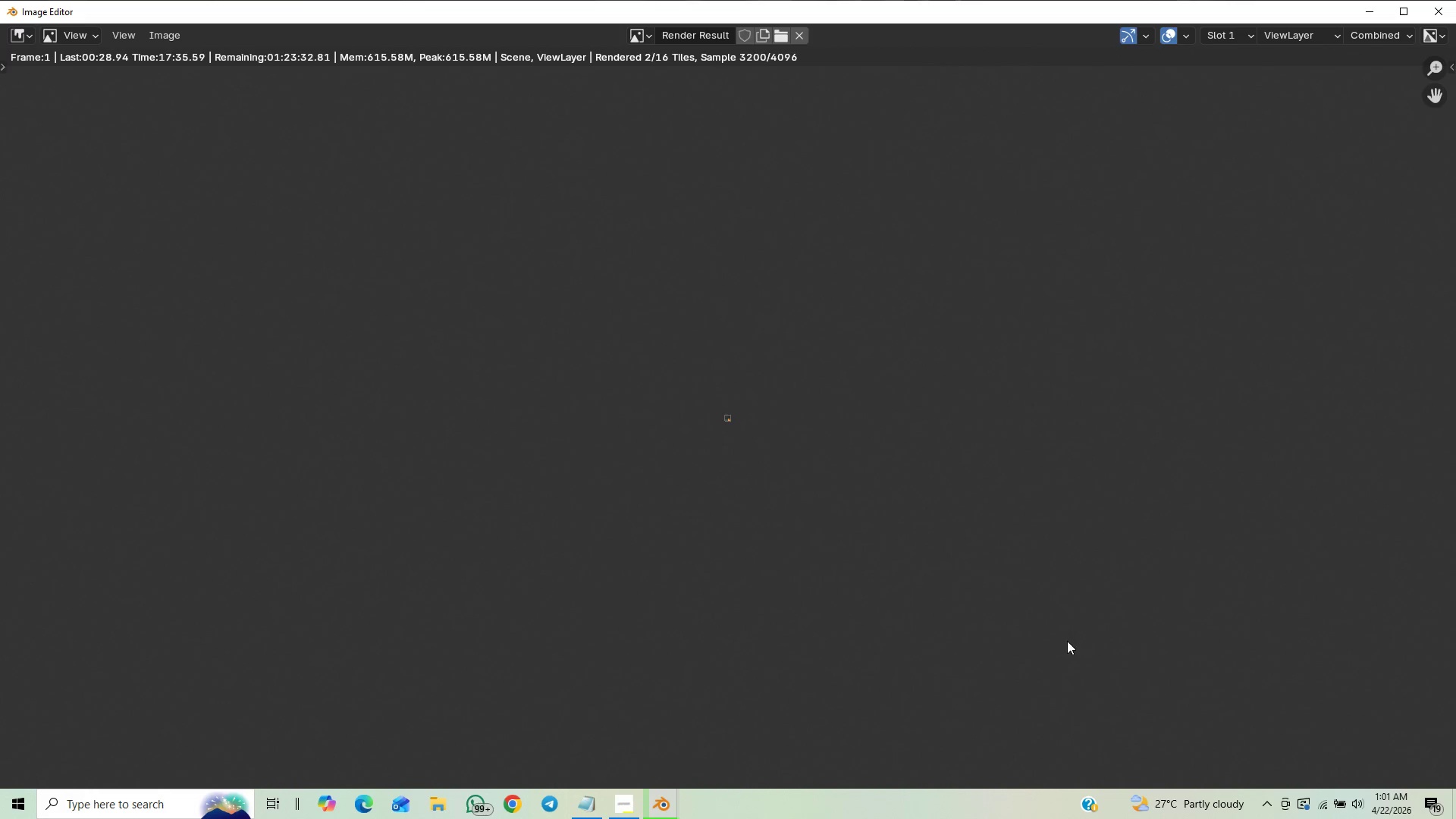 
scroll: coordinate [1075, 629], scroll_direction: up, amount: 13.0
 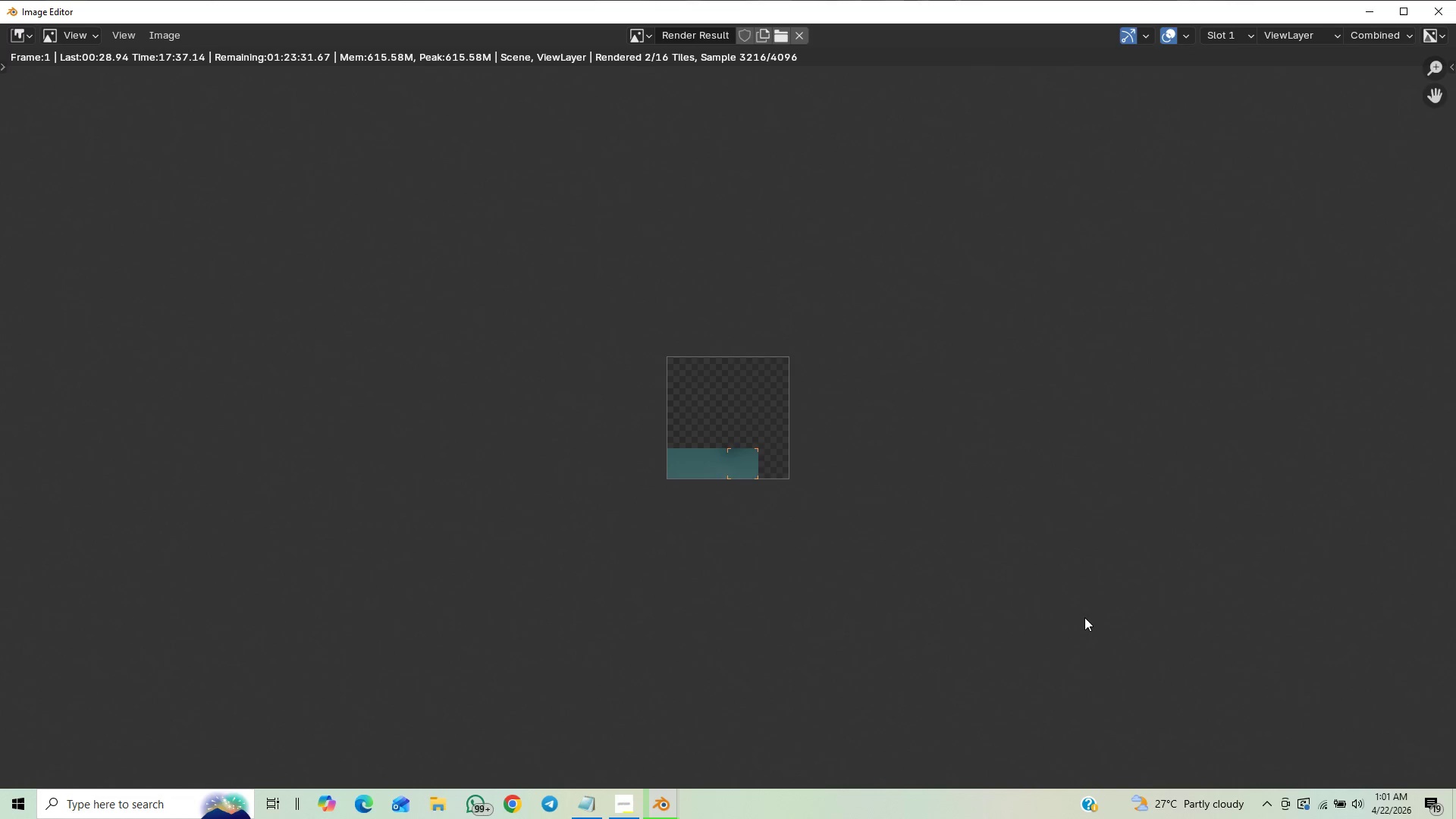 
key(Control+ControlLeft)
 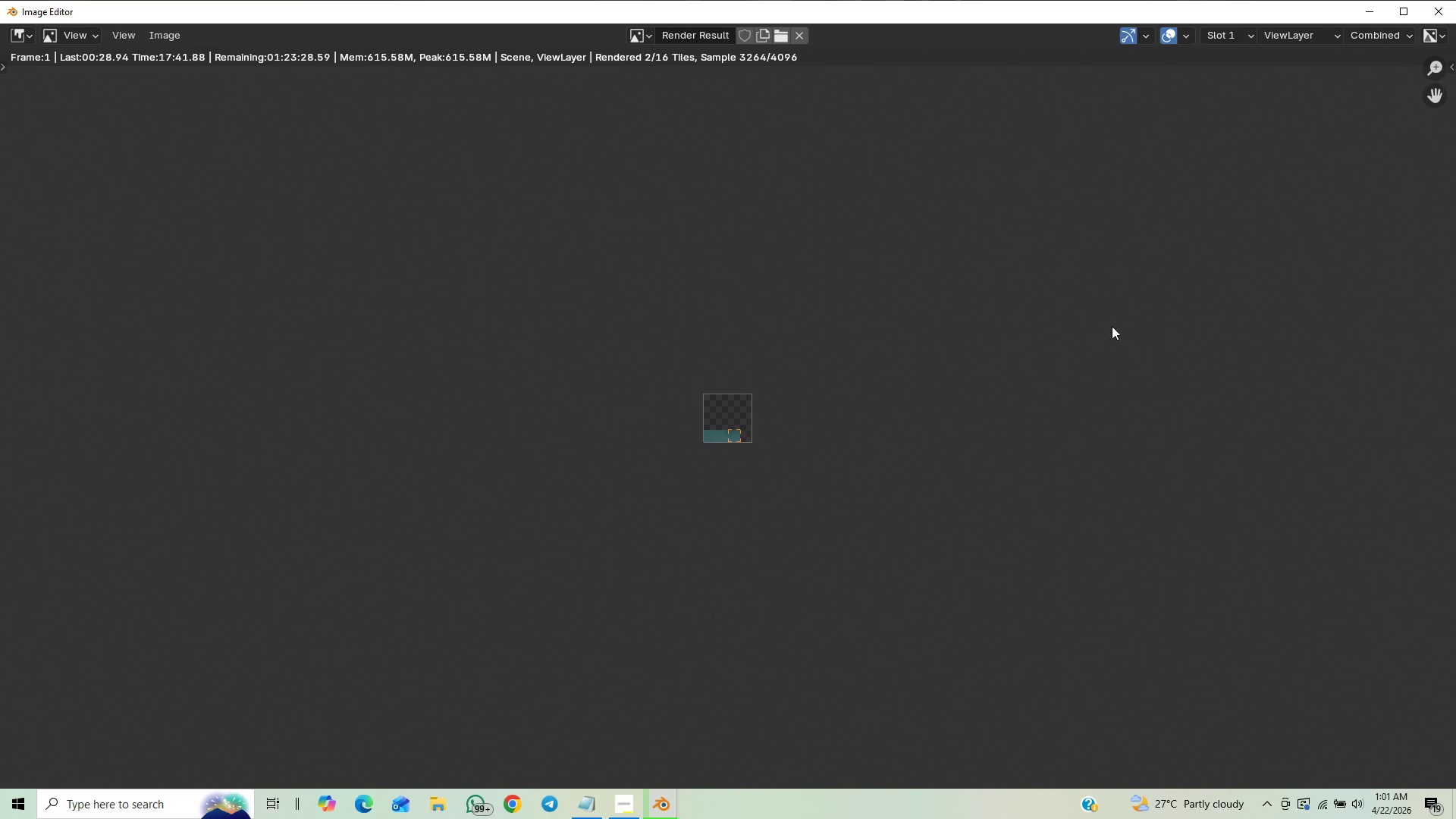 
scroll: coordinate [1084, 615], scroll_direction: down, amount: 4.0
 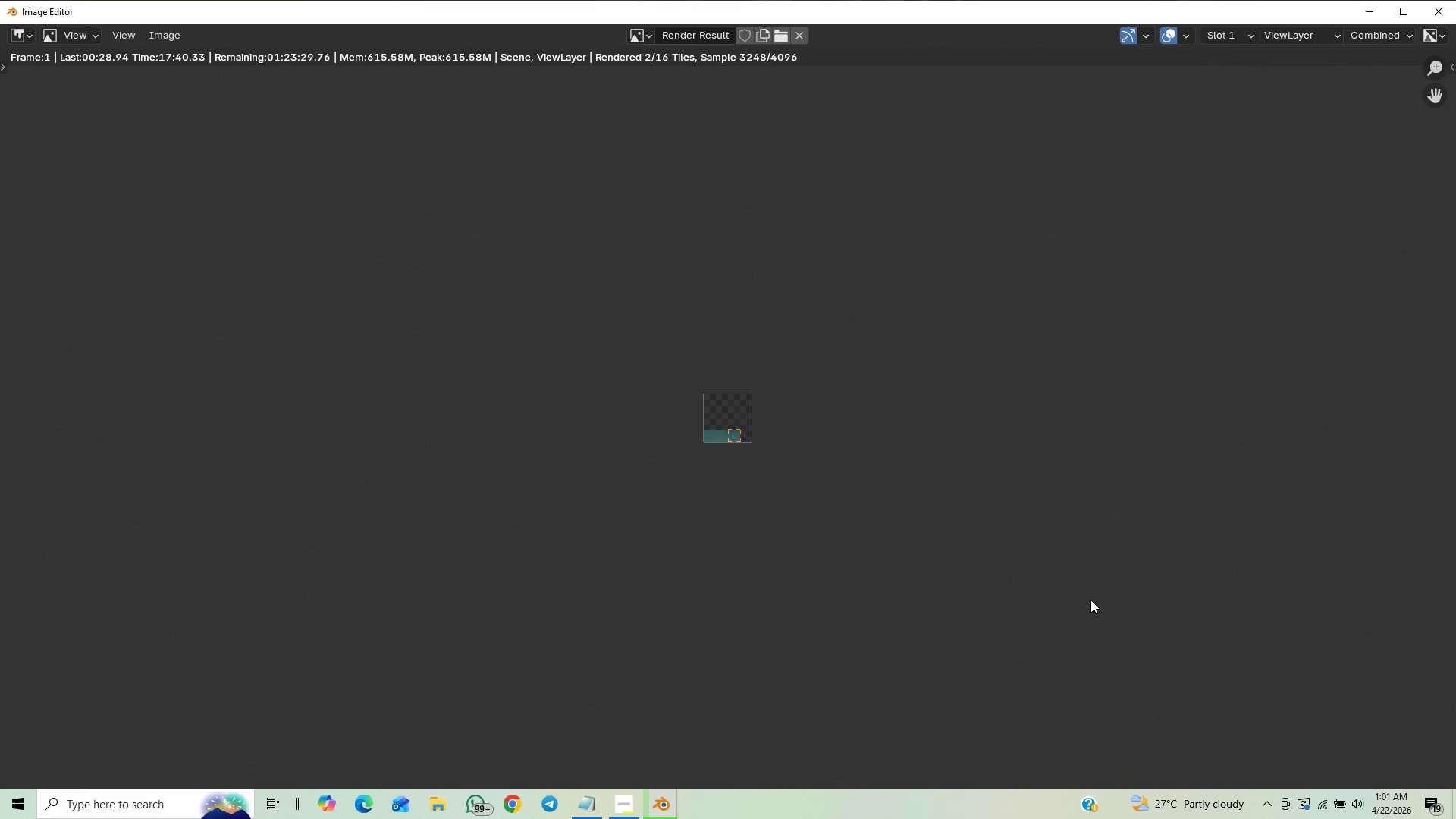 
scroll: coordinate [1070, 469], scroll_direction: up, amount: 6.0
 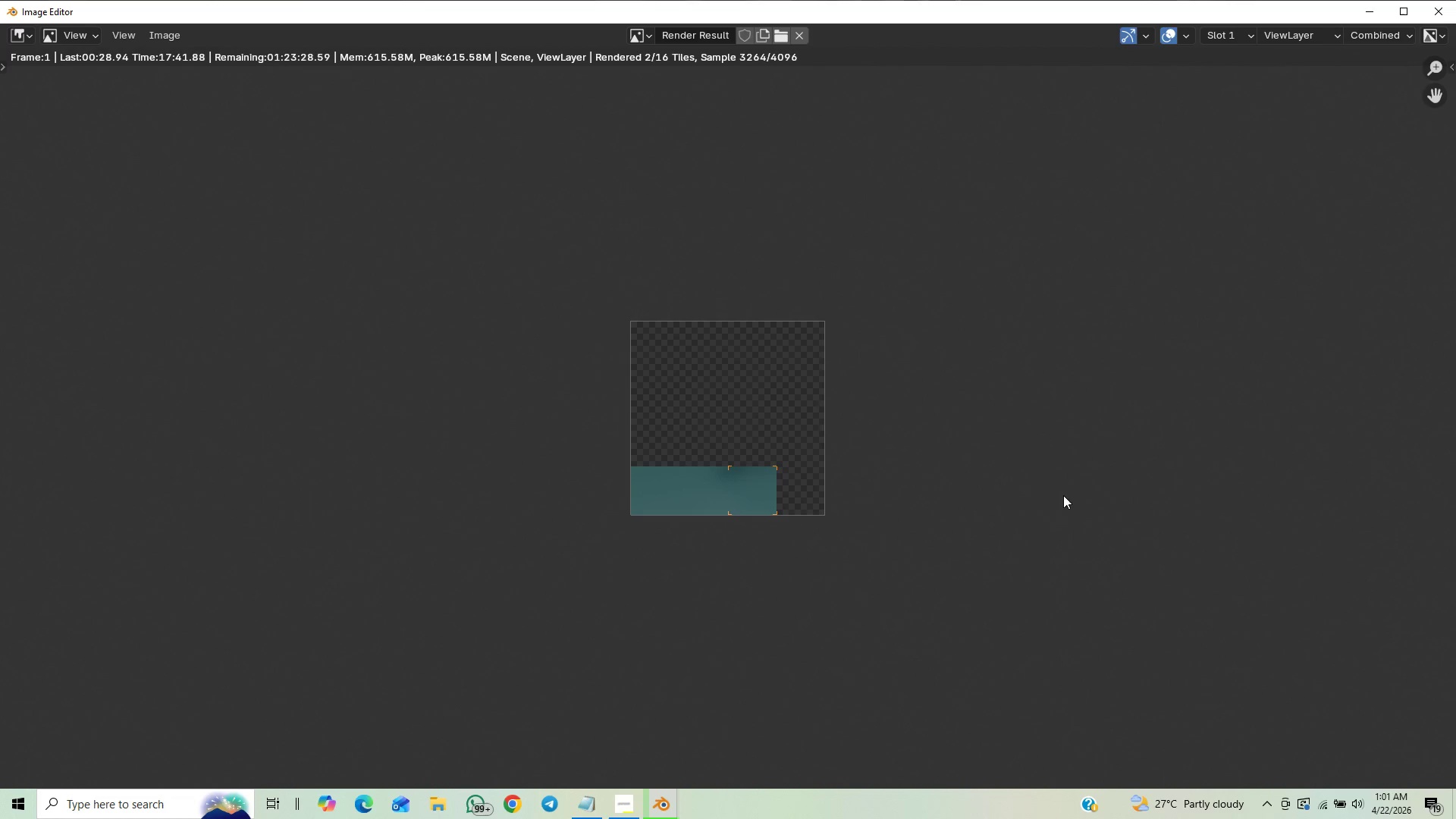 
key(Control+S)
 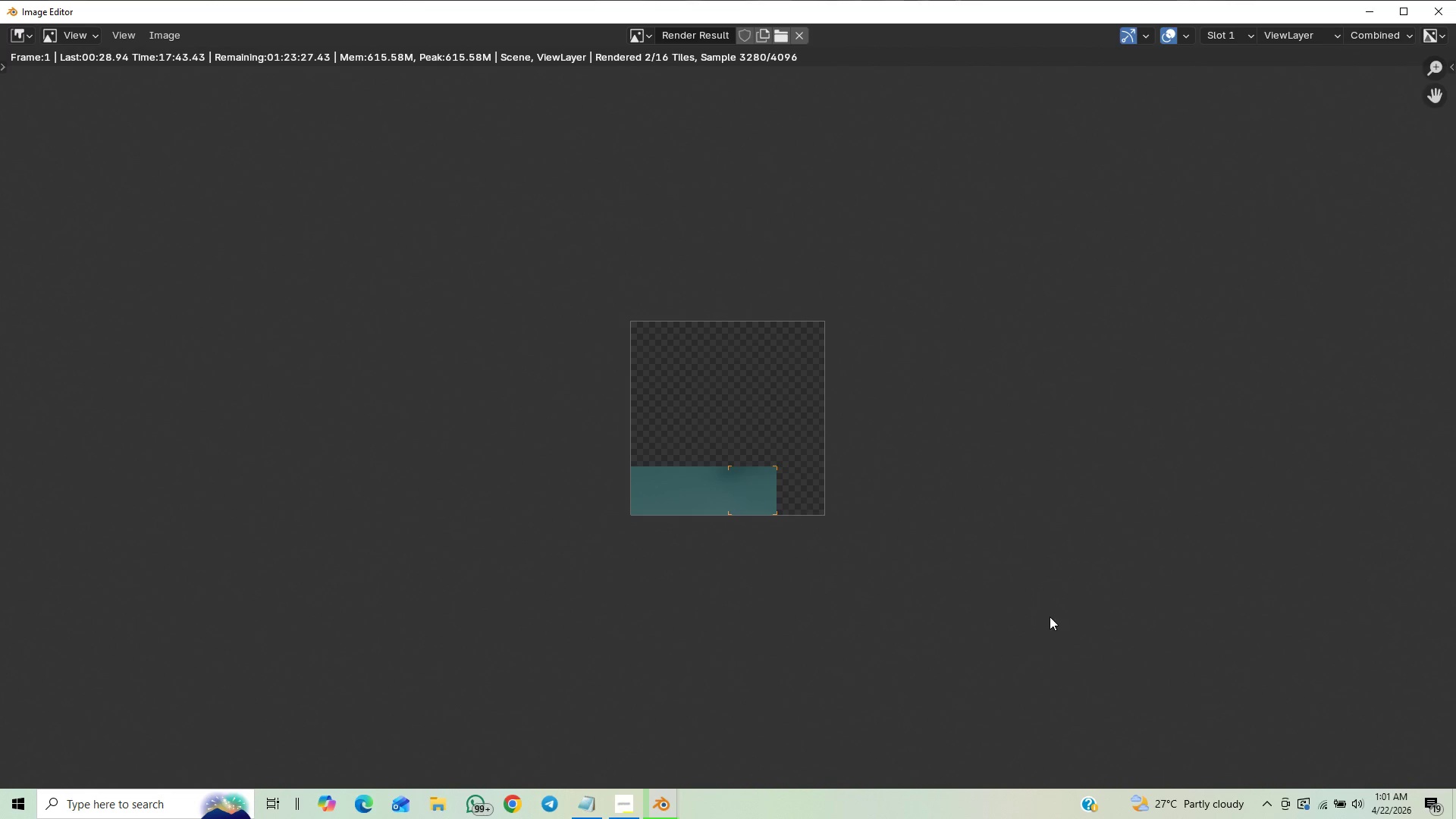 
scroll: coordinate [1059, 581], scroll_direction: up, amount: 5.0
 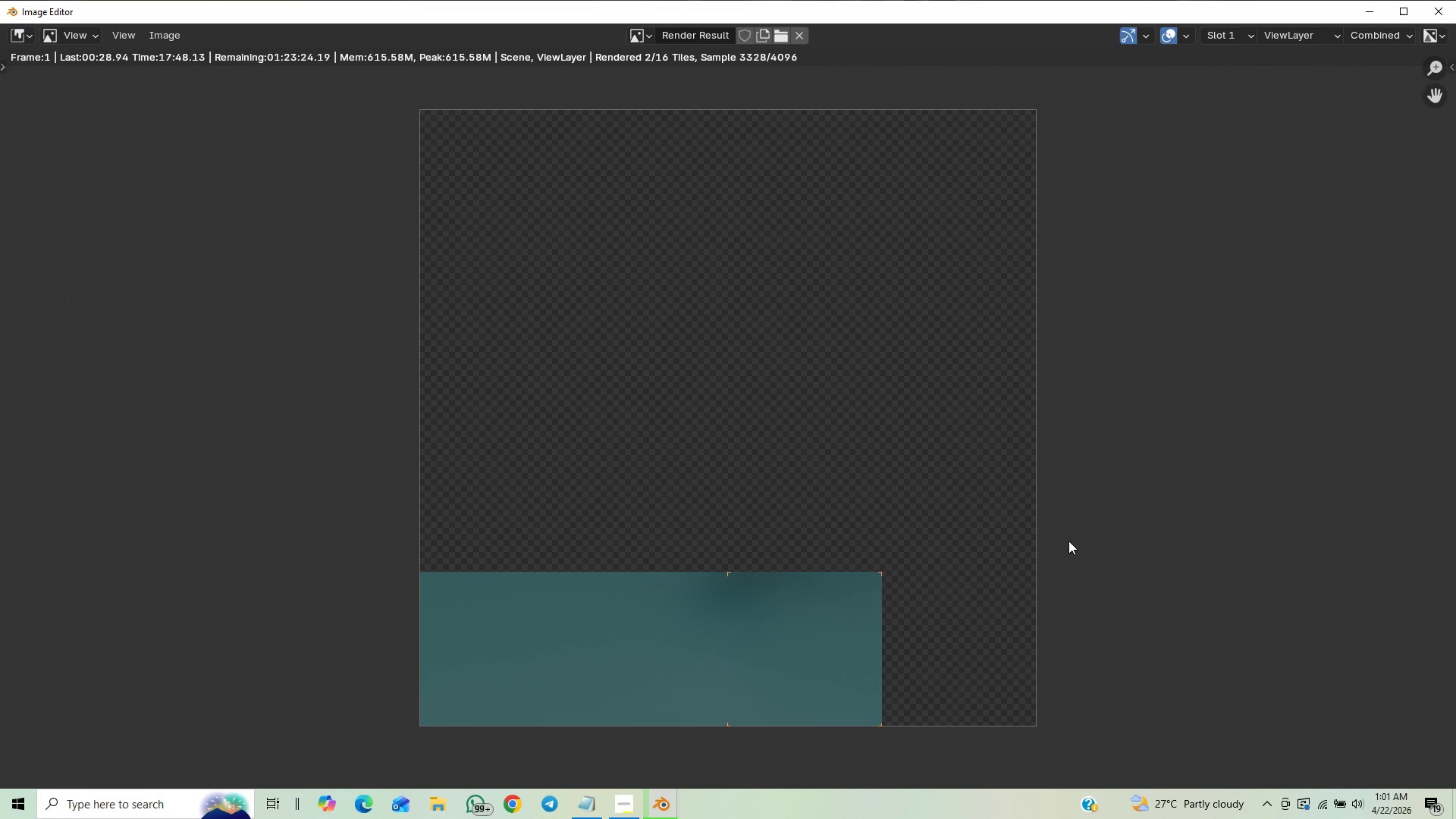 
scroll: coordinate [1068, 543], scroll_direction: down, amount: 1.0
 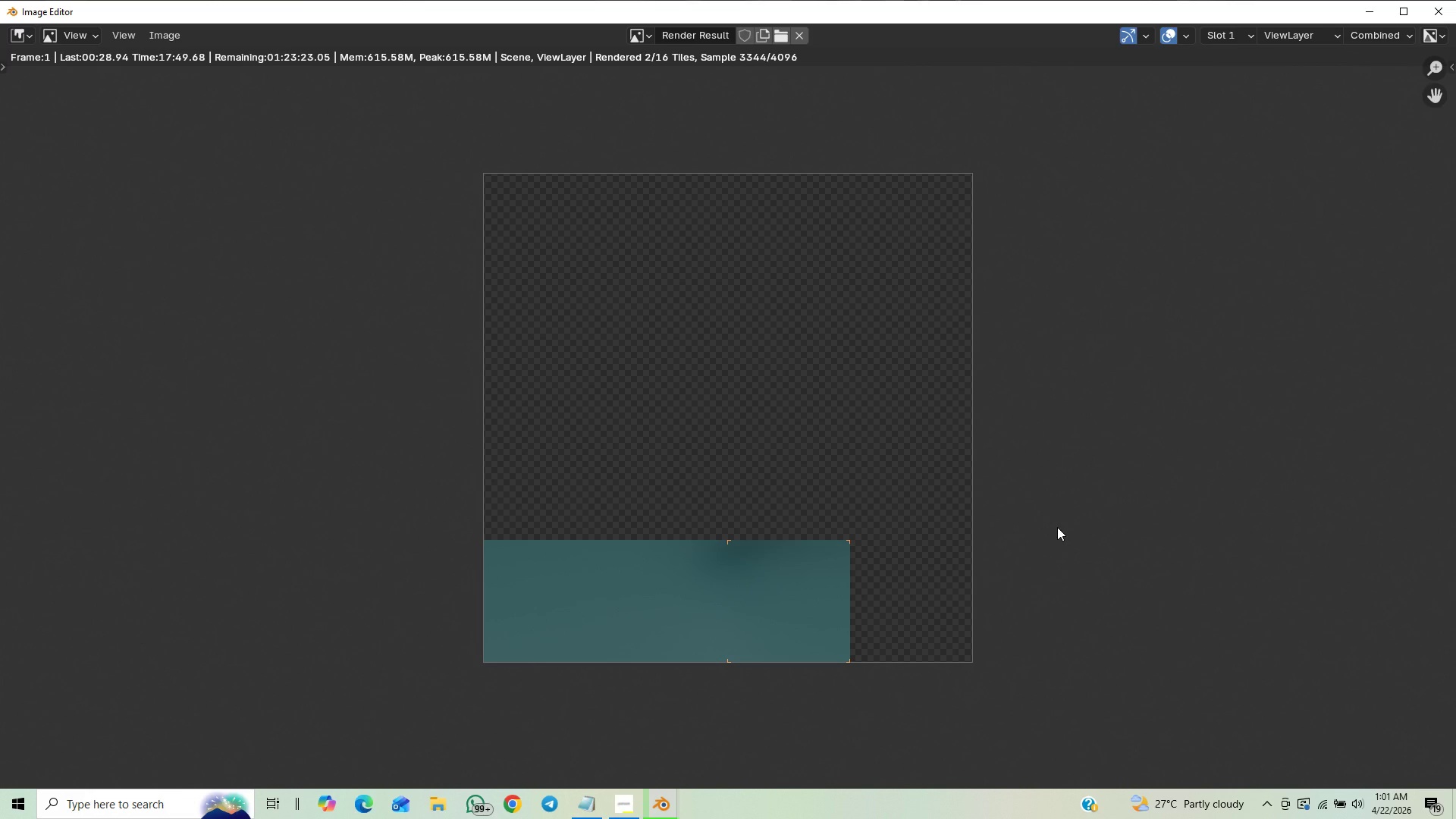 
scroll: coordinate [1056, 532], scroll_direction: up, amount: 2.0
 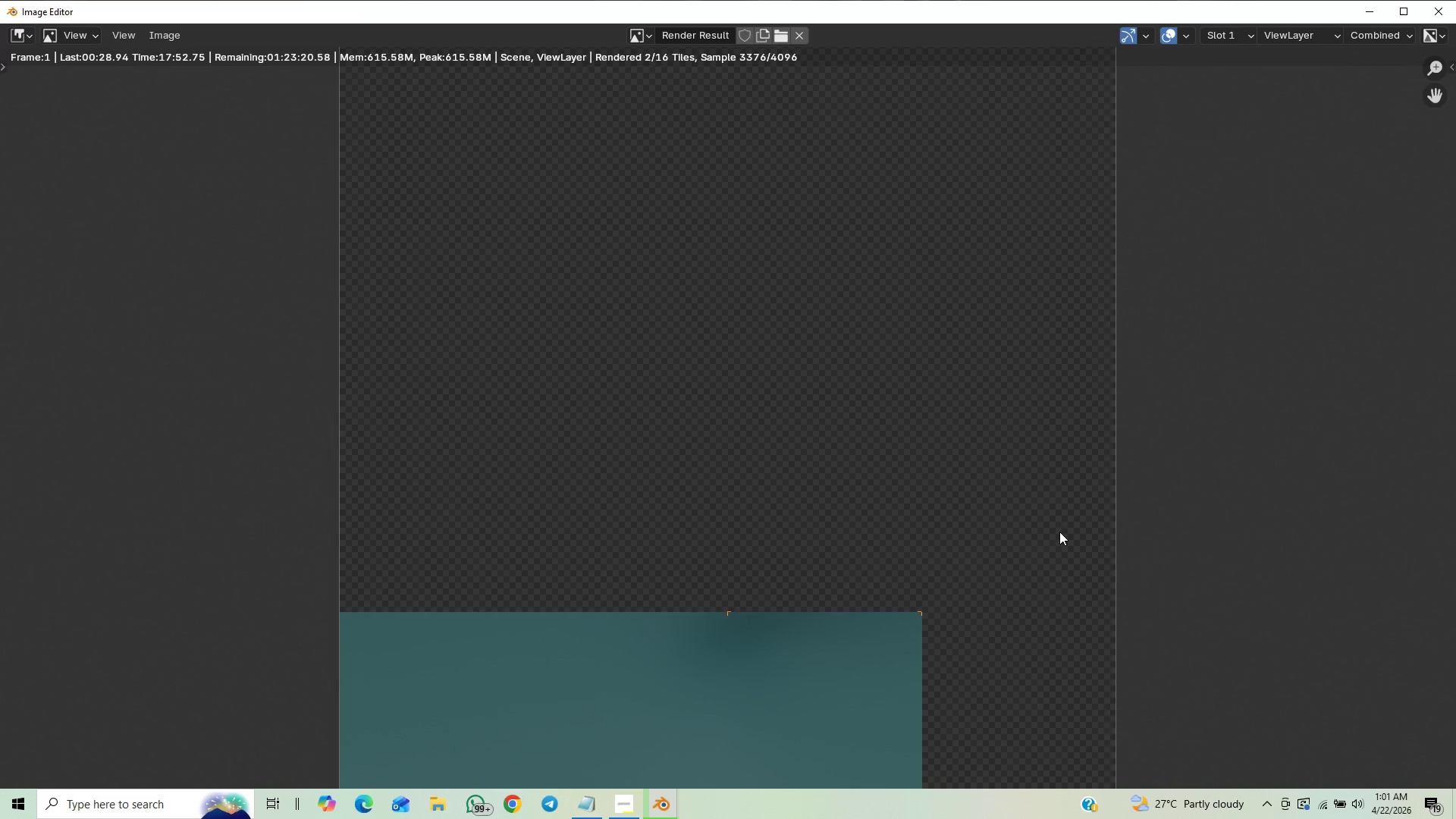 
scroll: coordinate [1059, 532], scroll_direction: down, amount: 14.0
 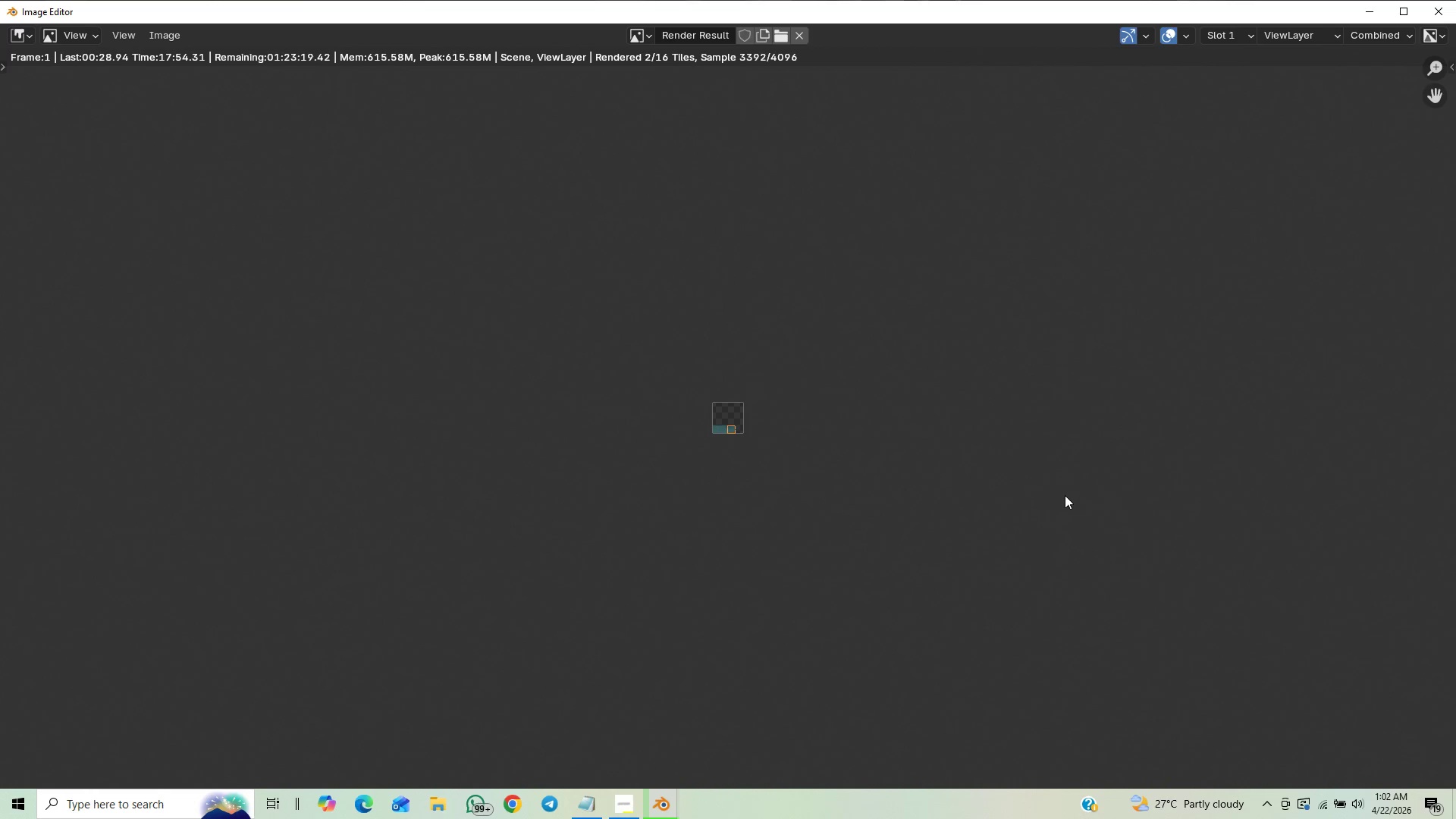 
scroll: coordinate [1040, 563], scroll_direction: up, amount: 13.0
 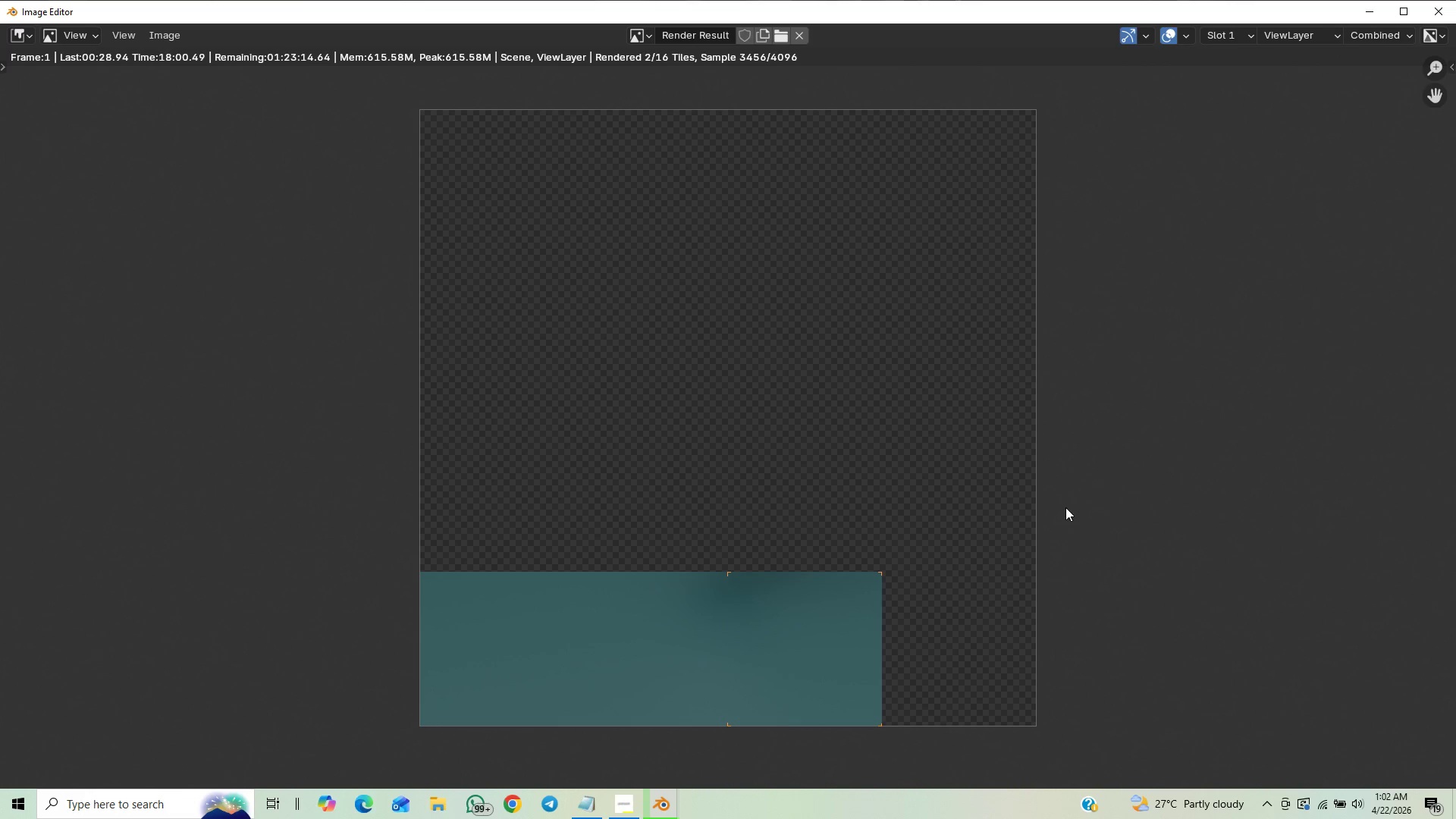 
scroll: coordinate [1082, 488], scroll_direction: down, amount: 1.0
 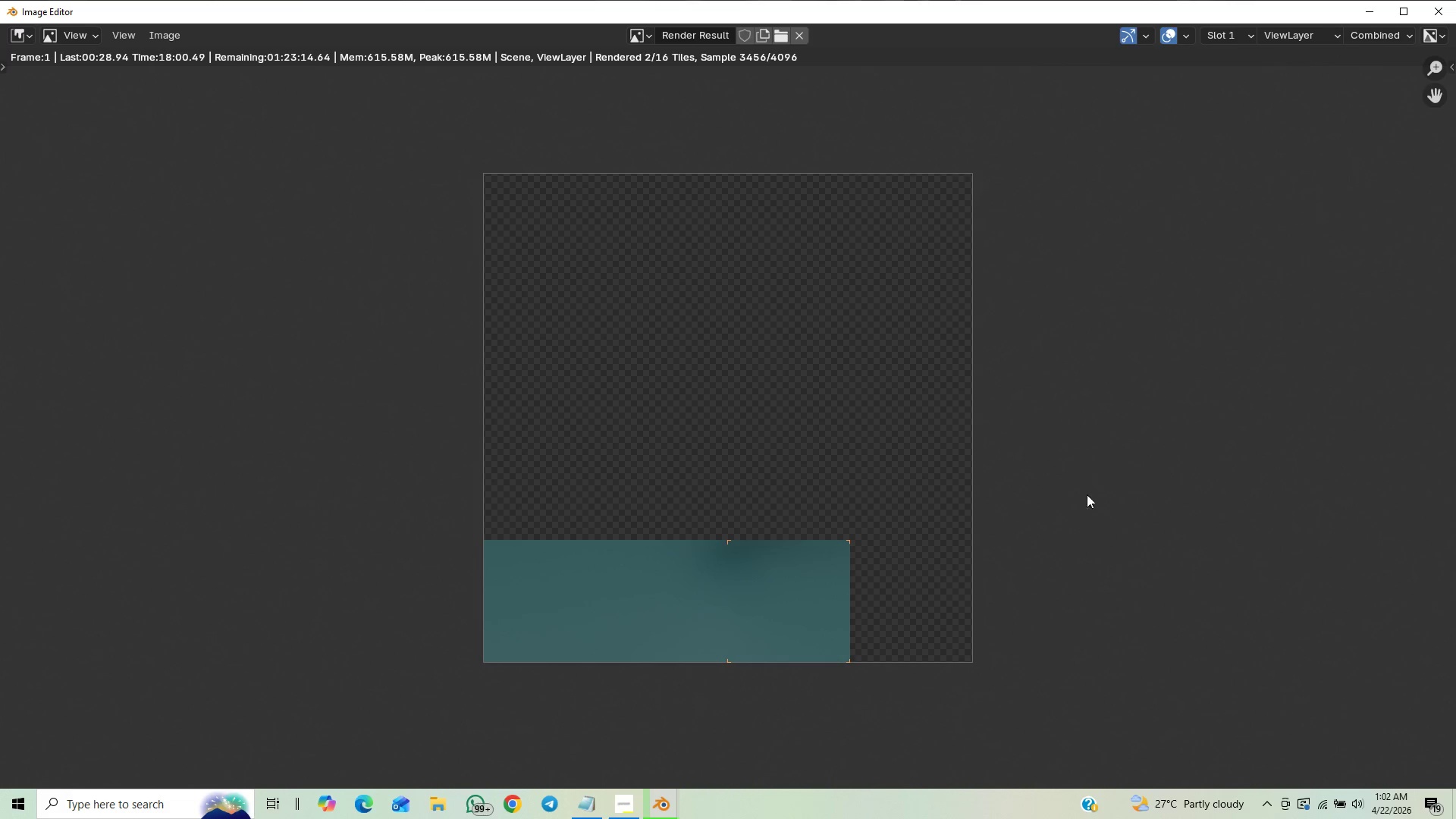 
scroll: coordinate [1087, 502], scroll_direction: up, amount: 5.0
 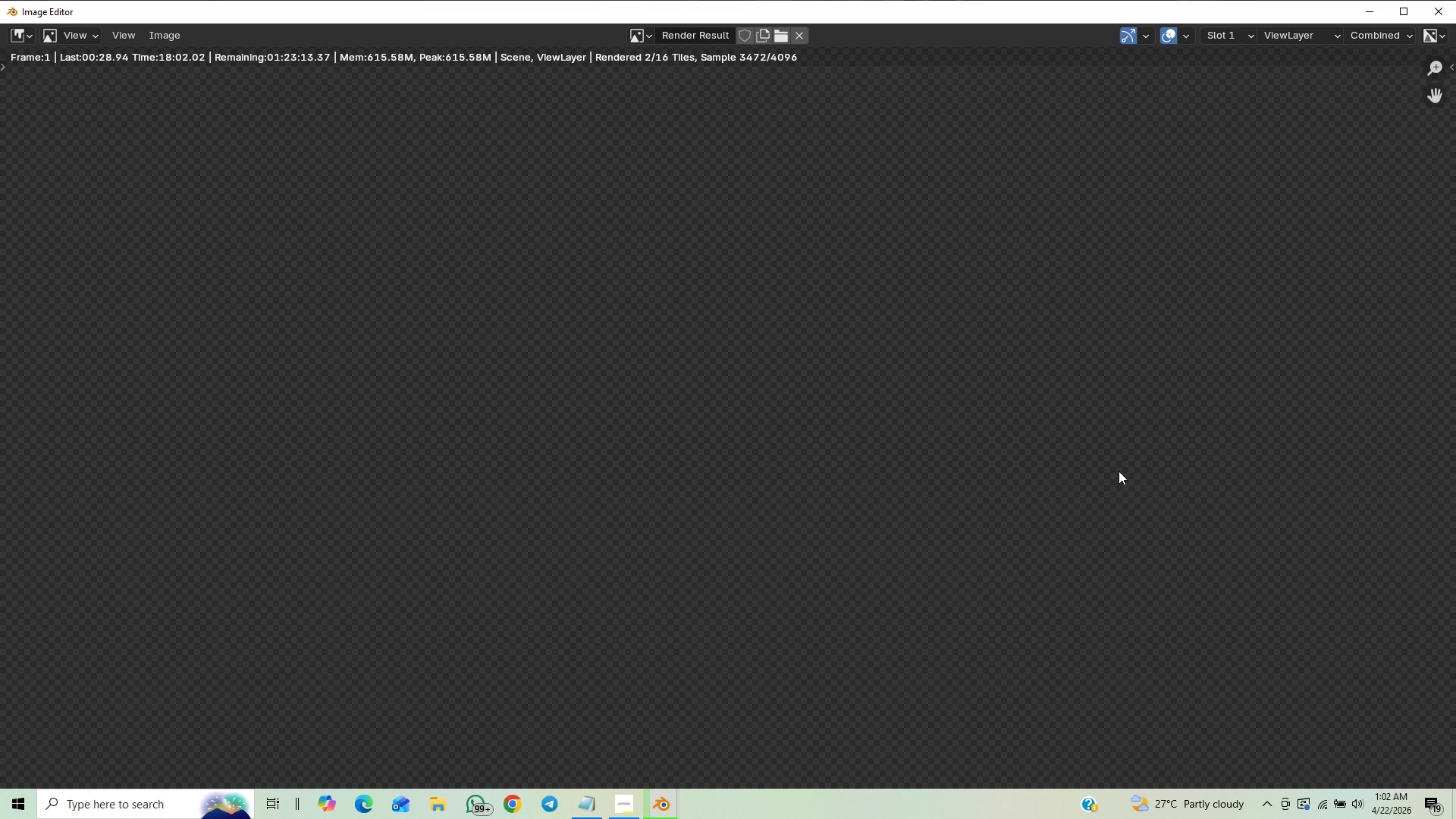 
scroll: coordinate [1115, 477], scroll_direction: down, amount: 9.0
 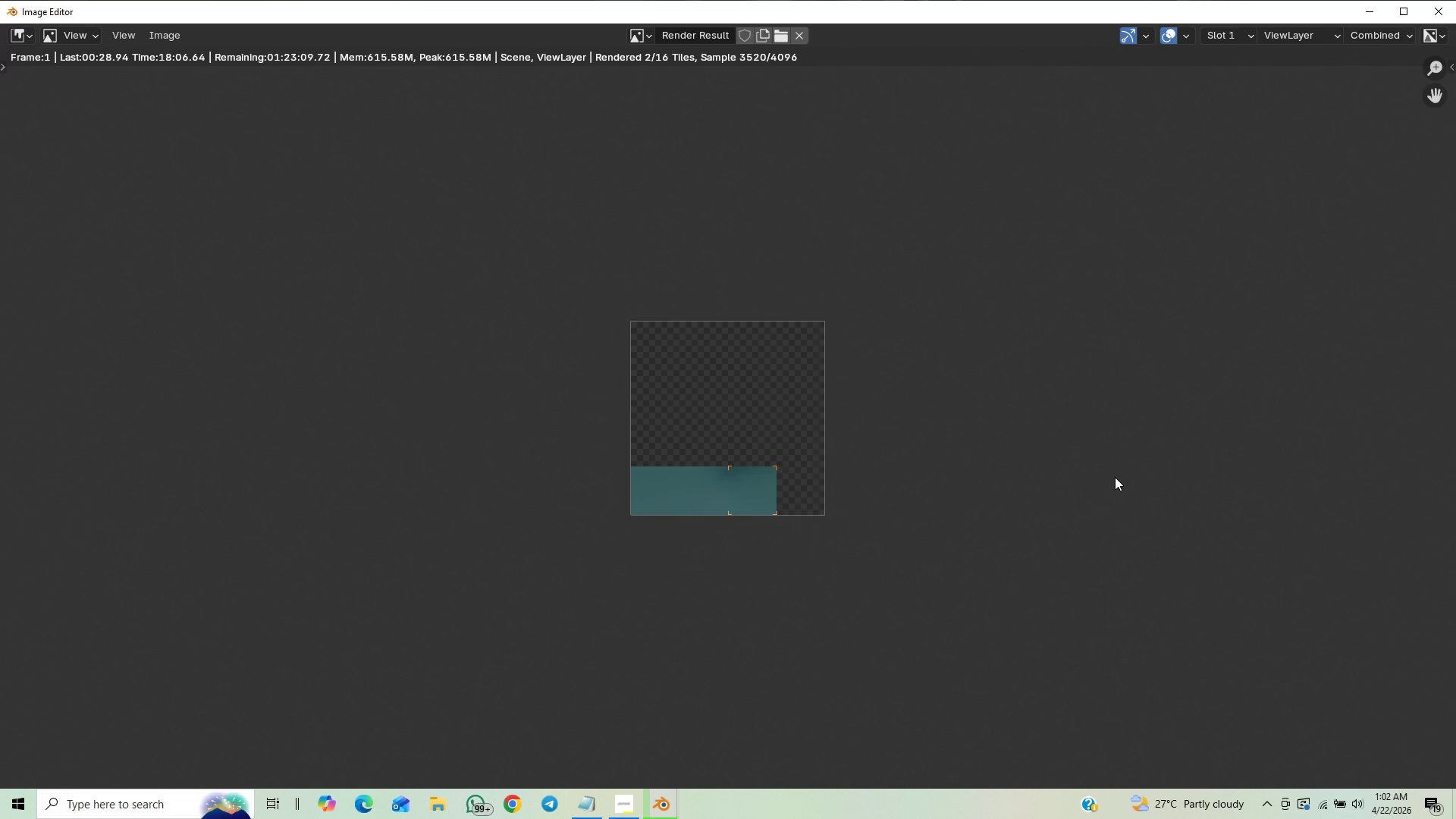 
scroll: coordinate [1102, 482], scroll_direction: up, amount: 6.0
 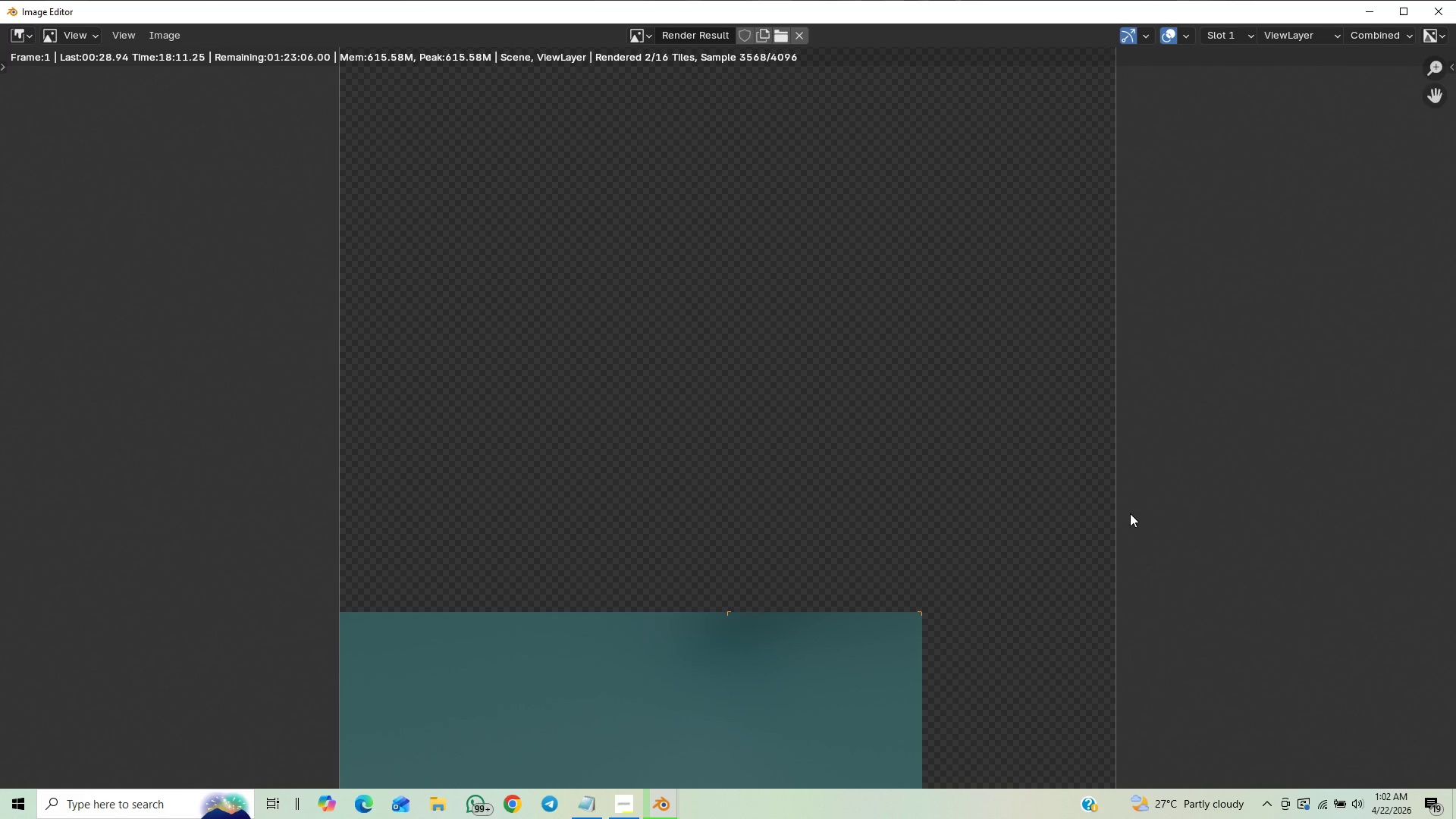 
scroll: coordinate [1138, 401], scroll_direction: down, amount: 2.0
 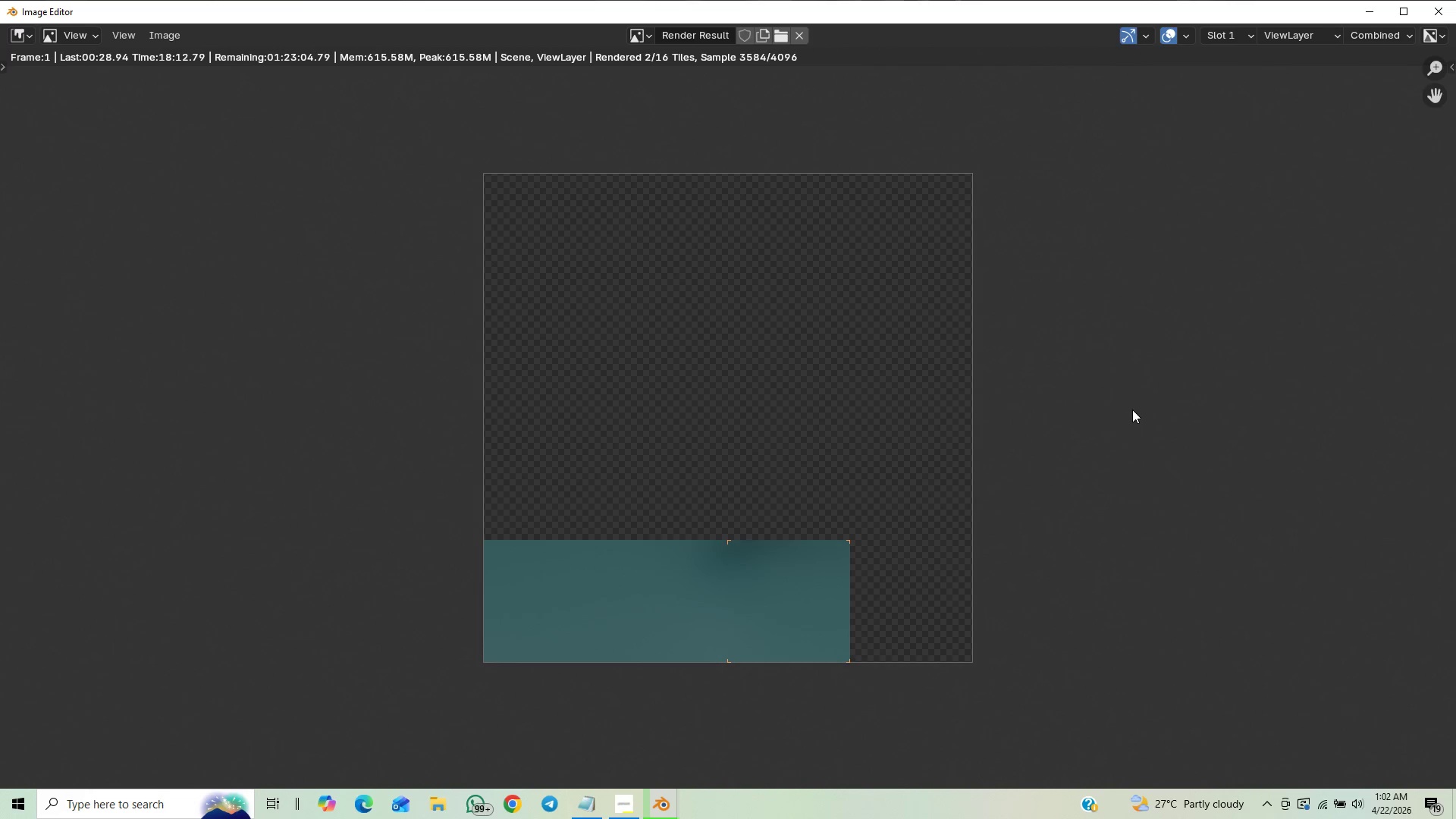 
scroll: coordinate [1131, 410], scroll_direction: up, amount: 1.0
 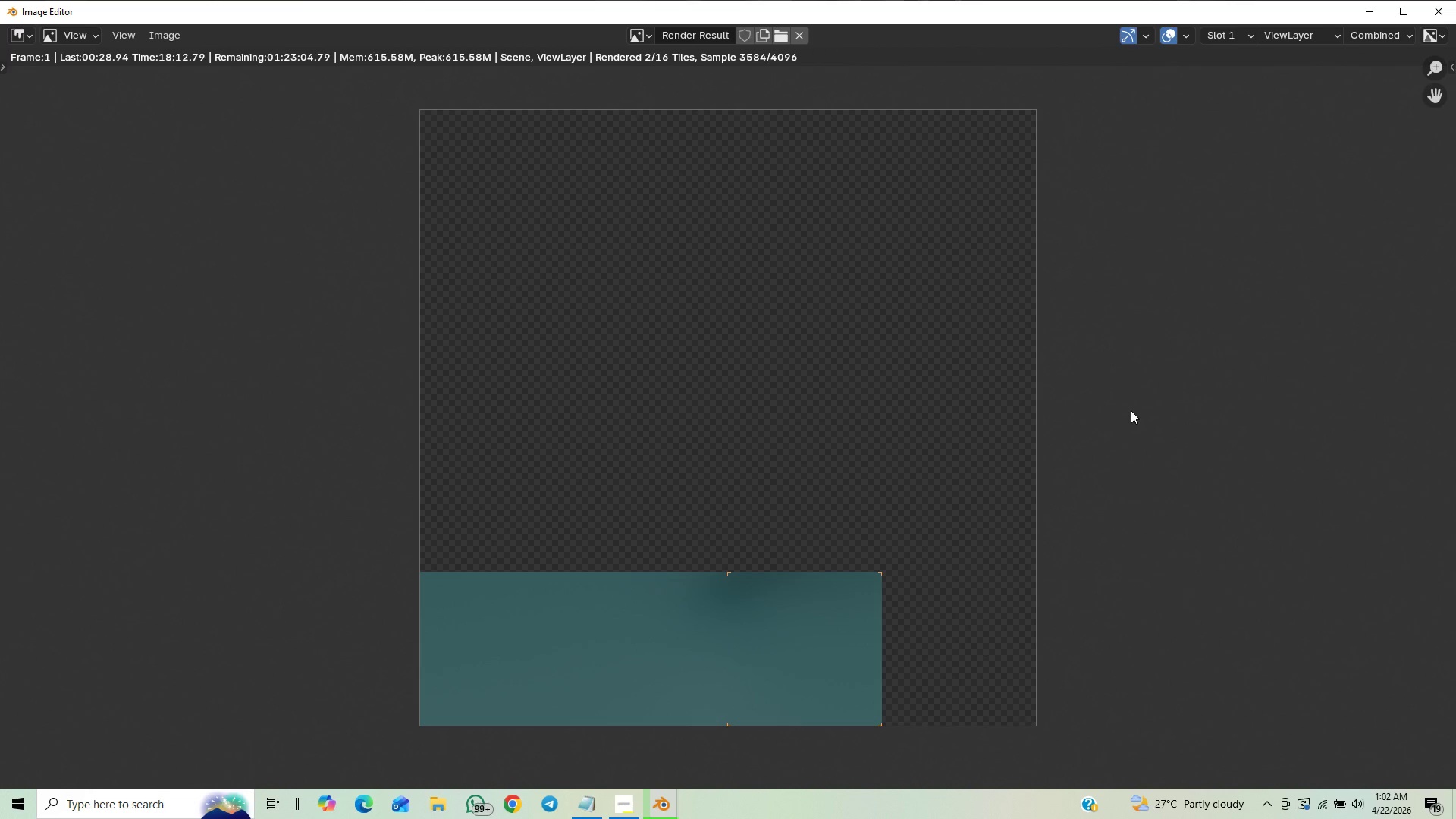 
scroll: coordinate [1131, 410], scroll_direction: down, amount: 1.0
 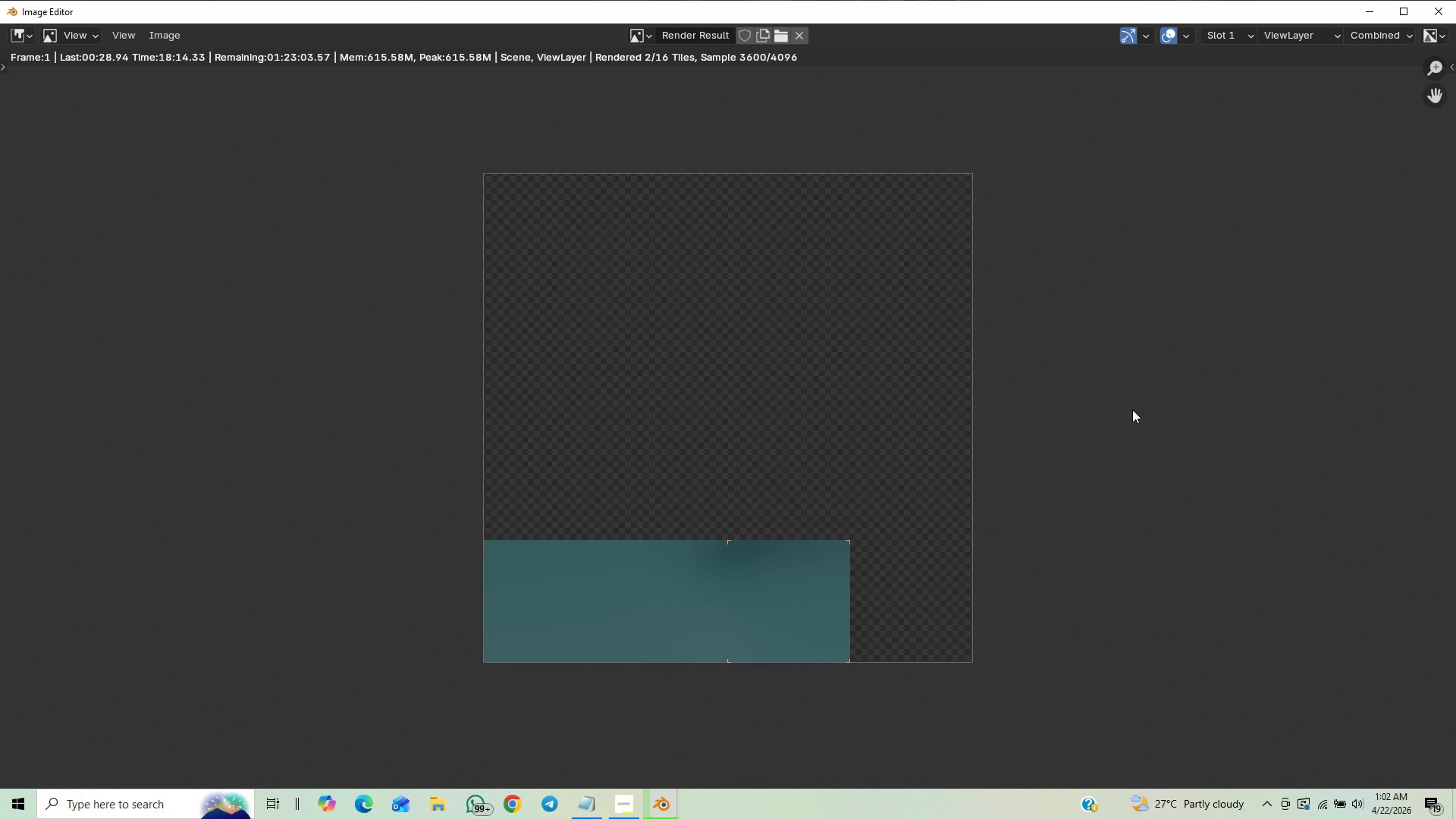 
scroll: coordinate [1142, 403], scroll_direction: up, amount: 2.0
 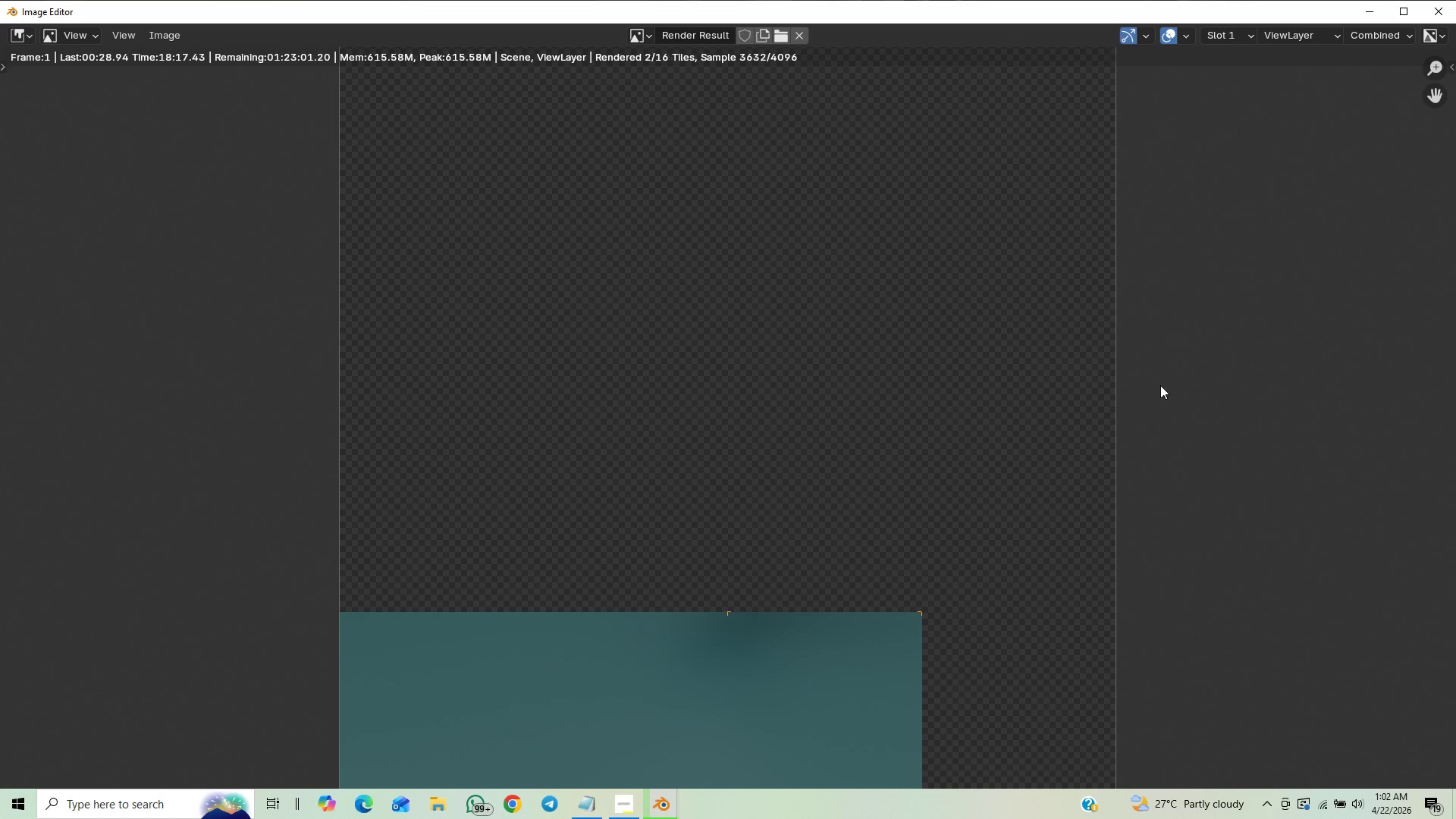 
scroll: coordinate [1163, 384], scroll_direction: down, amount: 4.0
 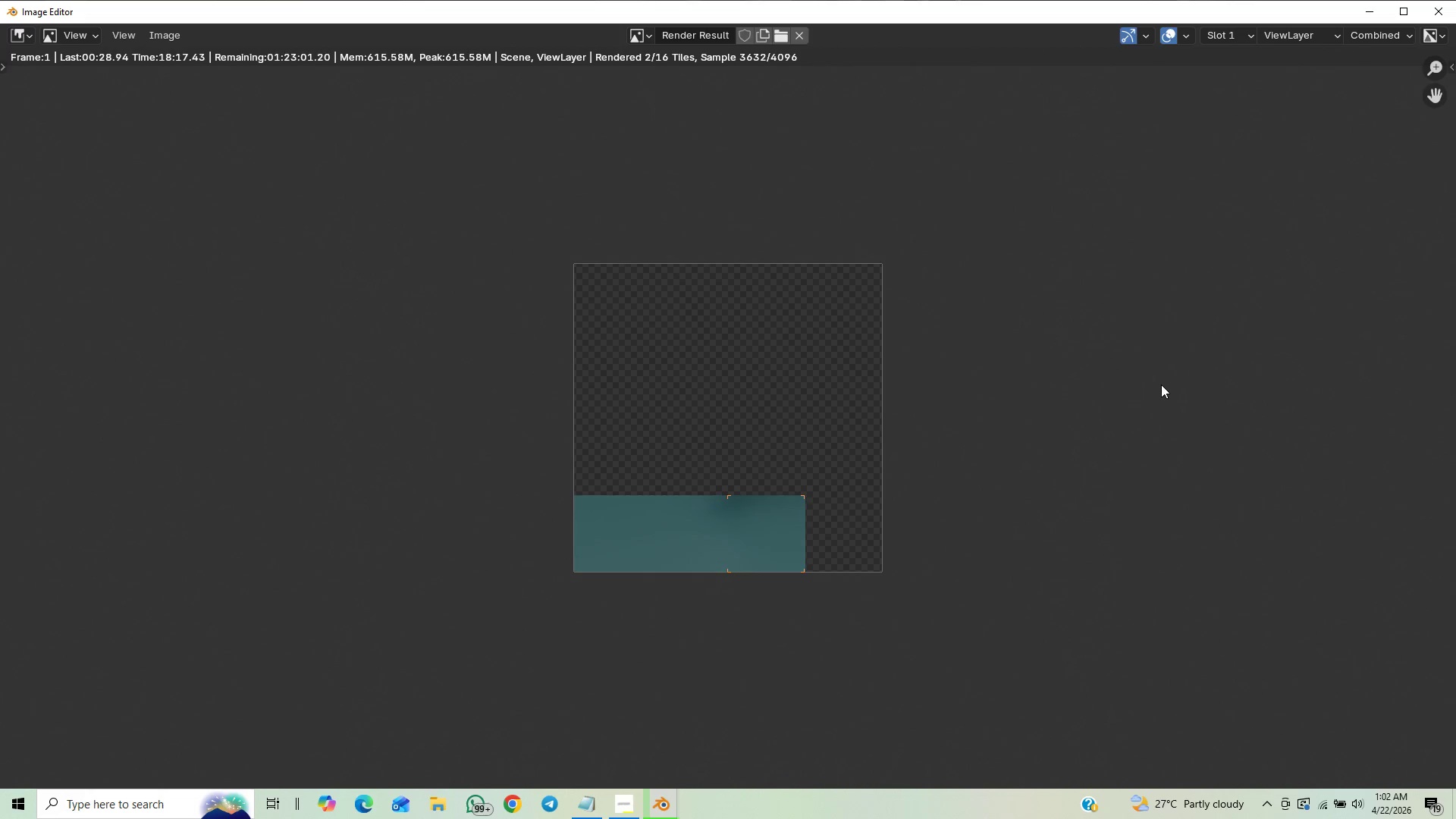 
scroll: coordinate [1158, 387], scroll_direction: up, amount: 1.0
 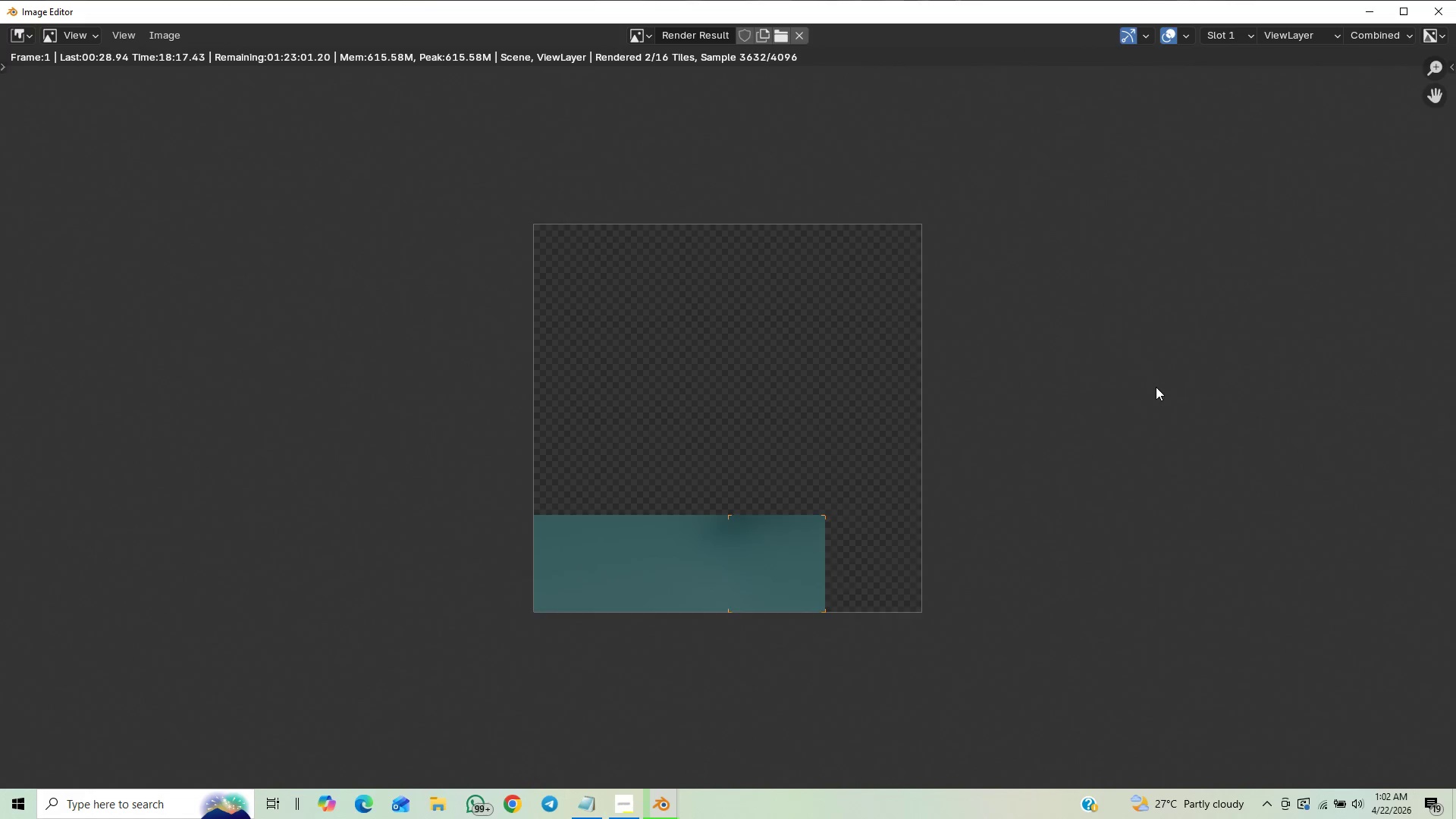 
scroll: coordinate [1153, 386], scroll_direction: down, amount: 5.0
 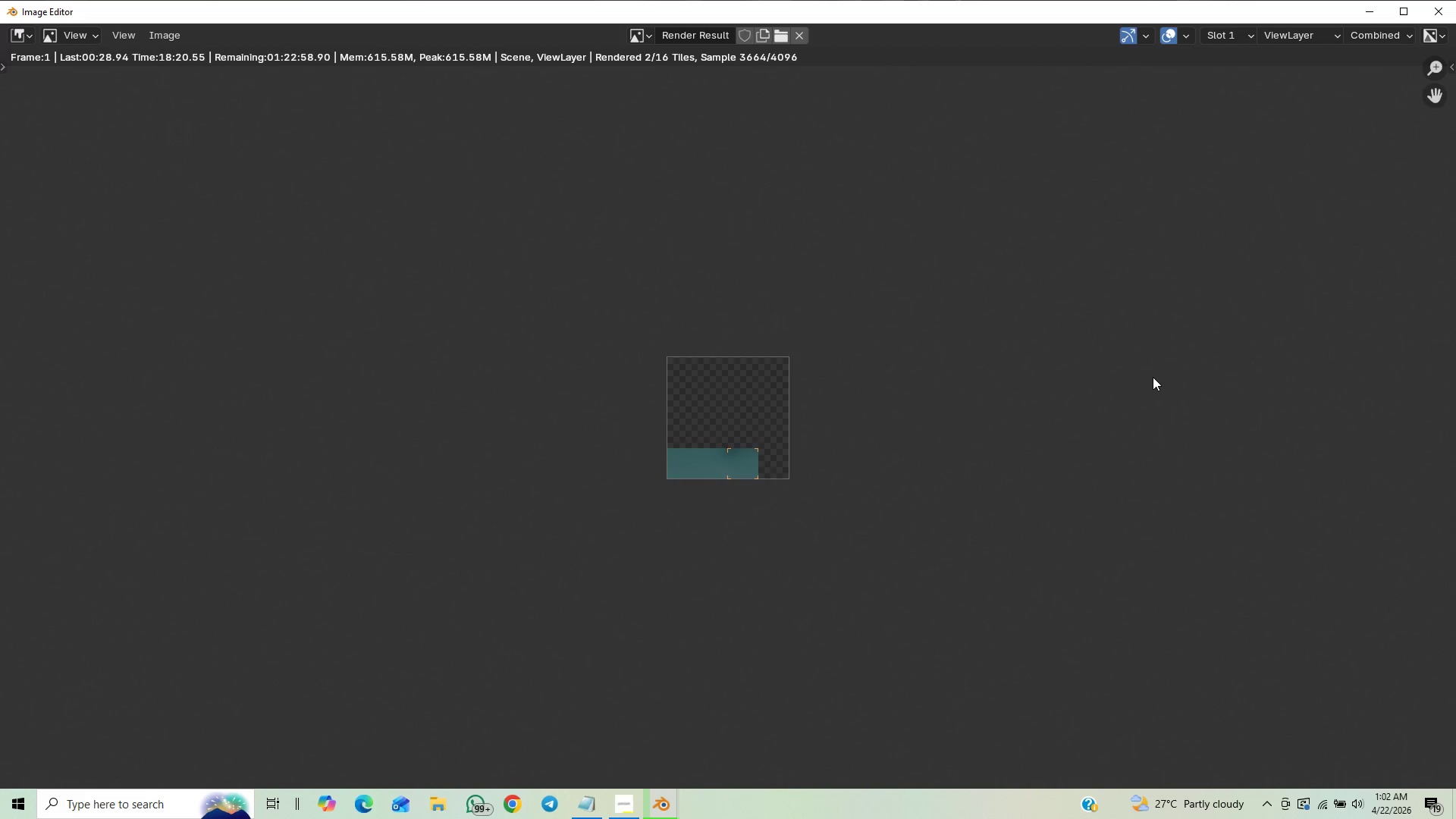 
scroll: coordinate [1150, 381], scroll_direction: up, amount: 7.0
 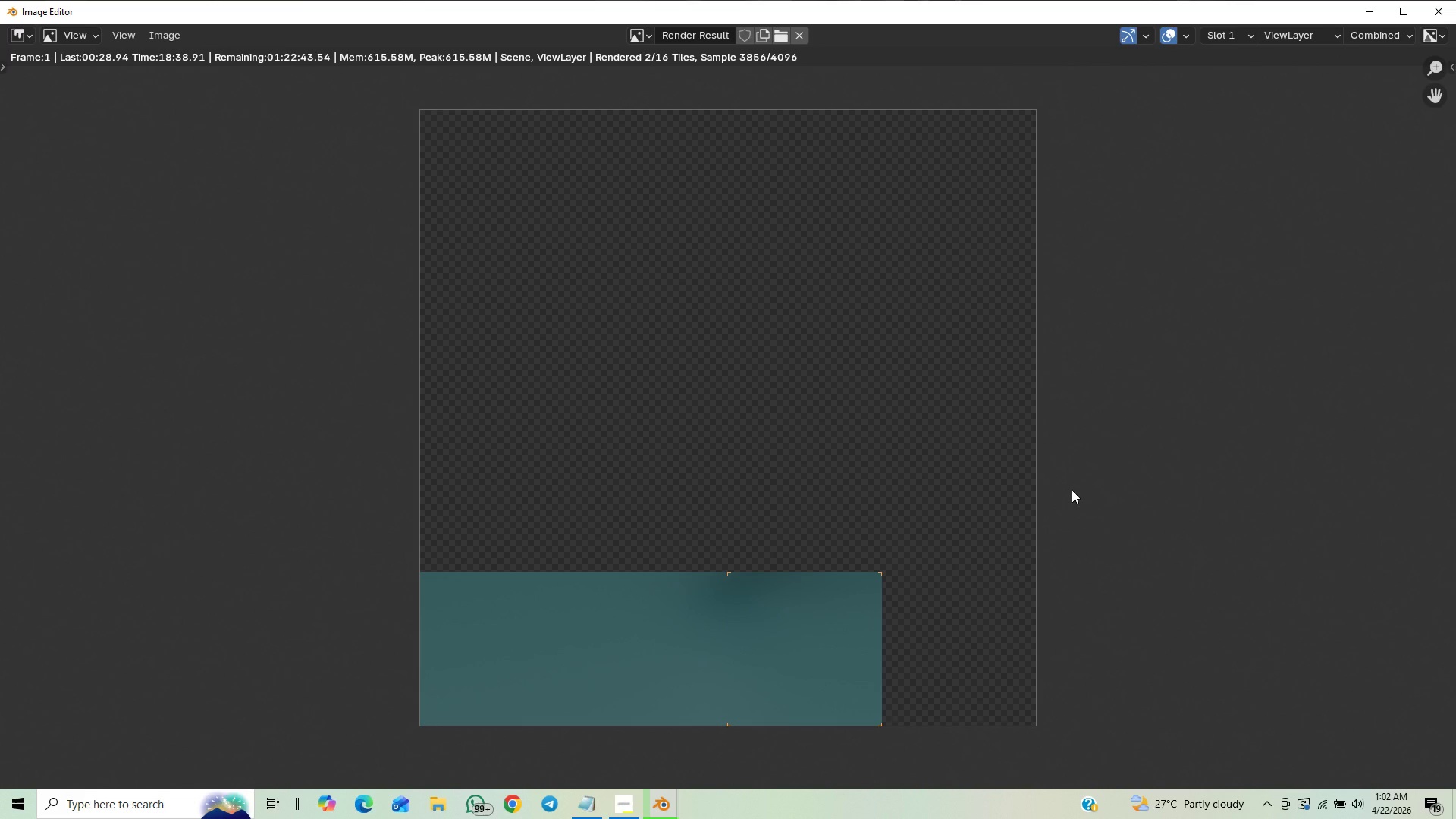 
wait(23.18)
 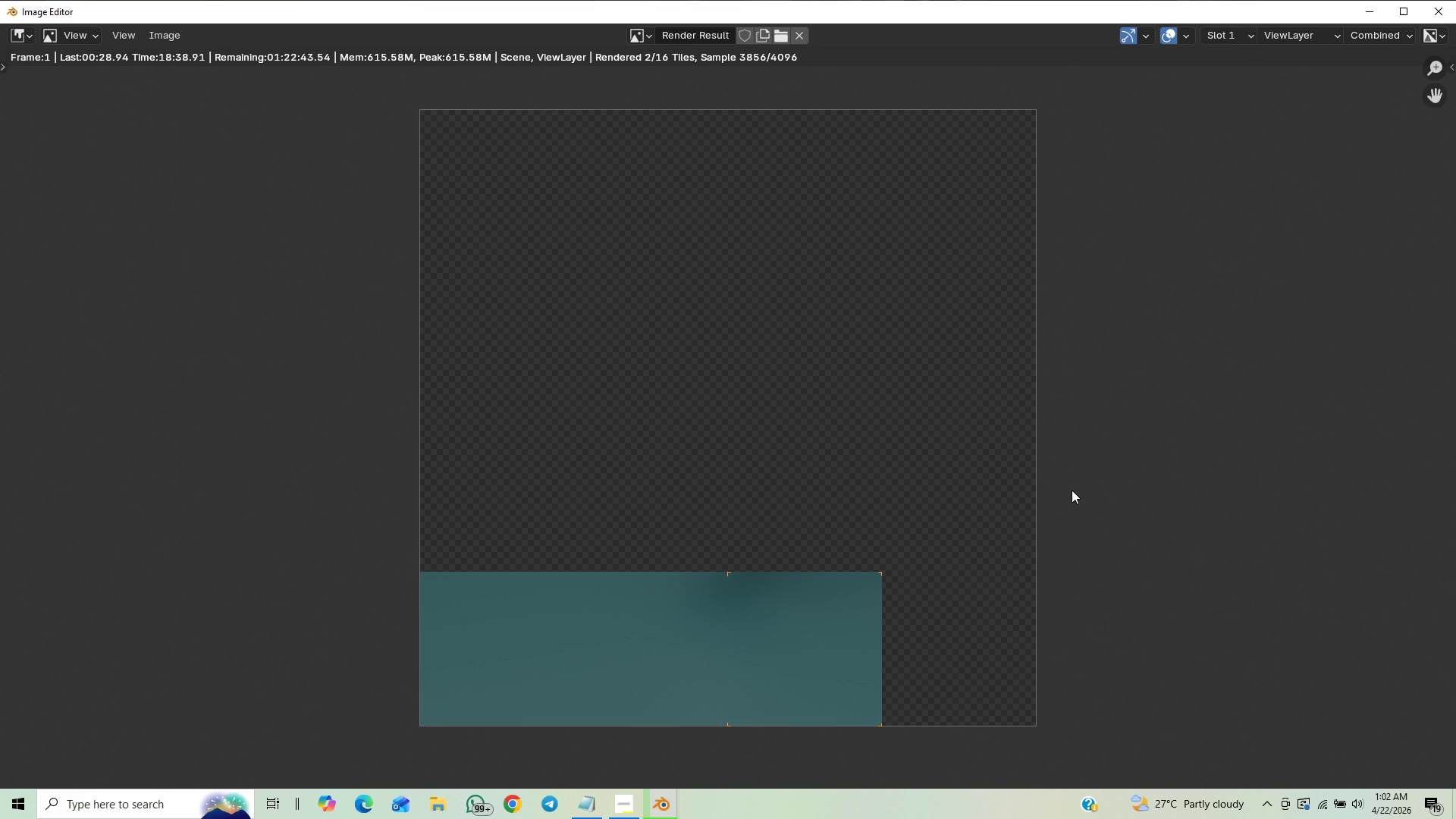 
scroll: coordinate [954, 500], scroll_direction: down, amount: 4.0
 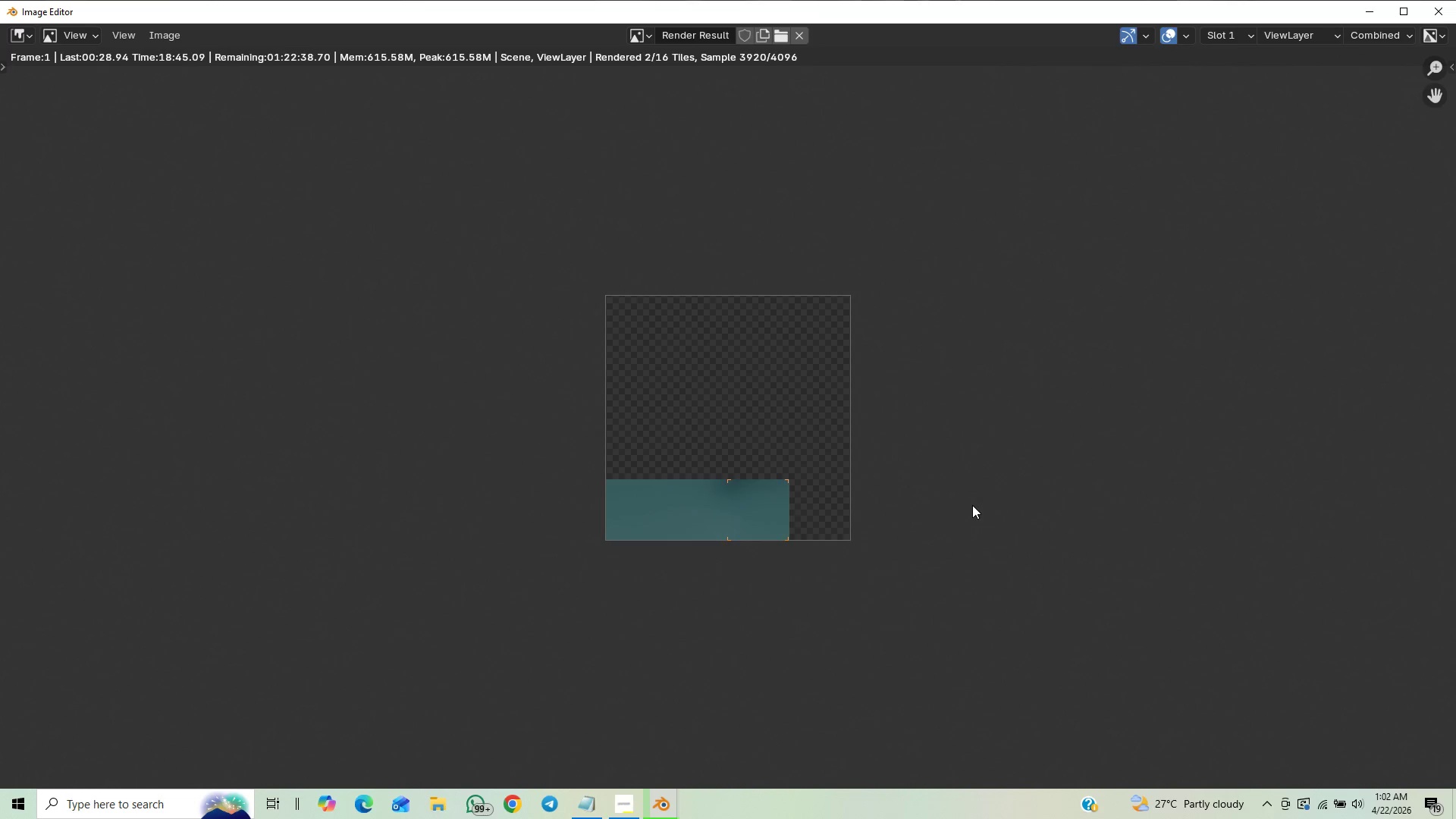 
scroll: coordinate [1006, 495], scroll_direction: none, amount: 0.0
 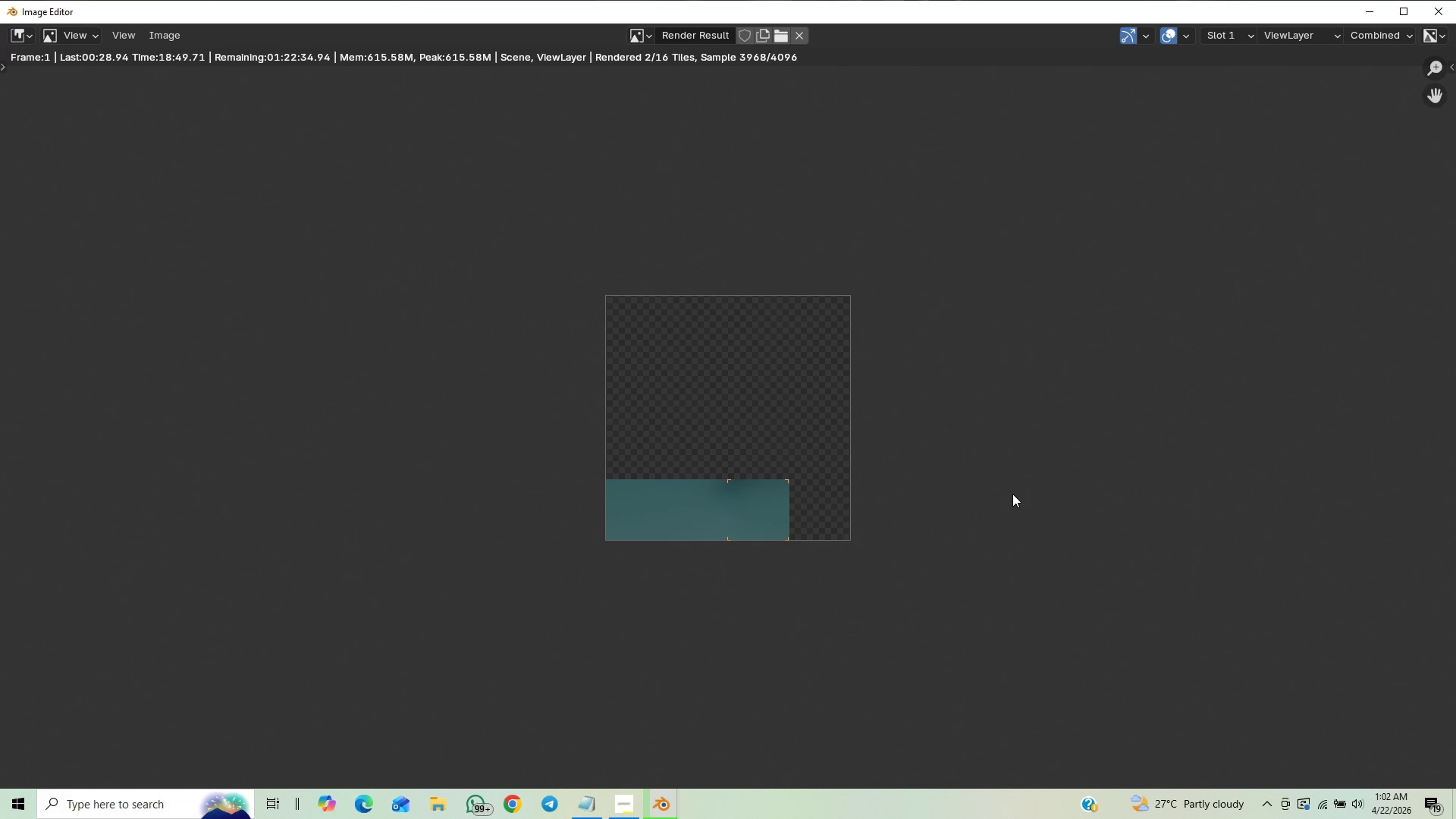 
scroll: coordinate [993, 605], scroll_direction: up, amount: 4.0
 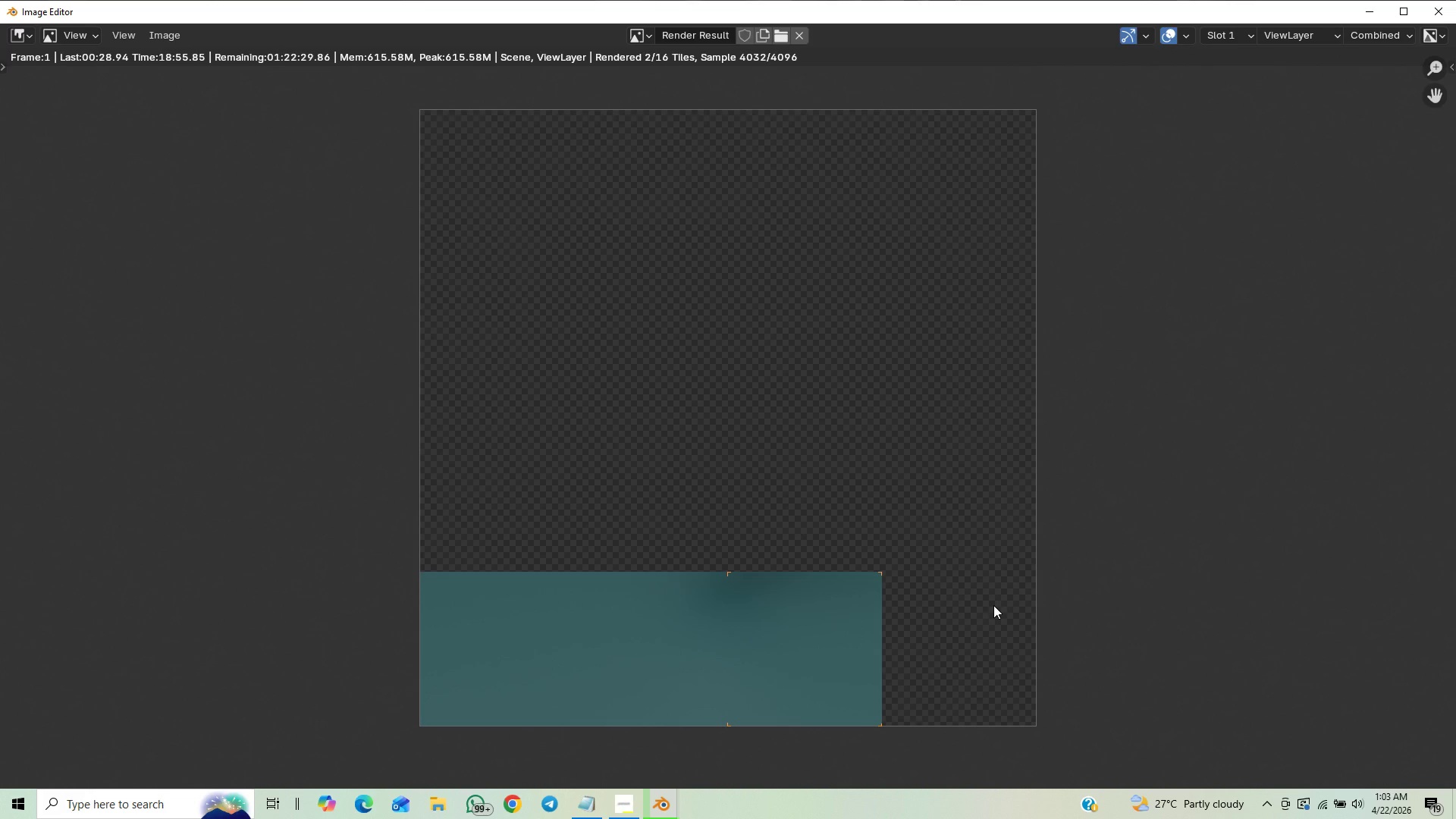 
scroll: coordinate [998, 602], scroll_direction: down, amount: 4.0
 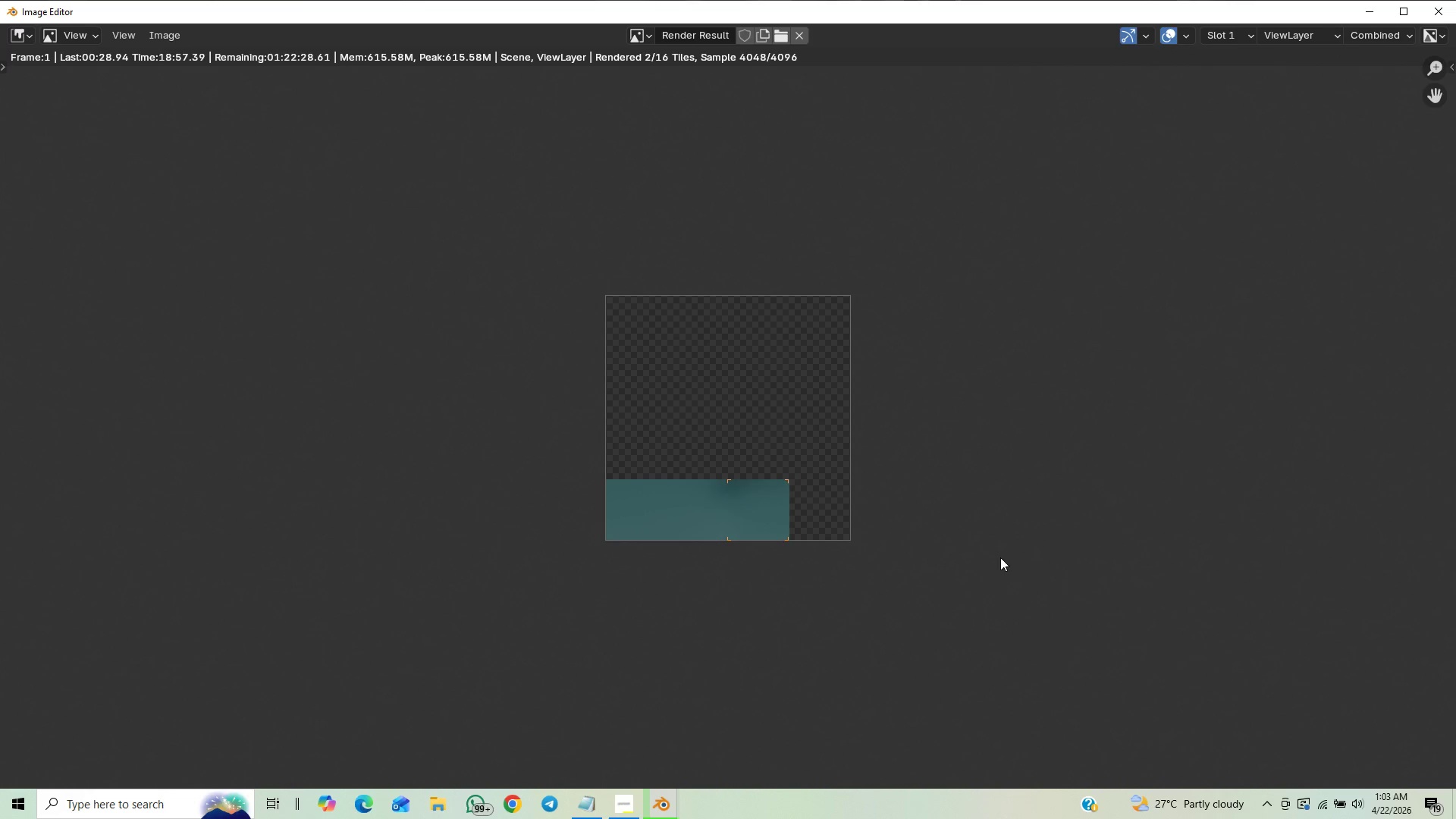 
scroll: coordinate [987, 549], scroll_direction: up, amount: 5.0
 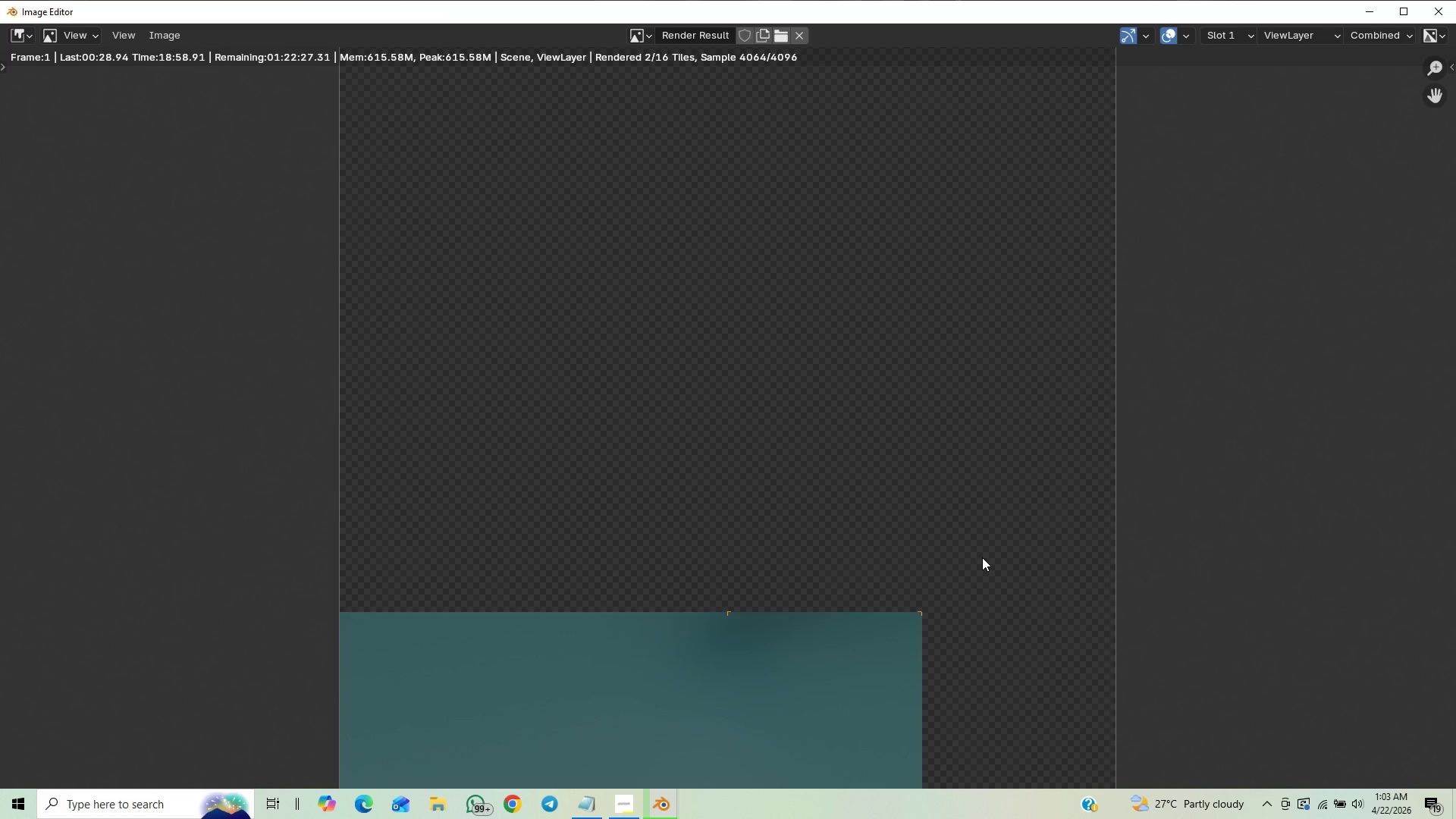 
scroll: coordinate [982, 563], scroll_direction: down, amount: 2.0
 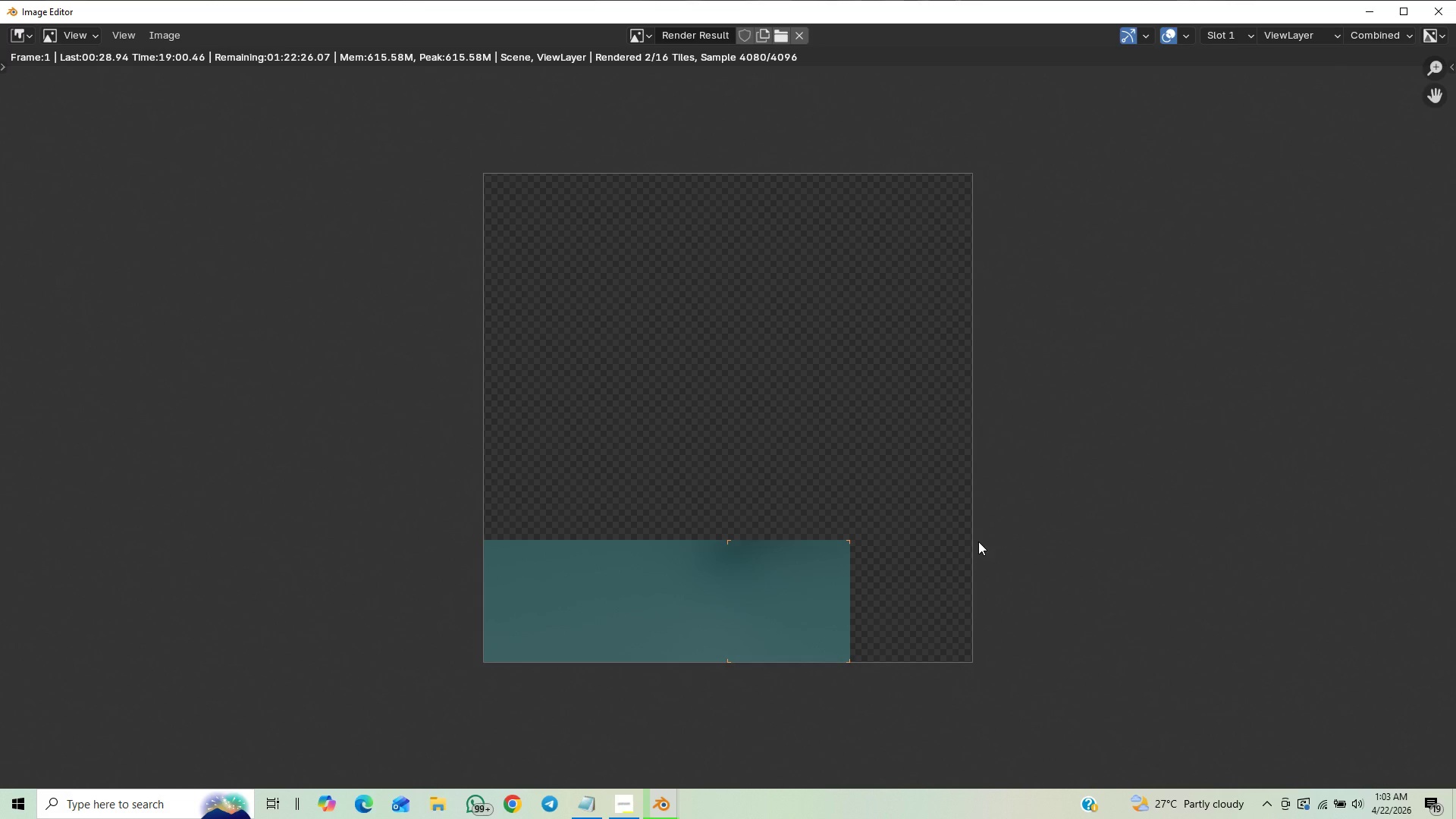 
scroll: coordinate [977, 542], scroll_direction: up, amount: 1.0
 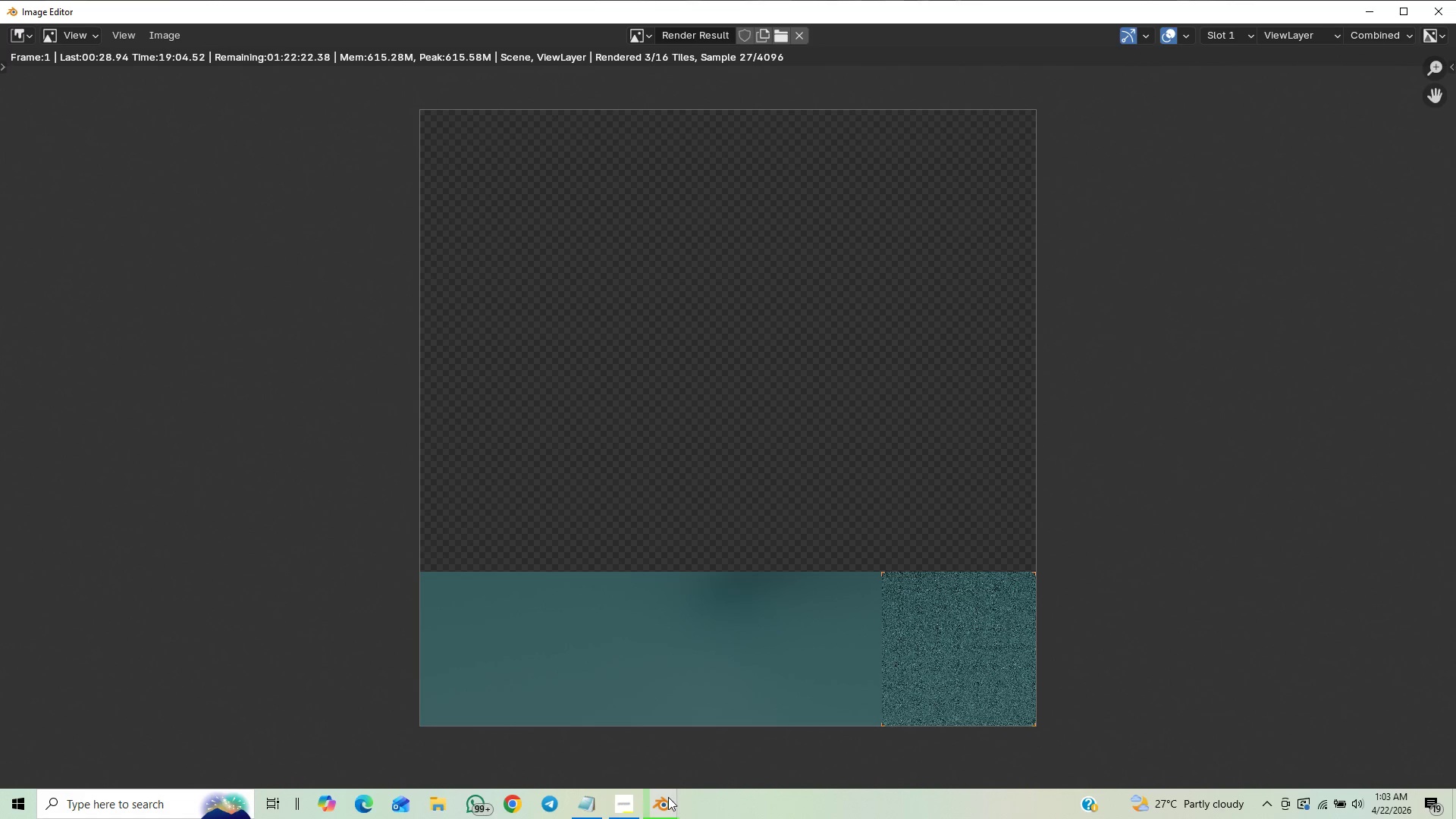 
left_click([629, 808])